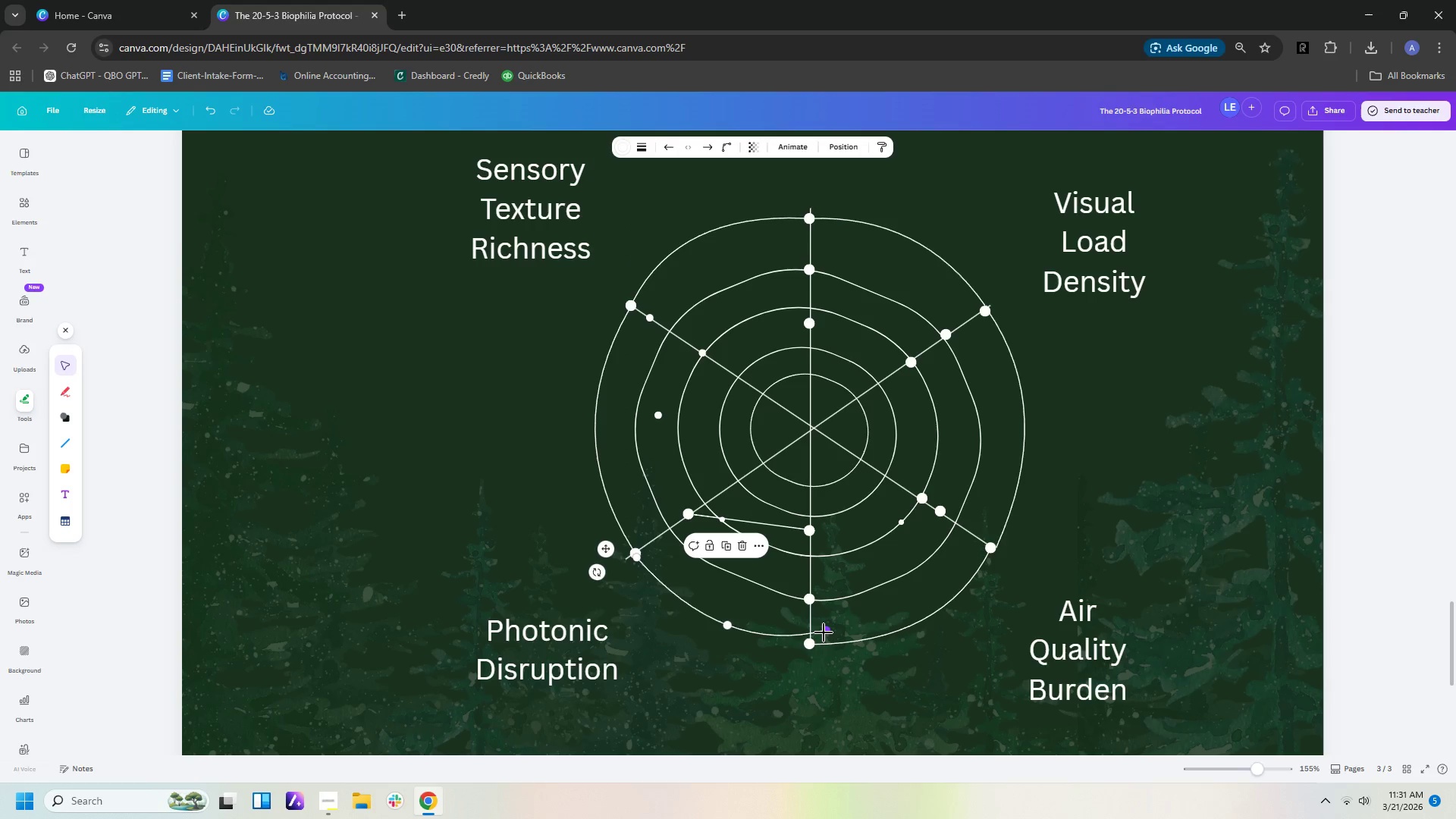 
left_click_drag(start_coordinate=[824, 632], to_coordinate=[807, 645])
 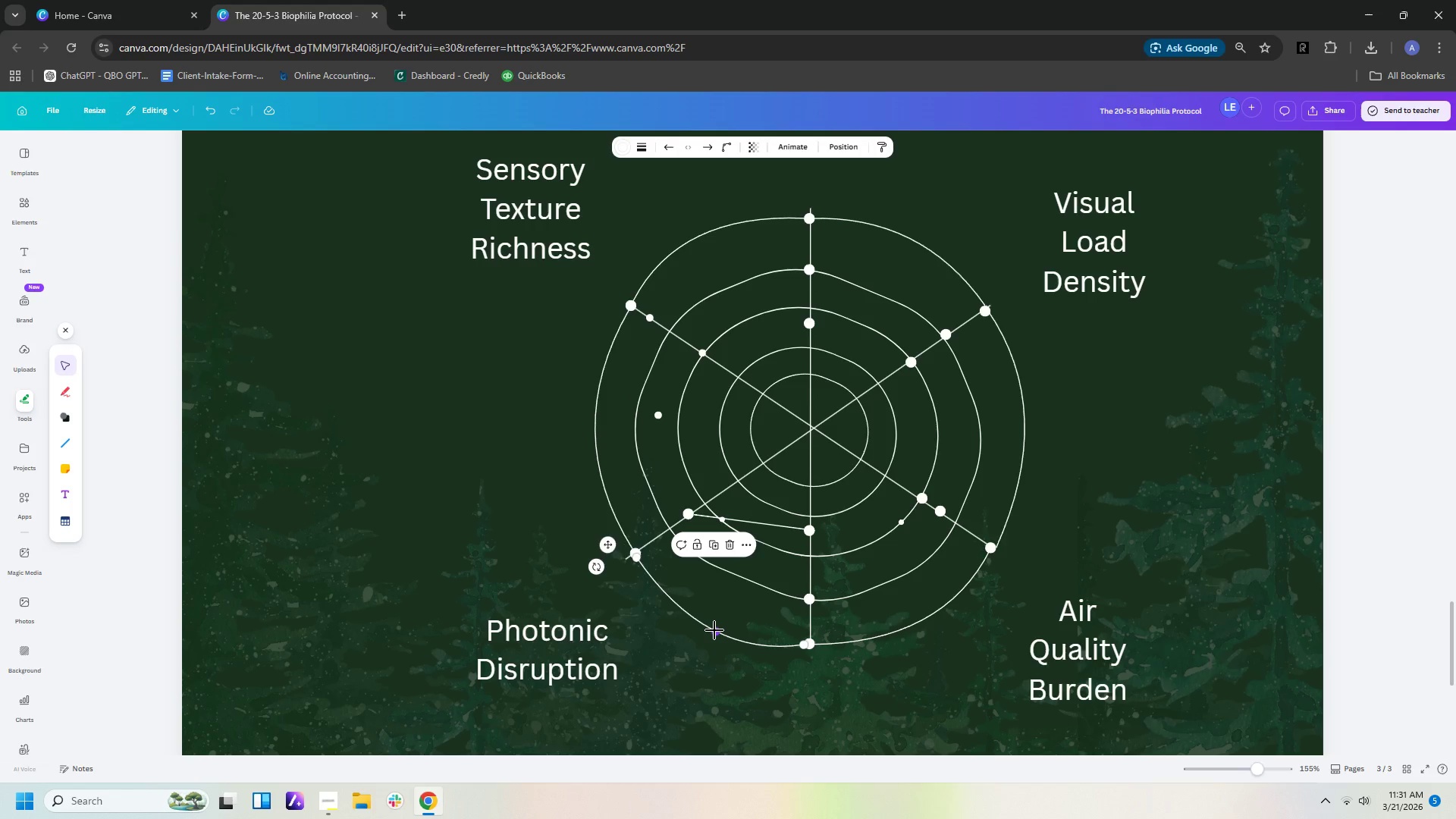 
left_click_drag(start_coordinate=[714, 632], to_coordinate=[701, 623])
 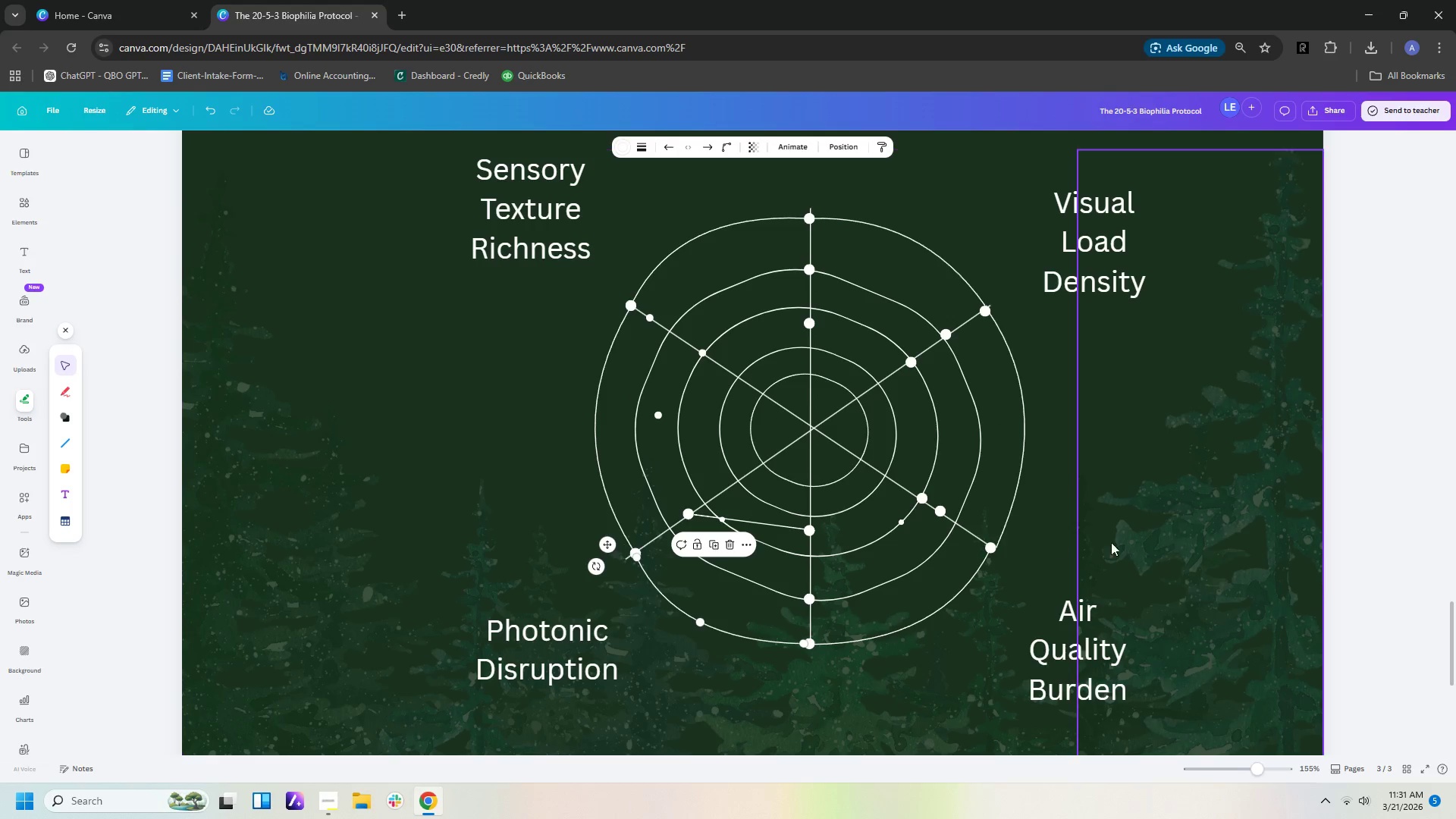 
left_click([1161, 539])
 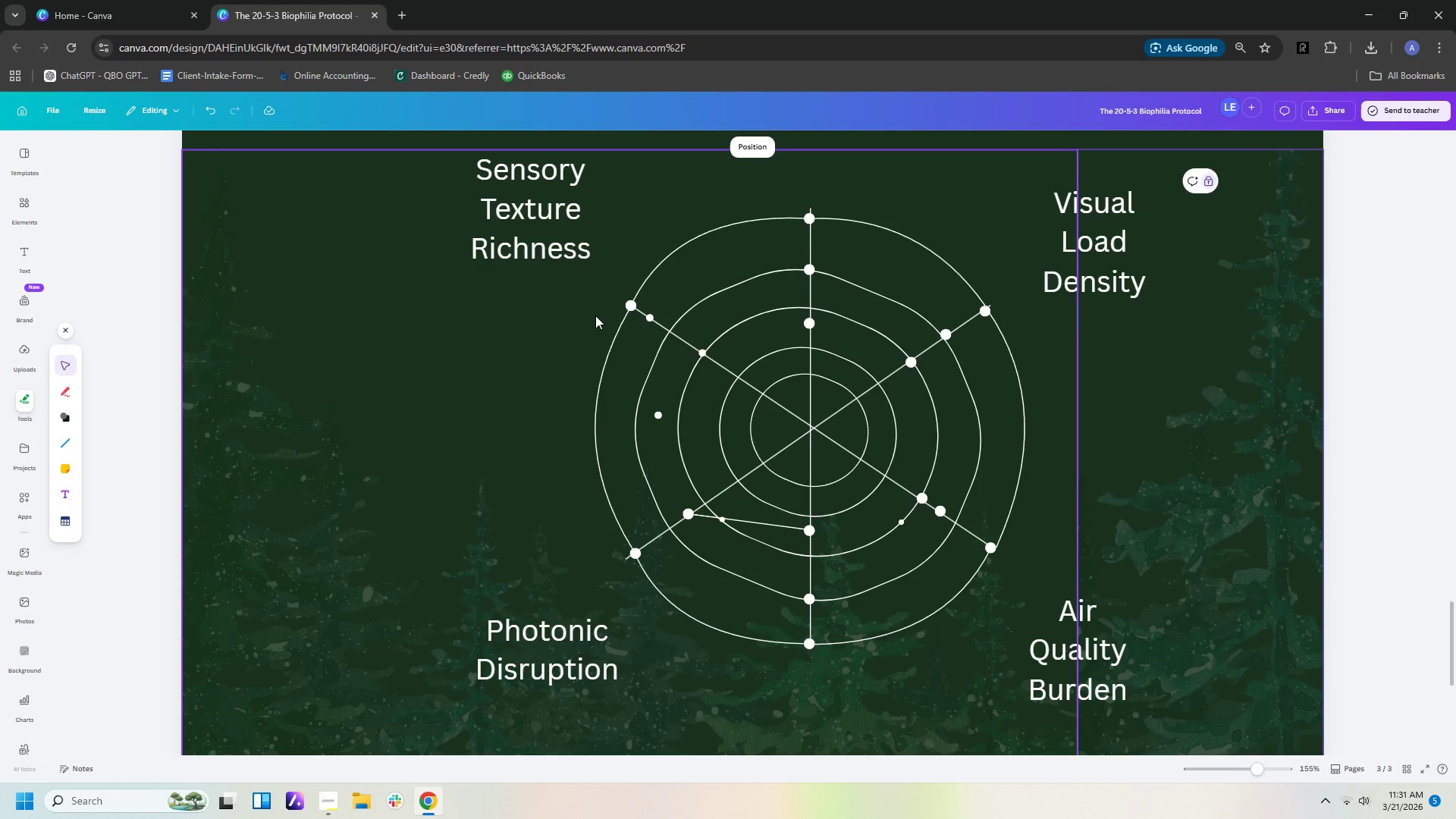 
left_click([729, 224])
 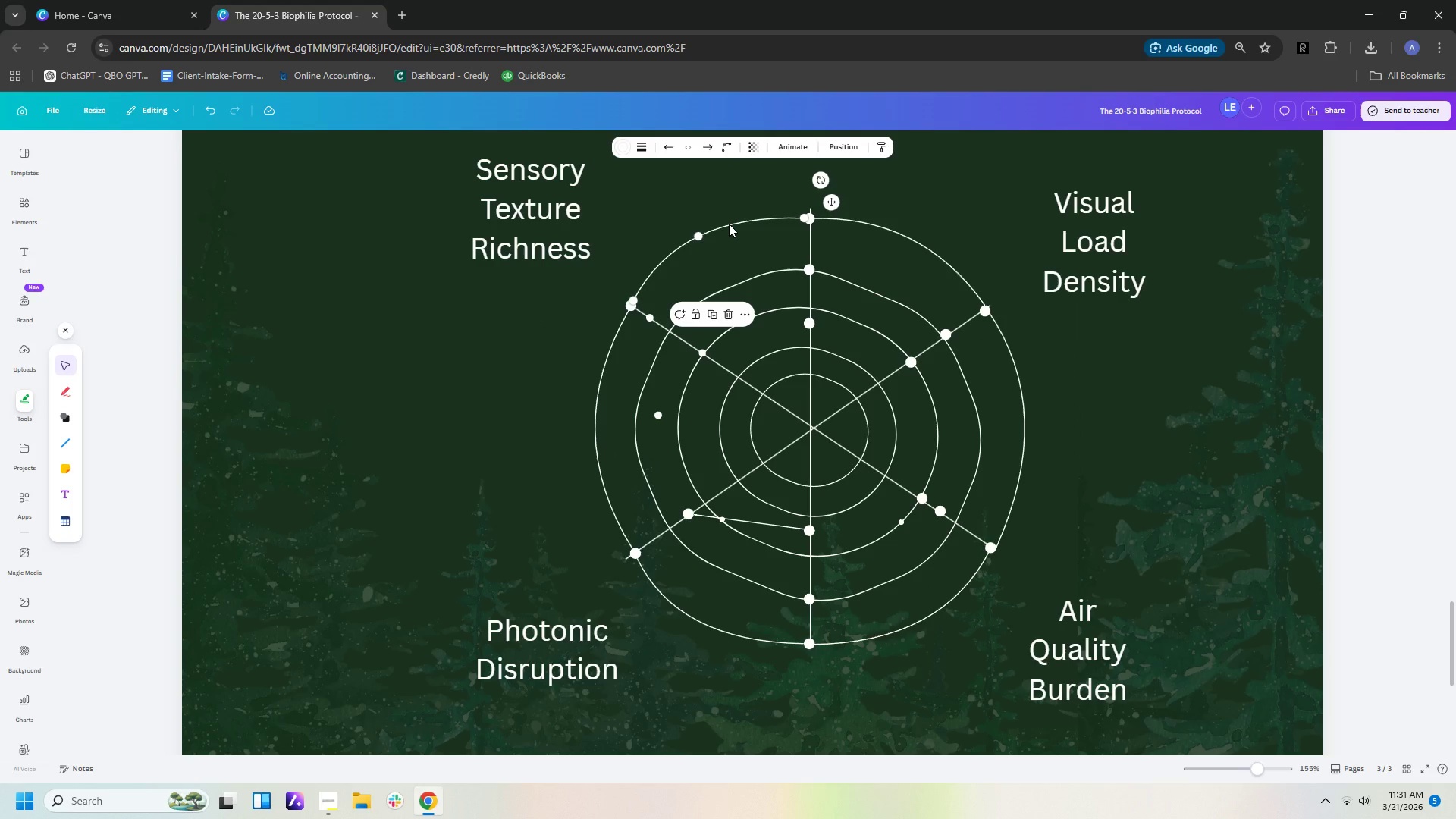 
key(Control+C)
 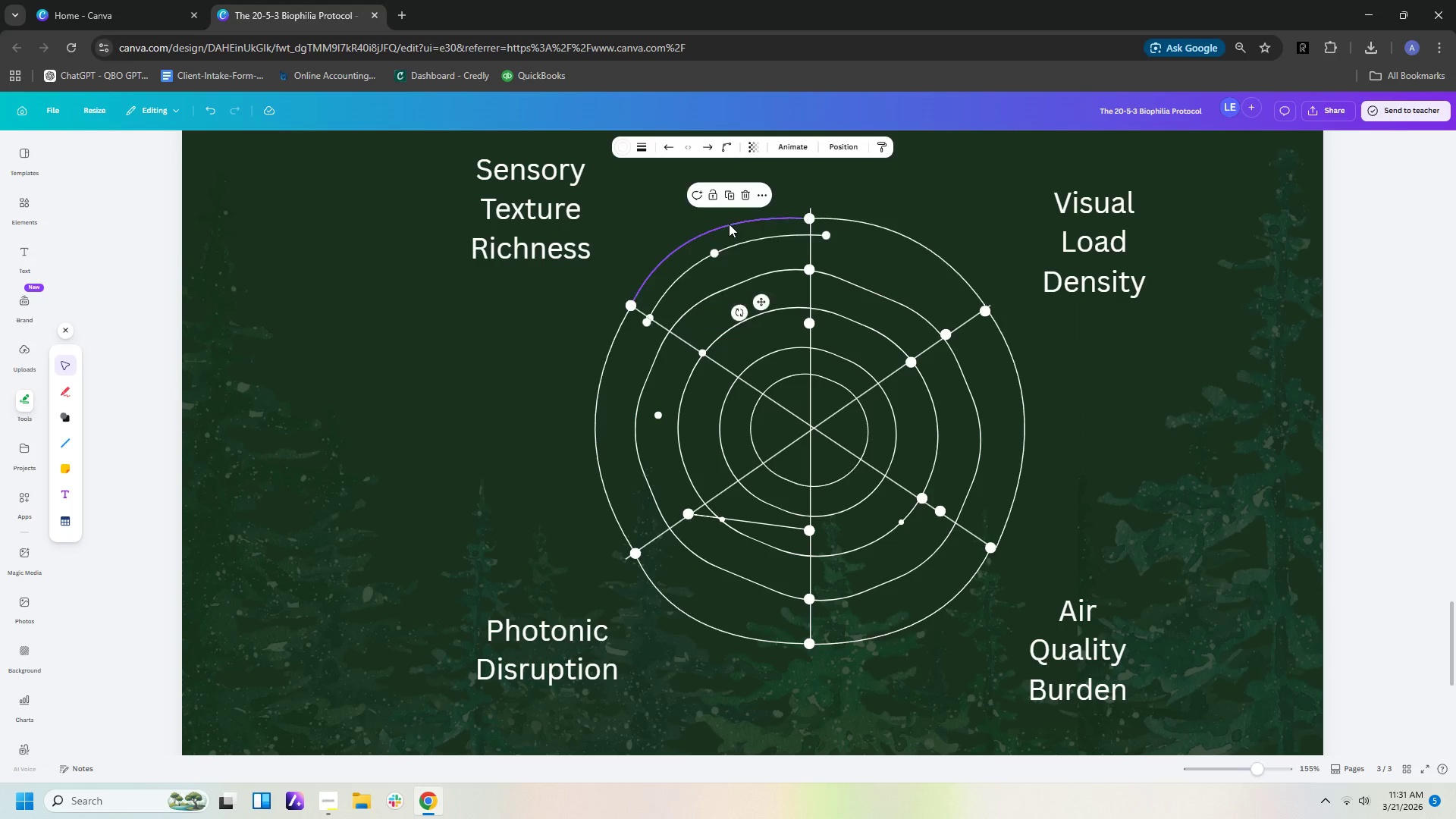 
key(Control+V)
 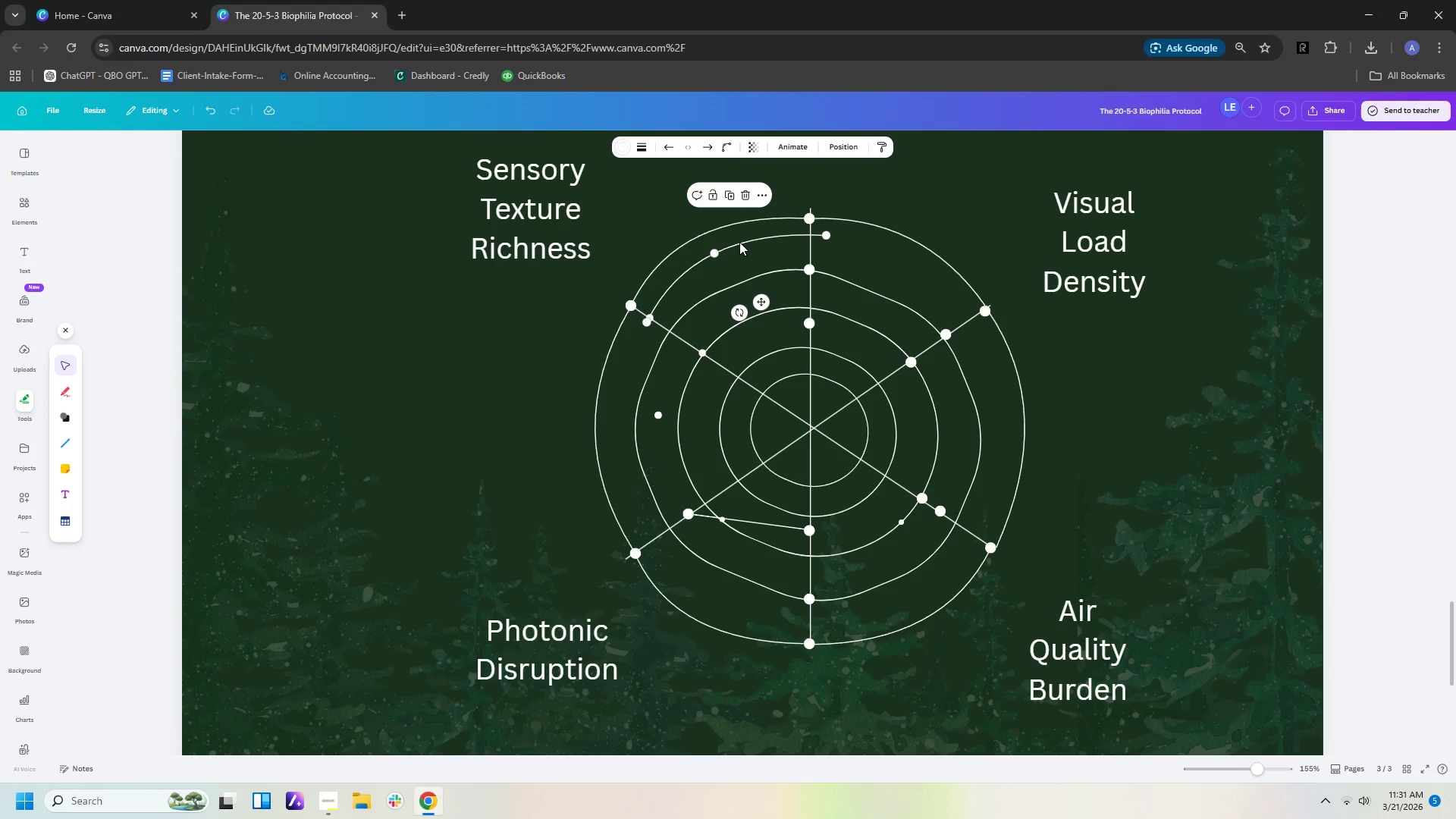 
left_click_drag(start_coordinate=[739, 243], to_coordinate=[761, 255])
 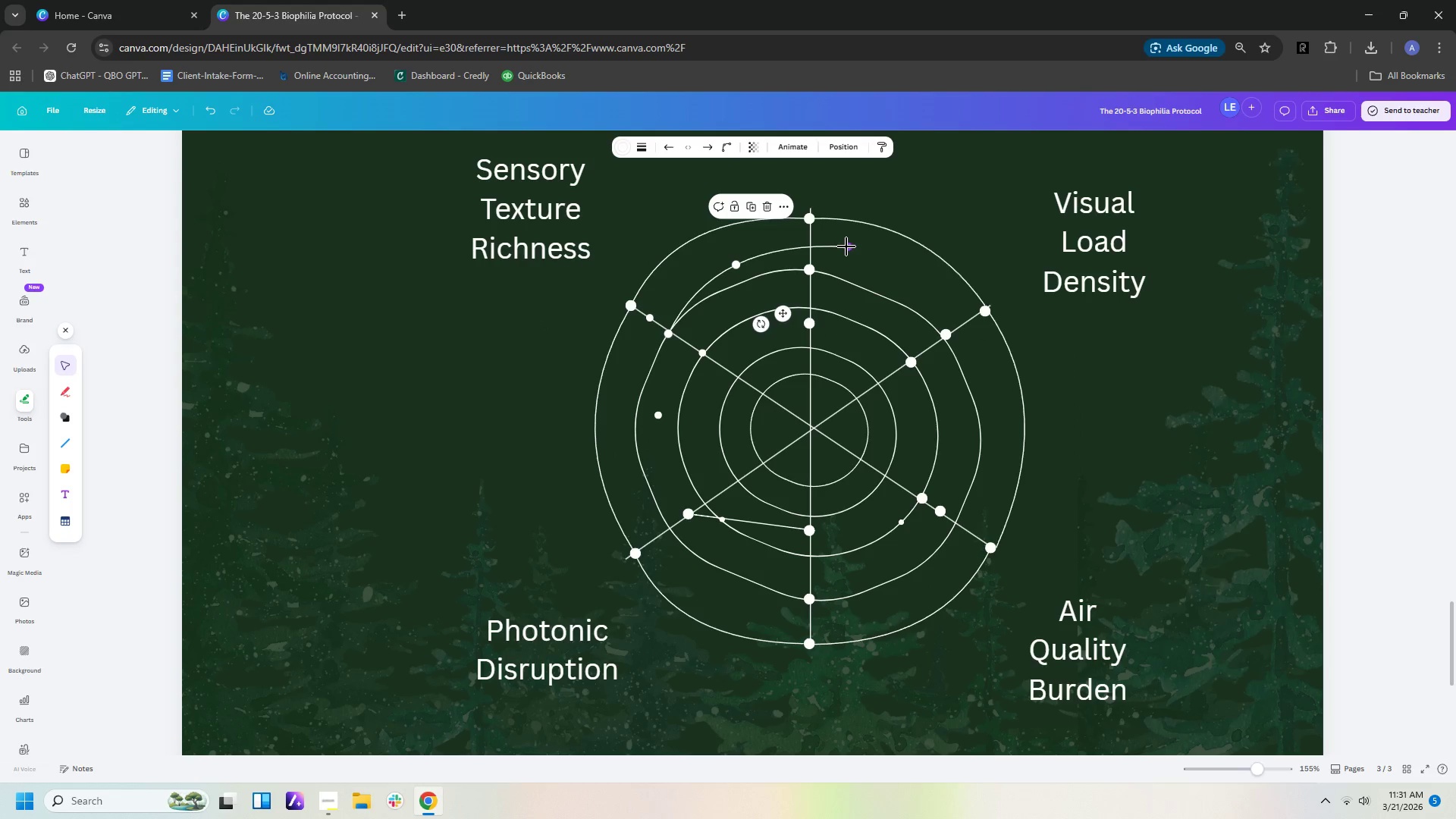 
left_click_drag(start_coordinate=[849, 248], to_coordinate=[808, 269])
 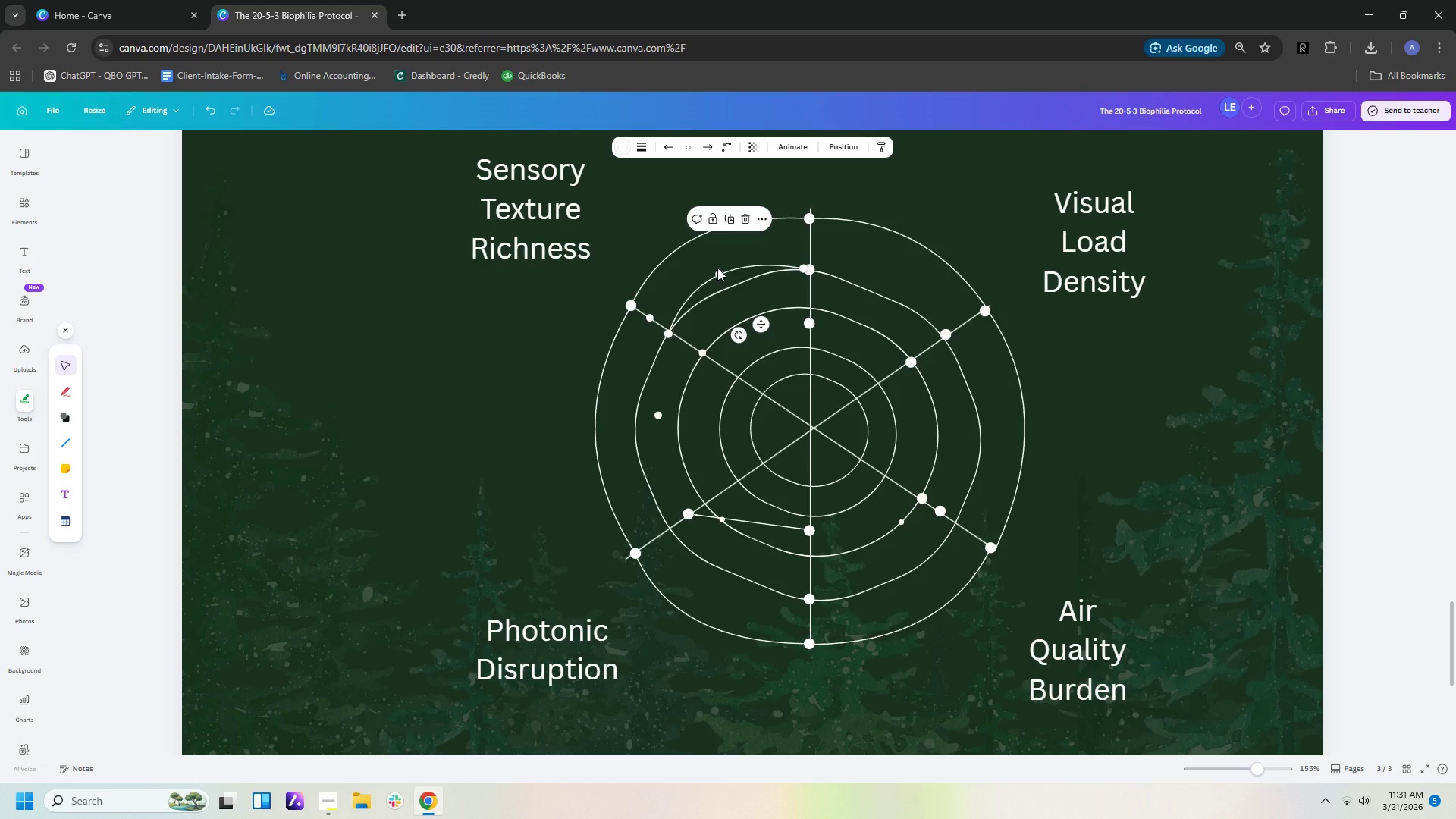 
left_click_drag(start_coordinate=[717, 268], to_coordinate=[728, 271])
 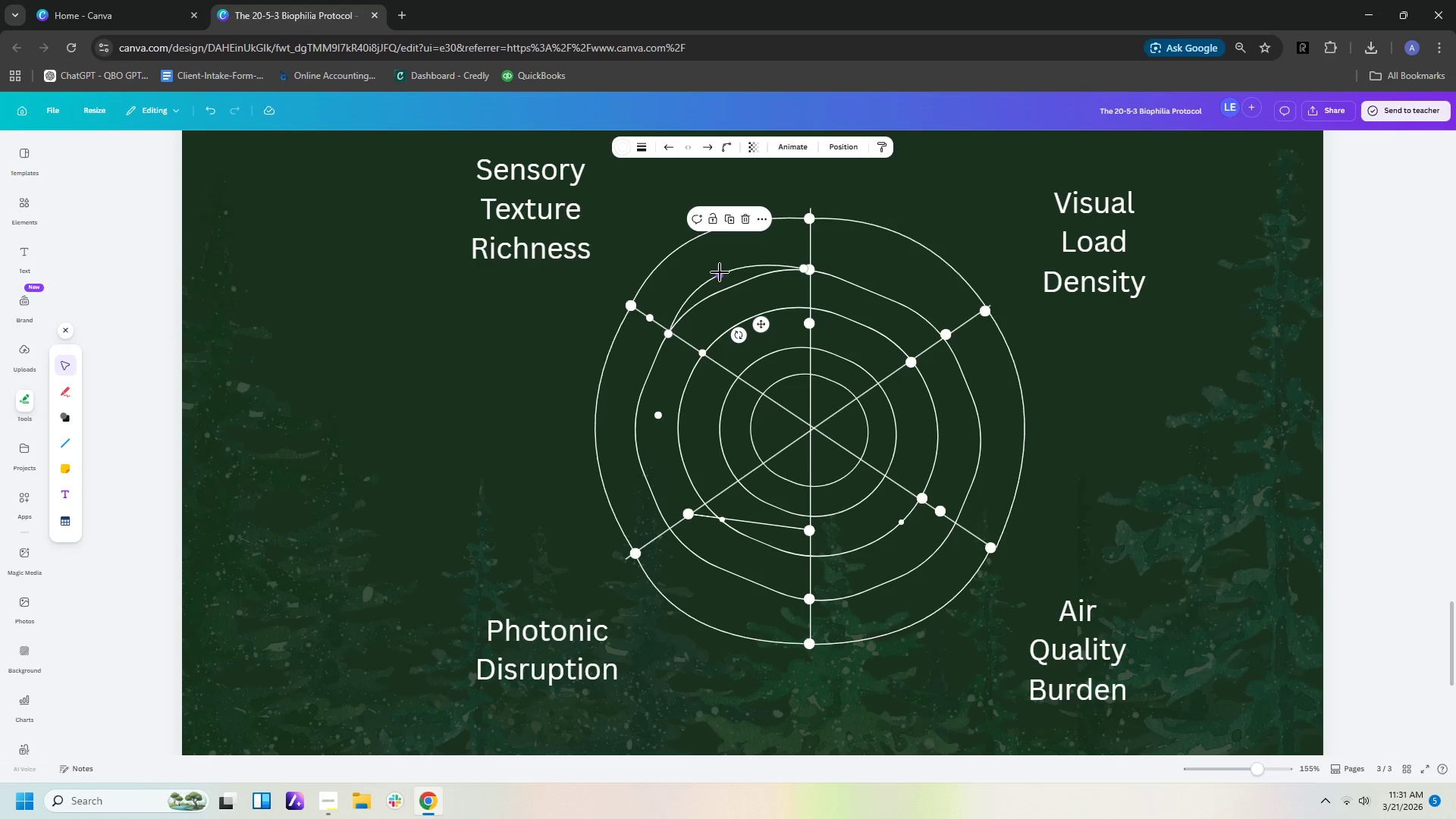 
left_click_drag(start_coordinate=[720, 272], to_coordinate=[723, 283])
 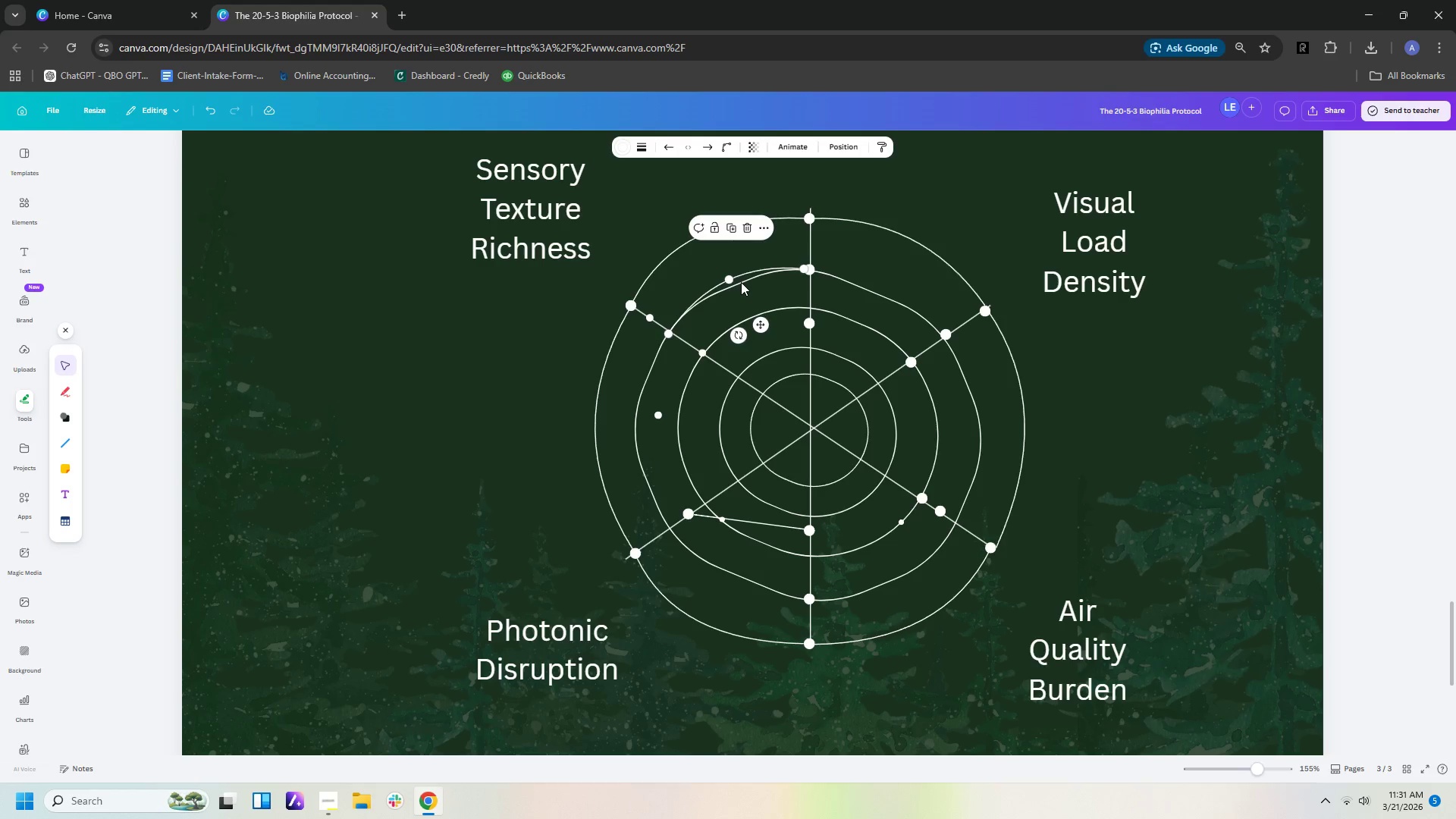 
left_click([741, 282])
 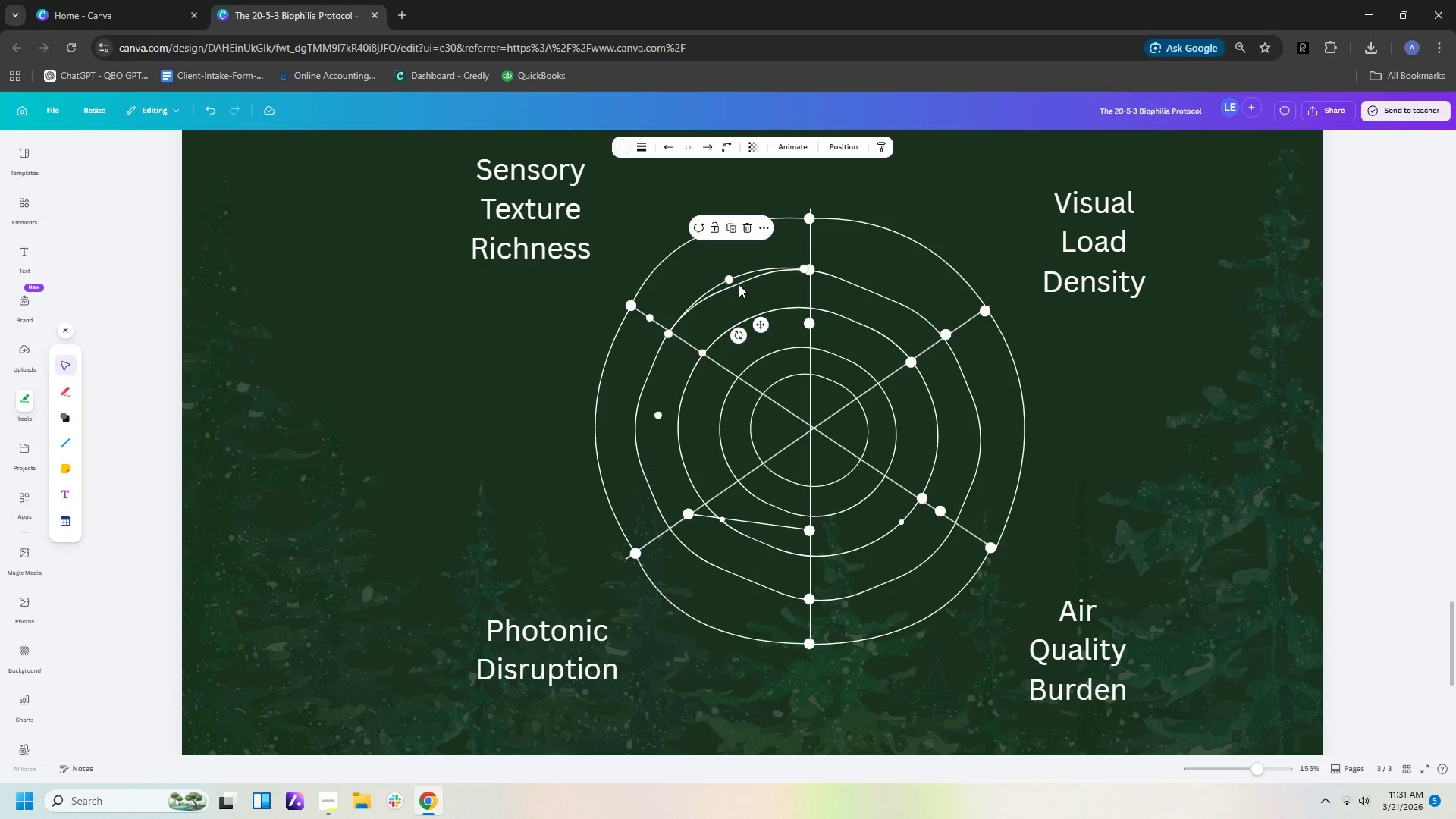 
left_click([739, 284])
 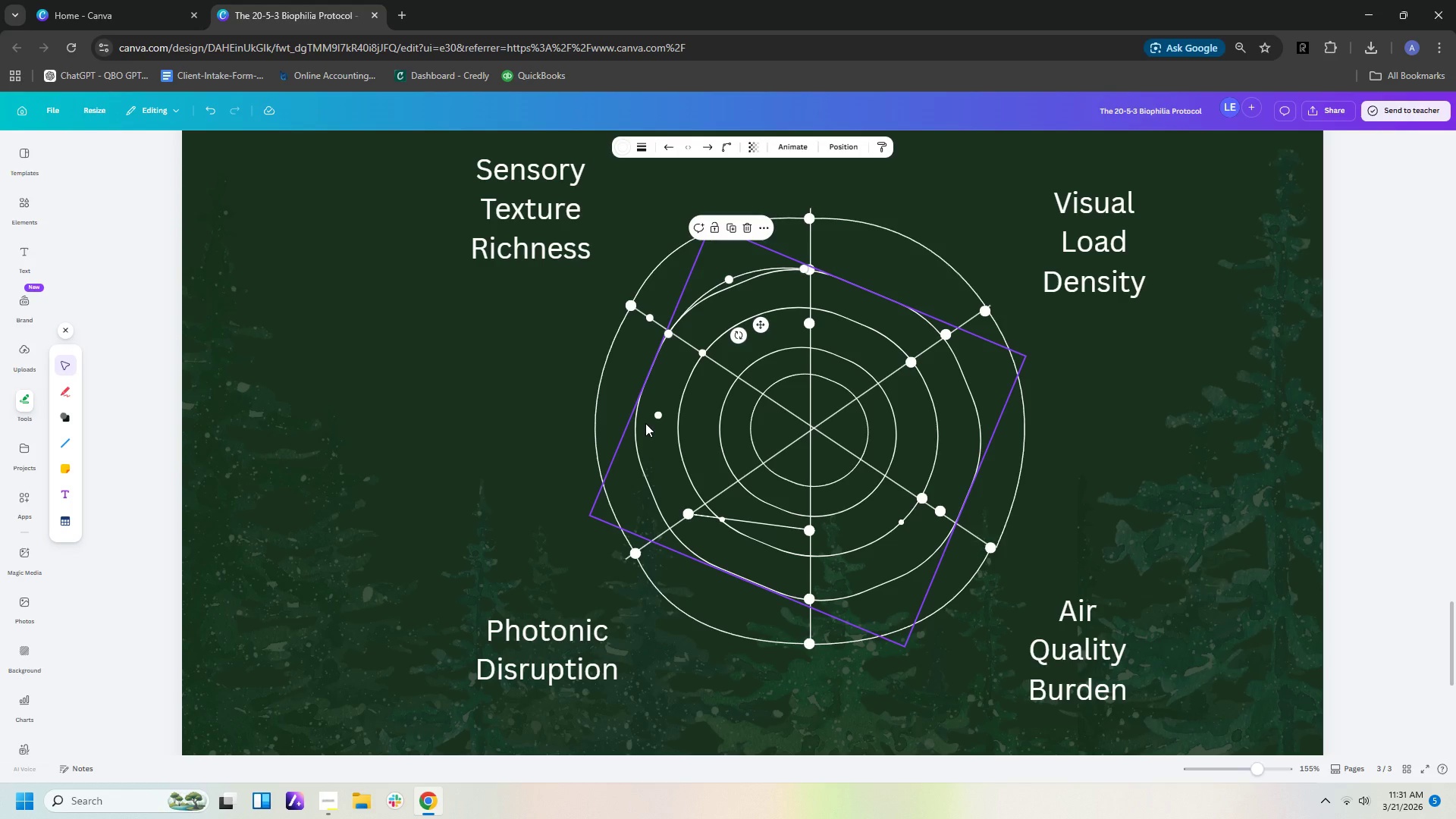 
left_click([640, 423])
 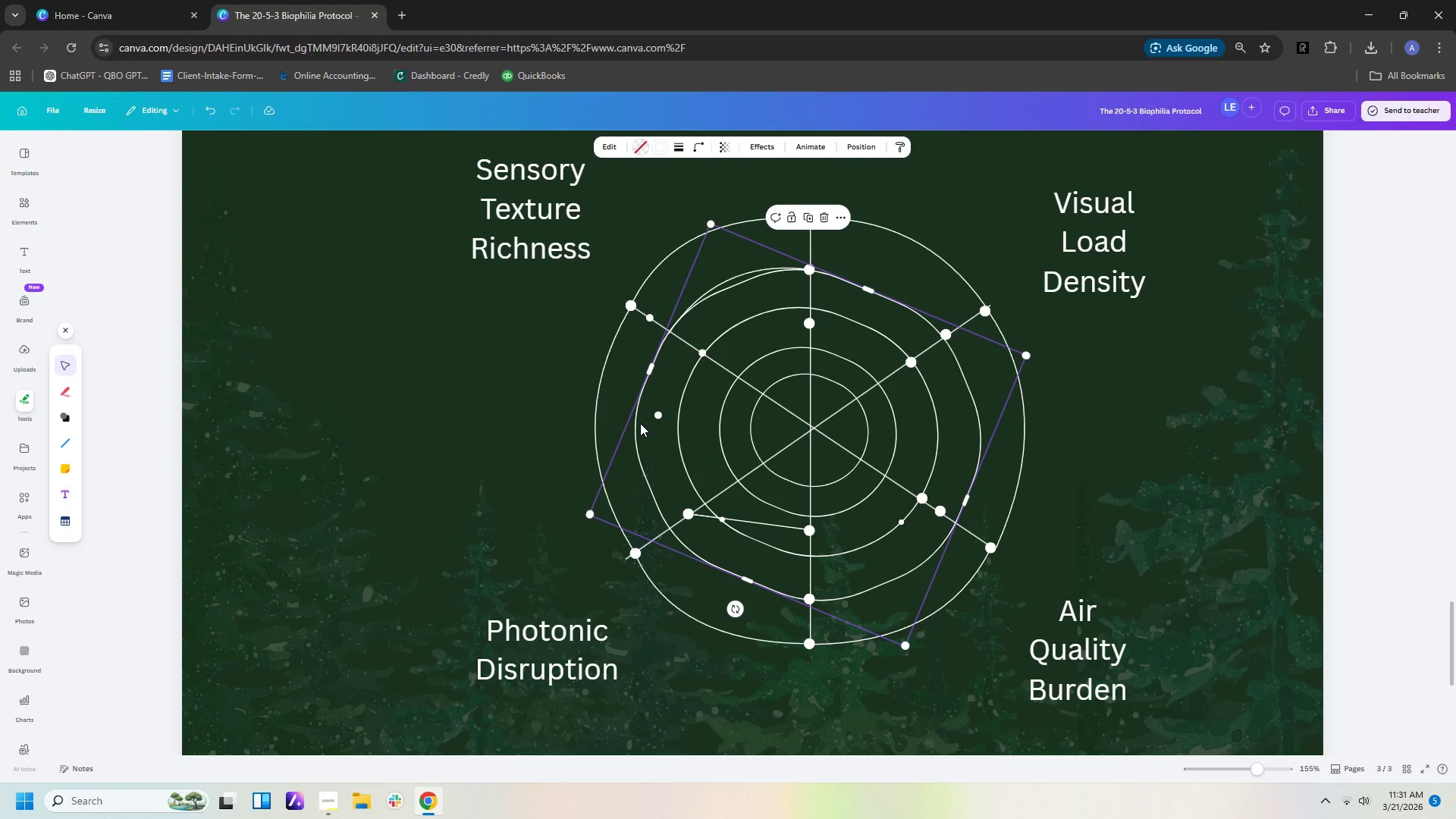 
key(Delete)
 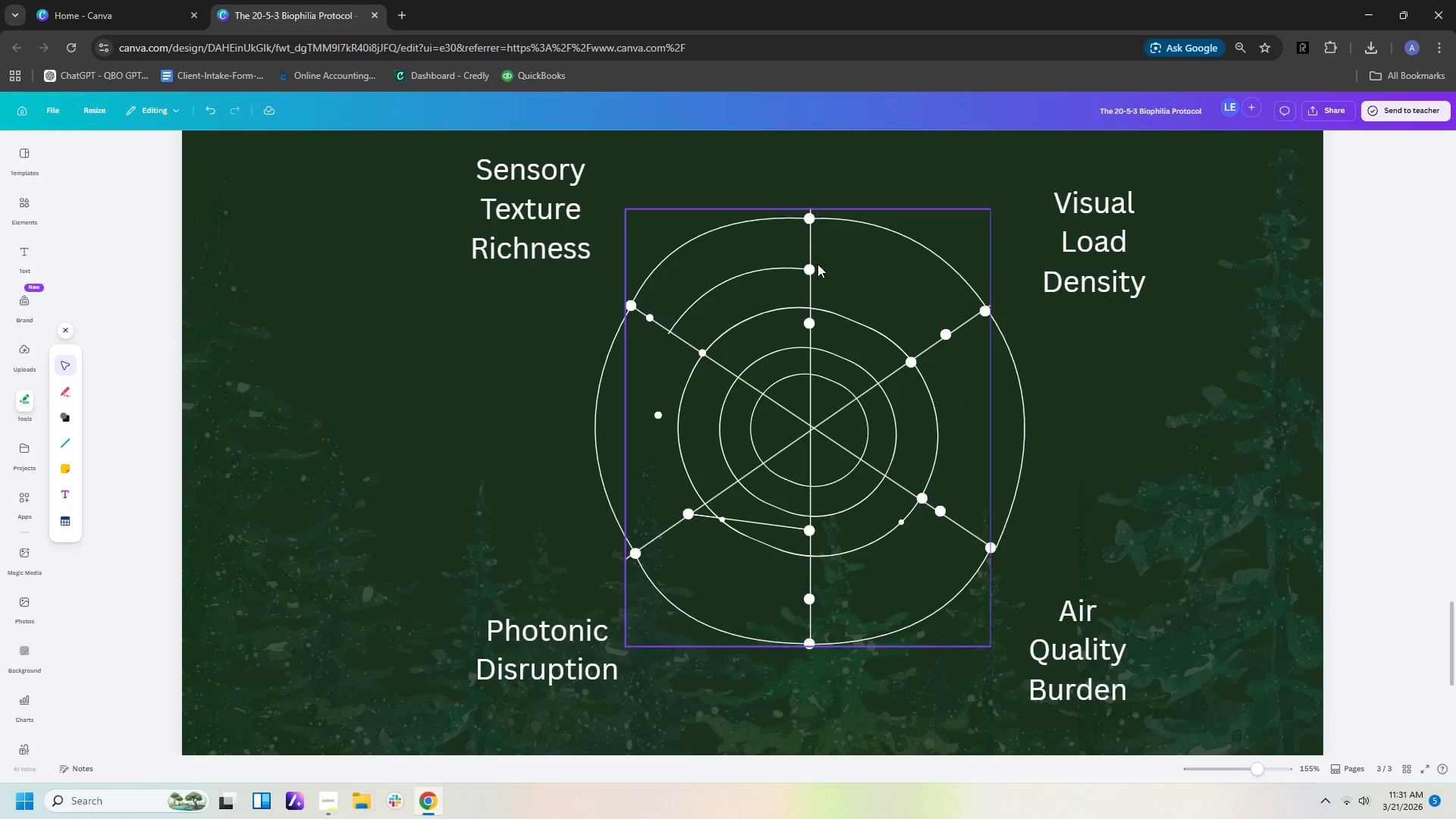 
left_click([735, 278])
 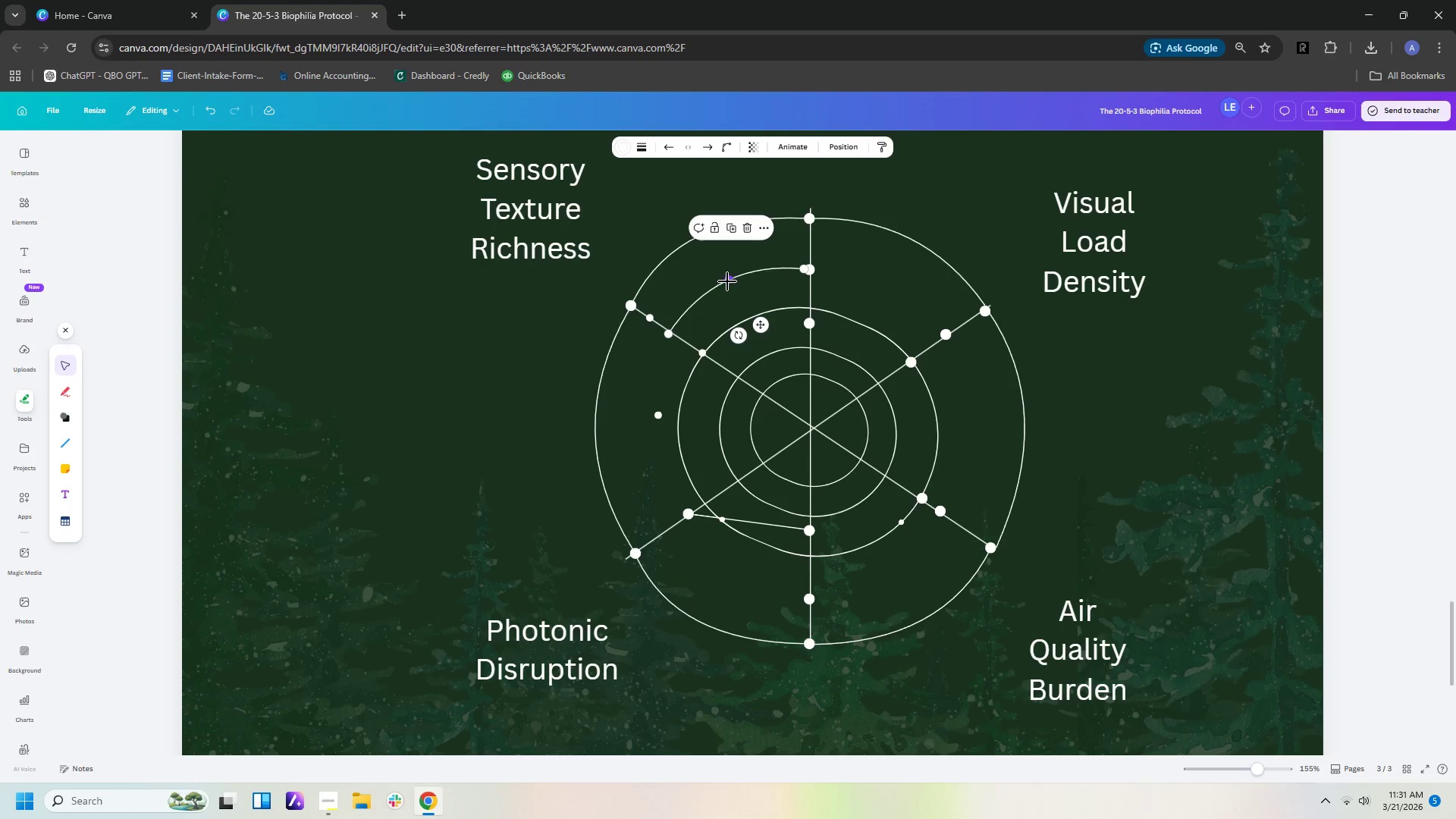 
key(Control+C)
 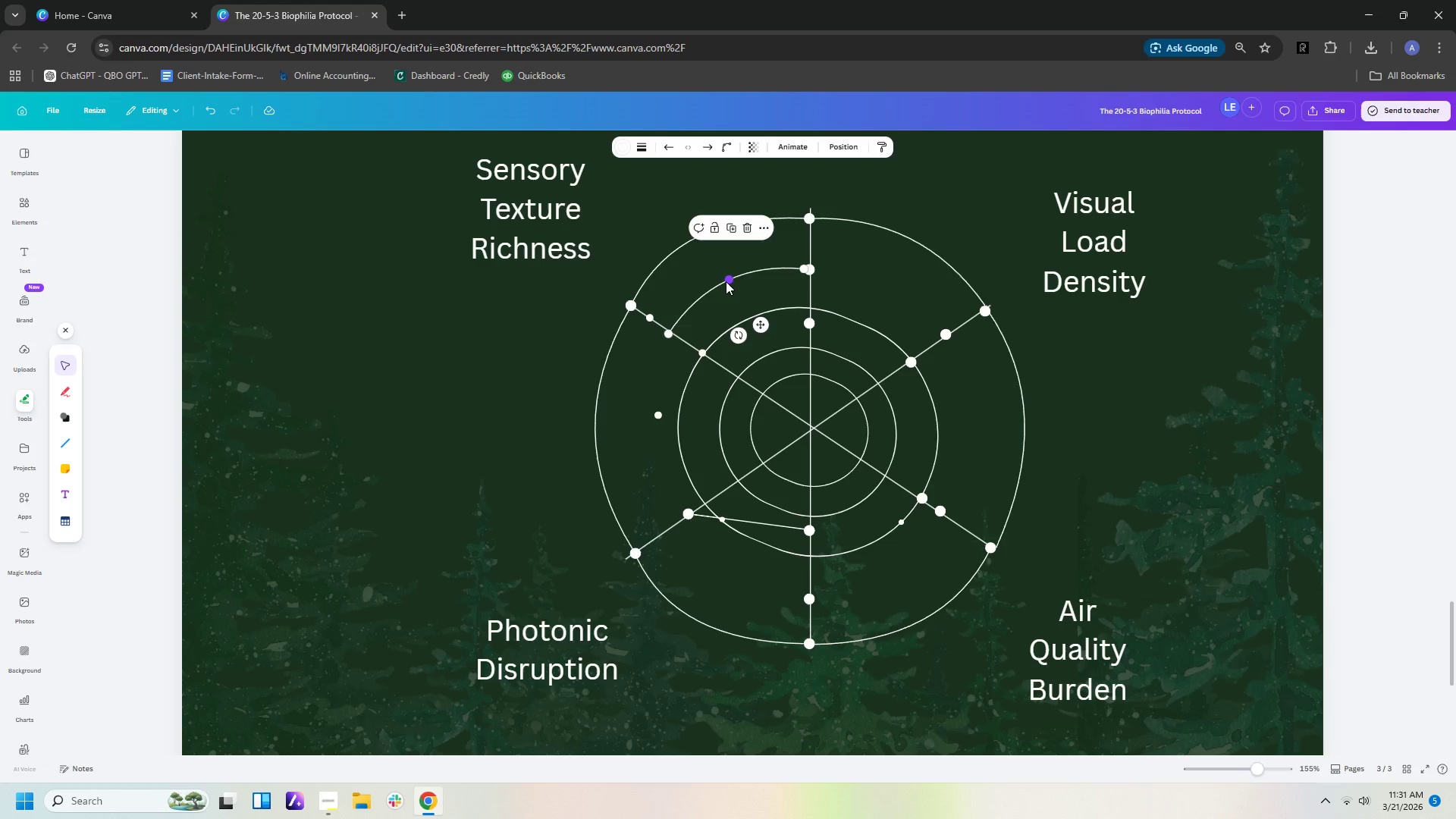 
key(Control+V)
 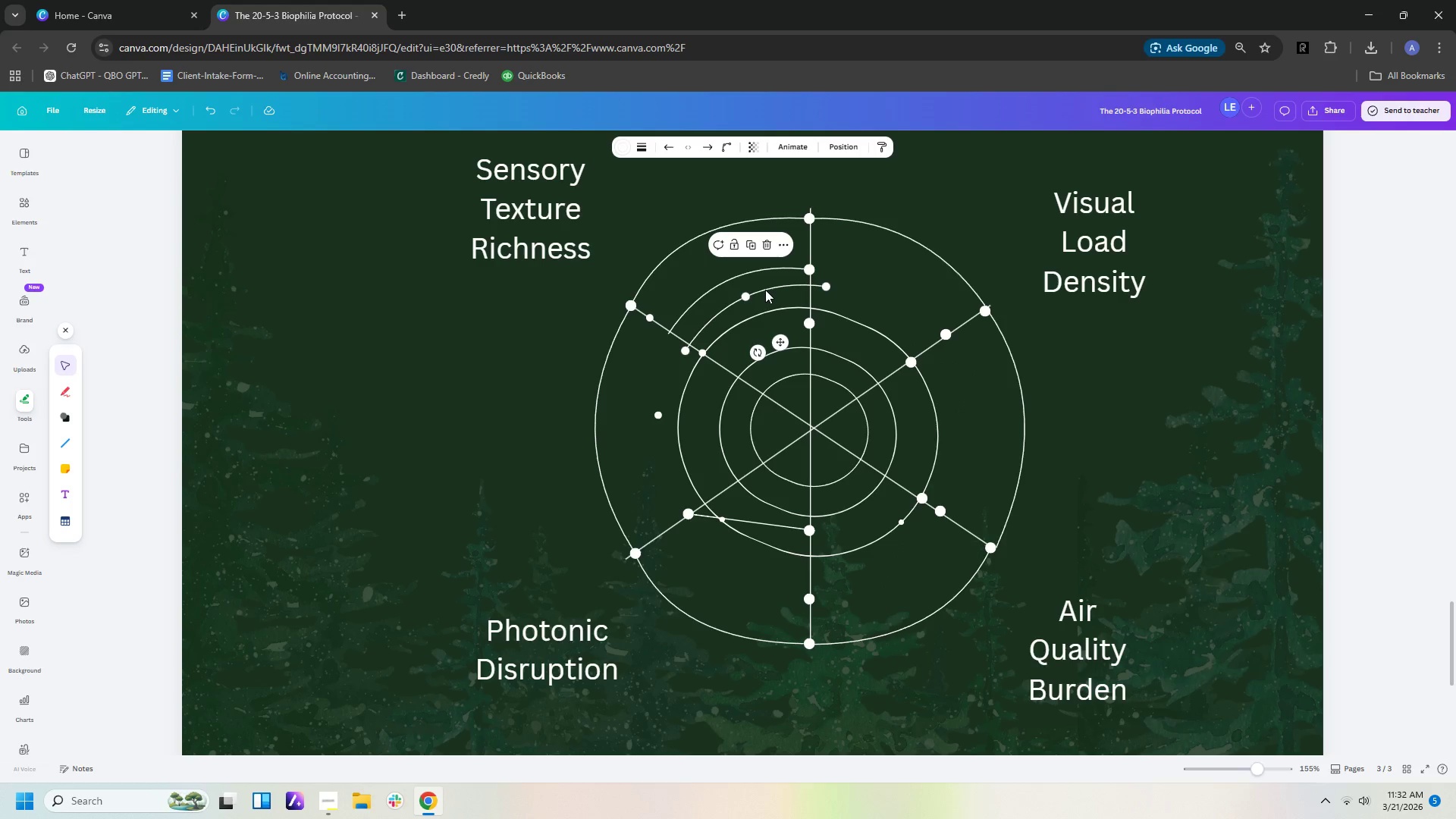 
left_click_drag(start_coordinate=[765, 290], to_coordinate=[904, 287])
 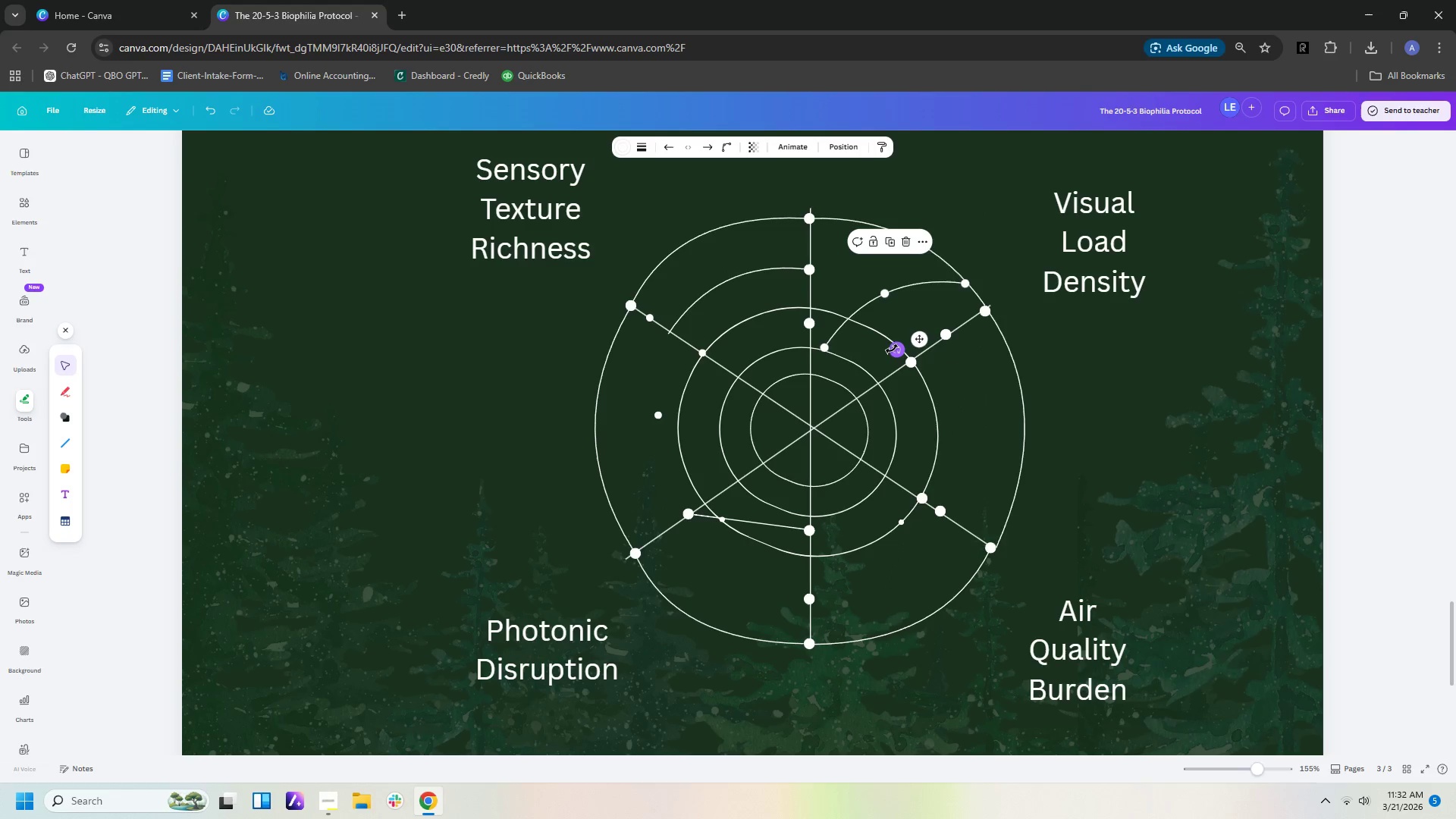 
left_click_drag(start_coordinate=[896, 348], to_coordinate=[879, 326])
 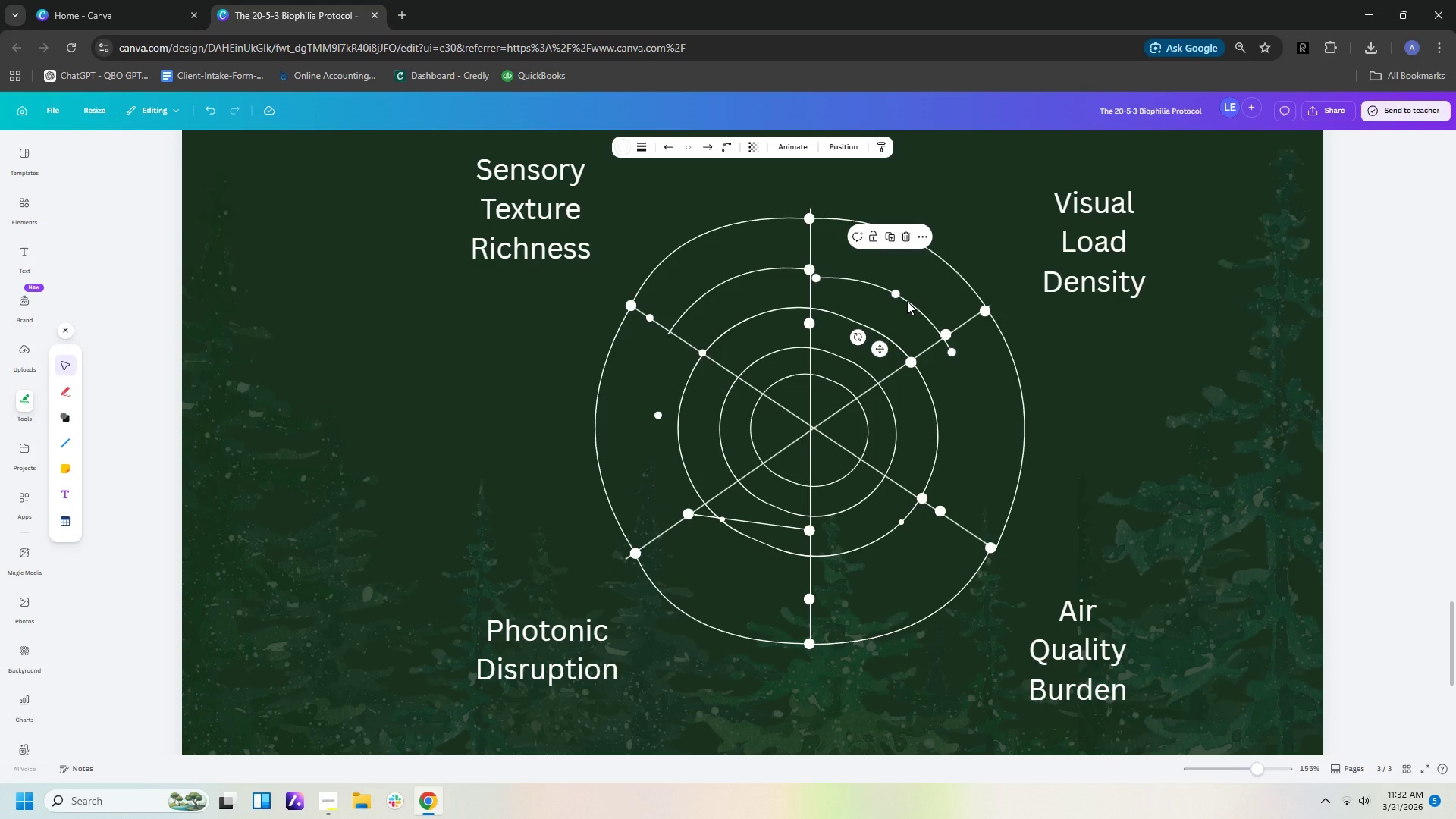 
left_click_drag(start_coordinate=[907, 301], to_coordinate=[902, 292])
 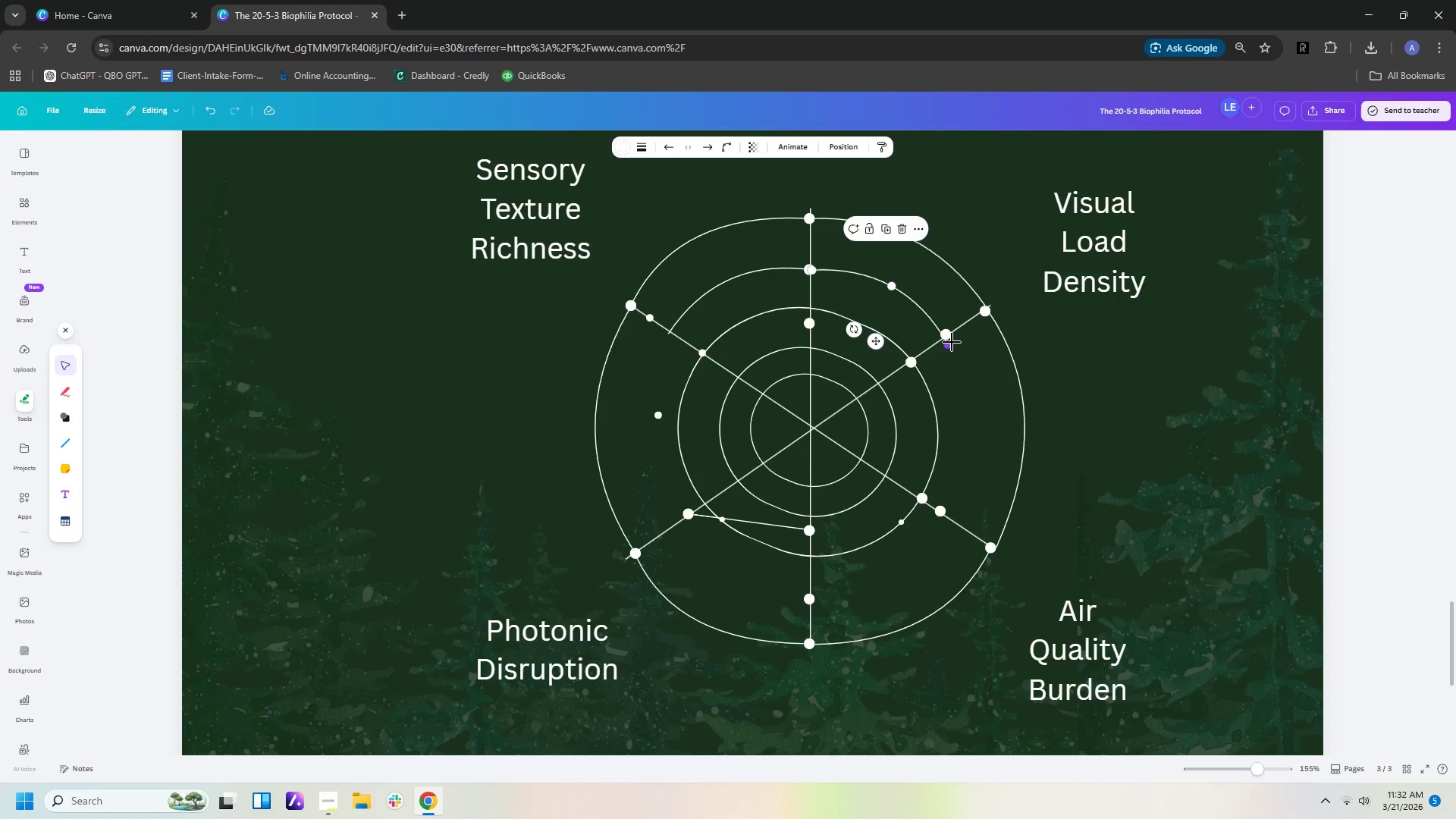 
left_click_drag(start_coordinate=[950, 344], to_coordinate=[948, 335])
 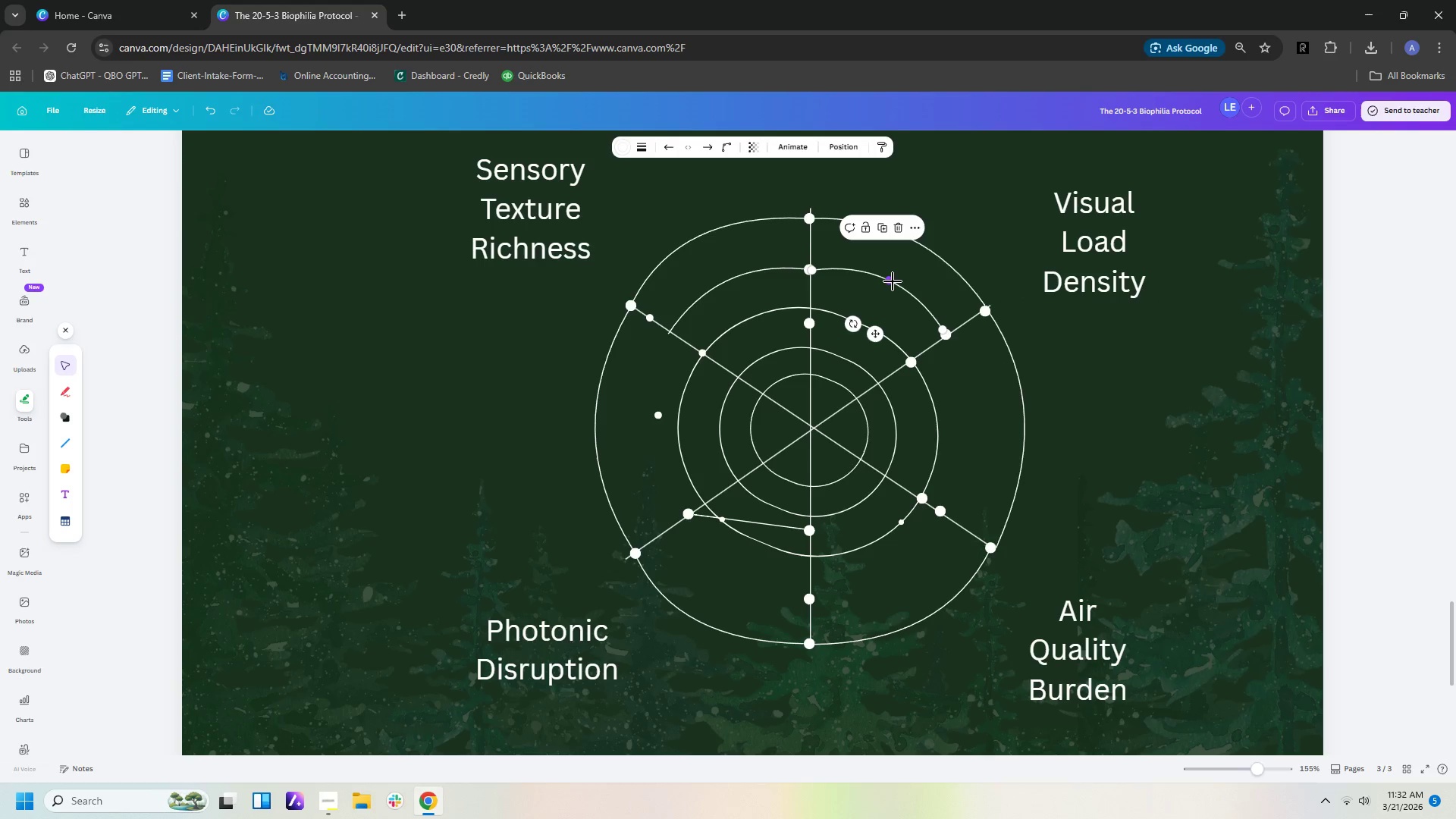 
left_click_drag(start_coordinate=[892, 281], to_coordinate=[891, 286])
 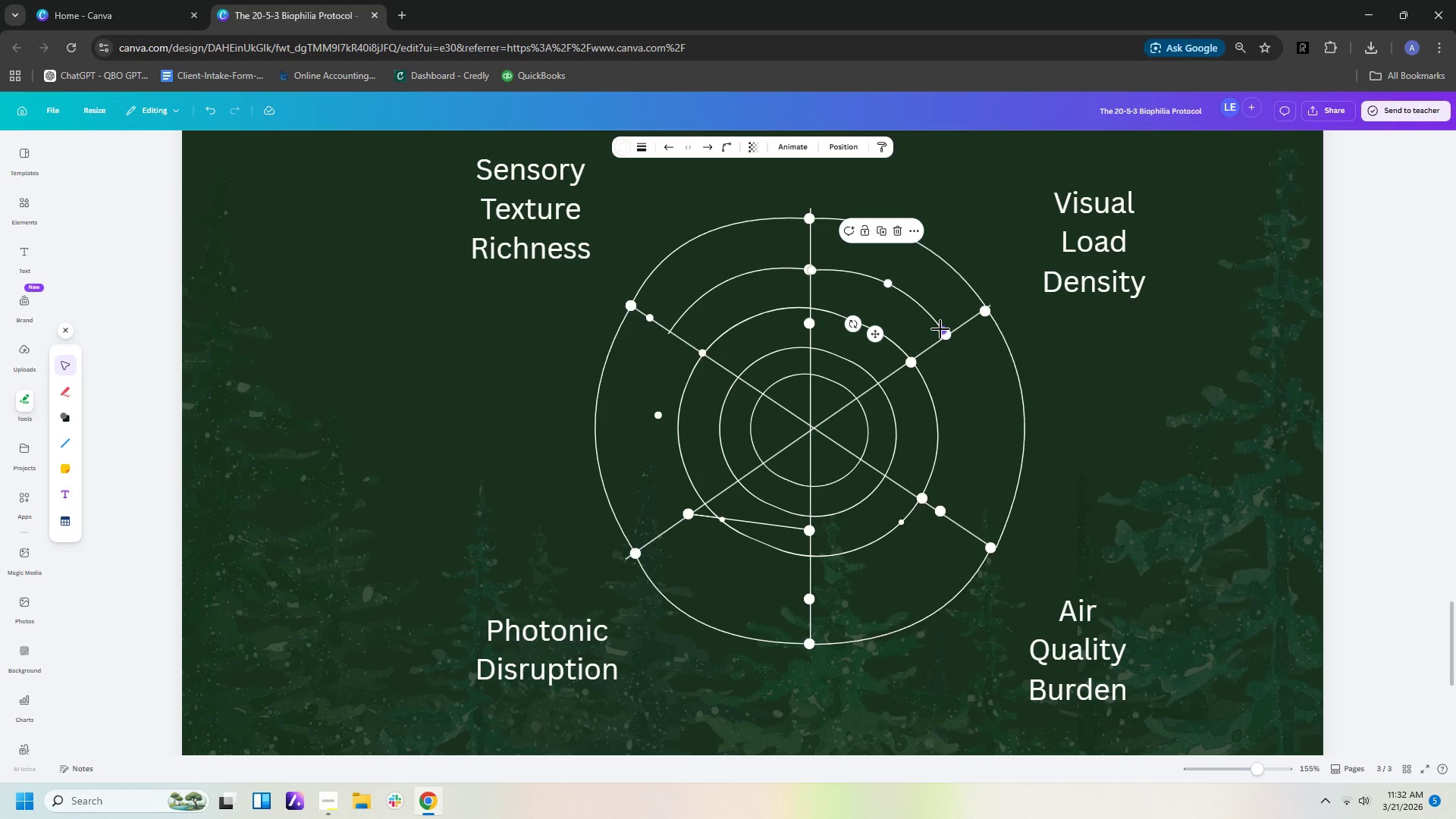 
key(Control+C)
 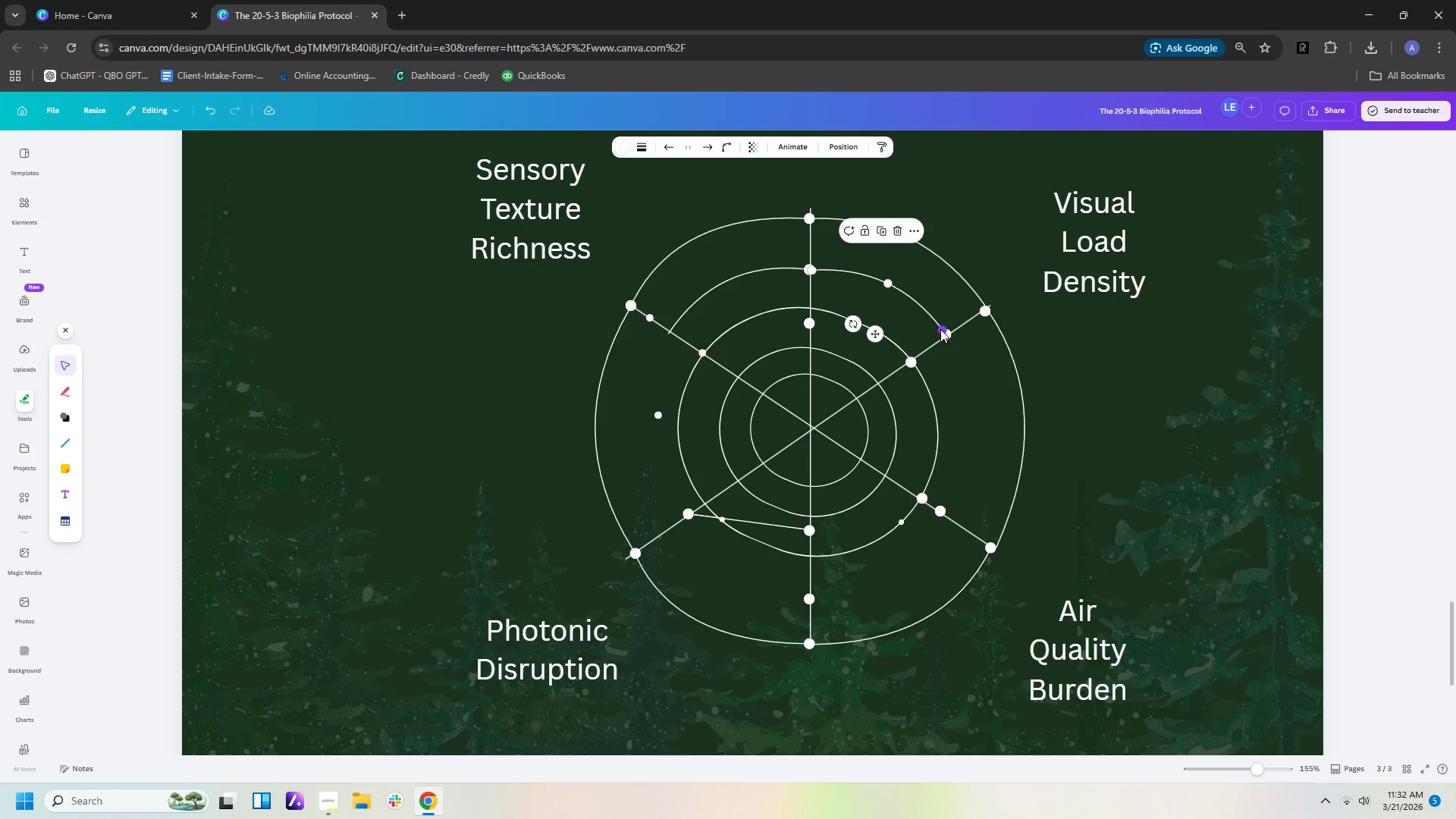 
key(Control+V)
 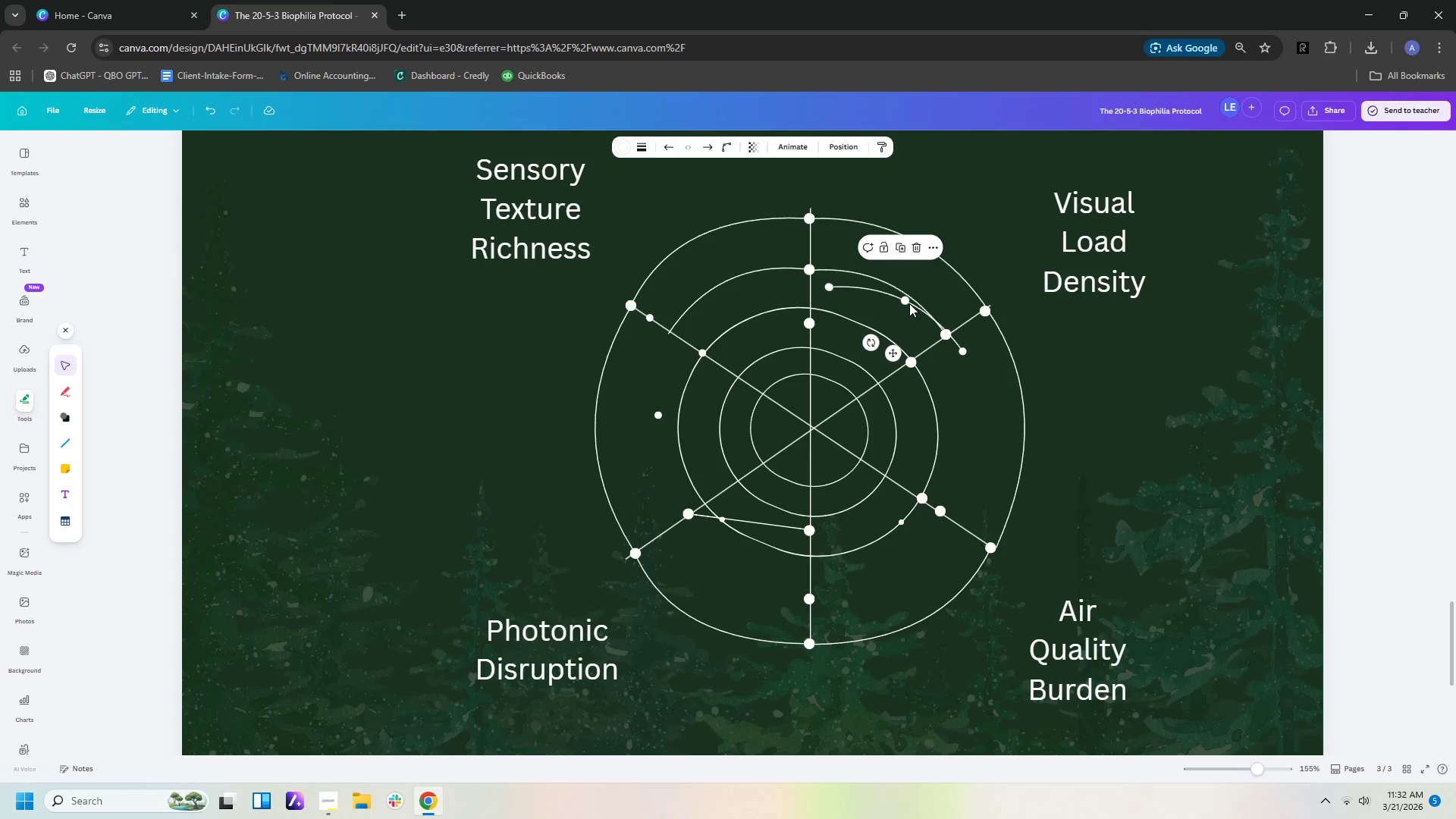 
left_click_drag(start_coordinate=[909, 303], to_coordinate=[917, 313])
 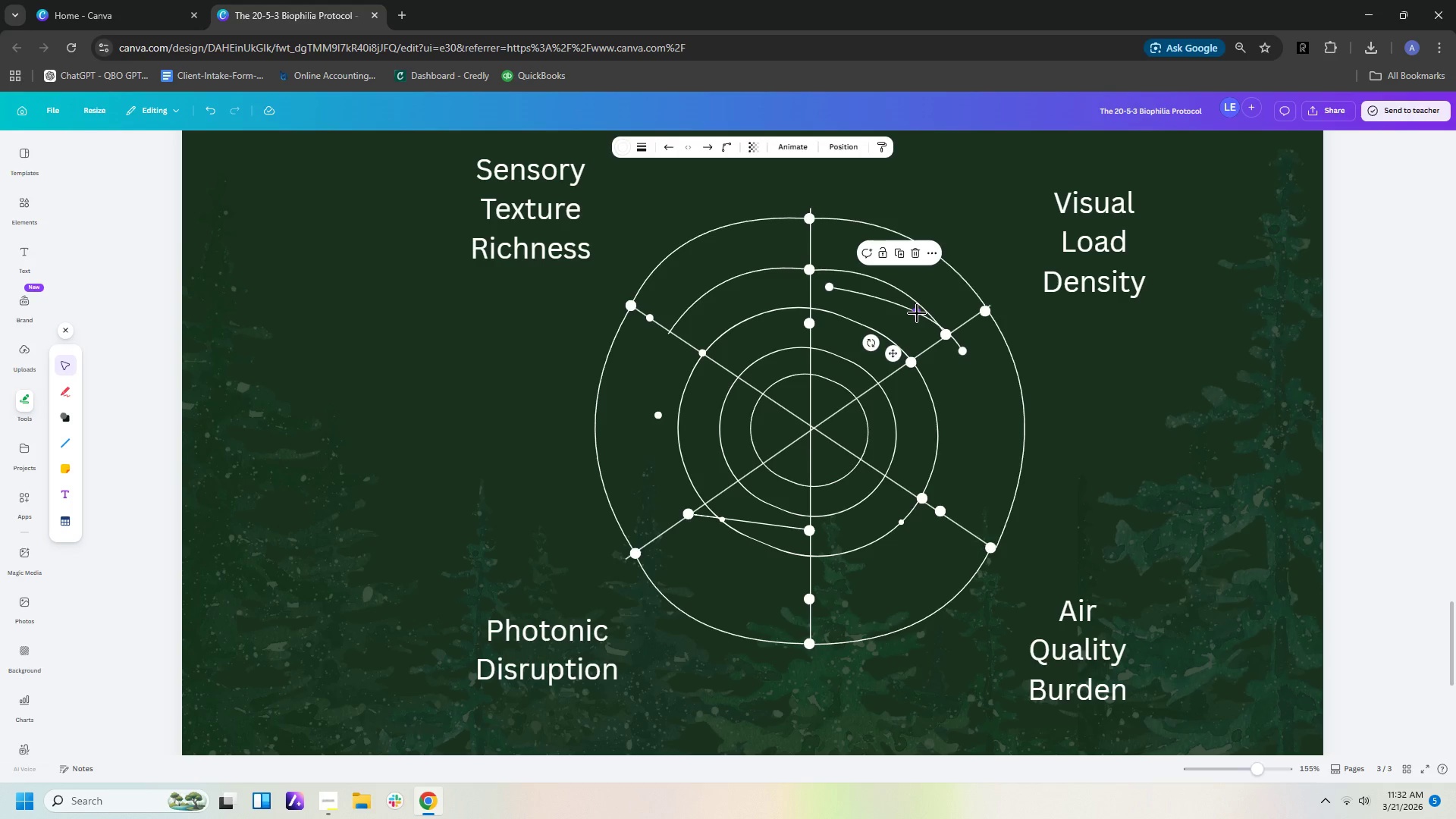 
hold_key(key=ControlLeft, duration=0.53)
 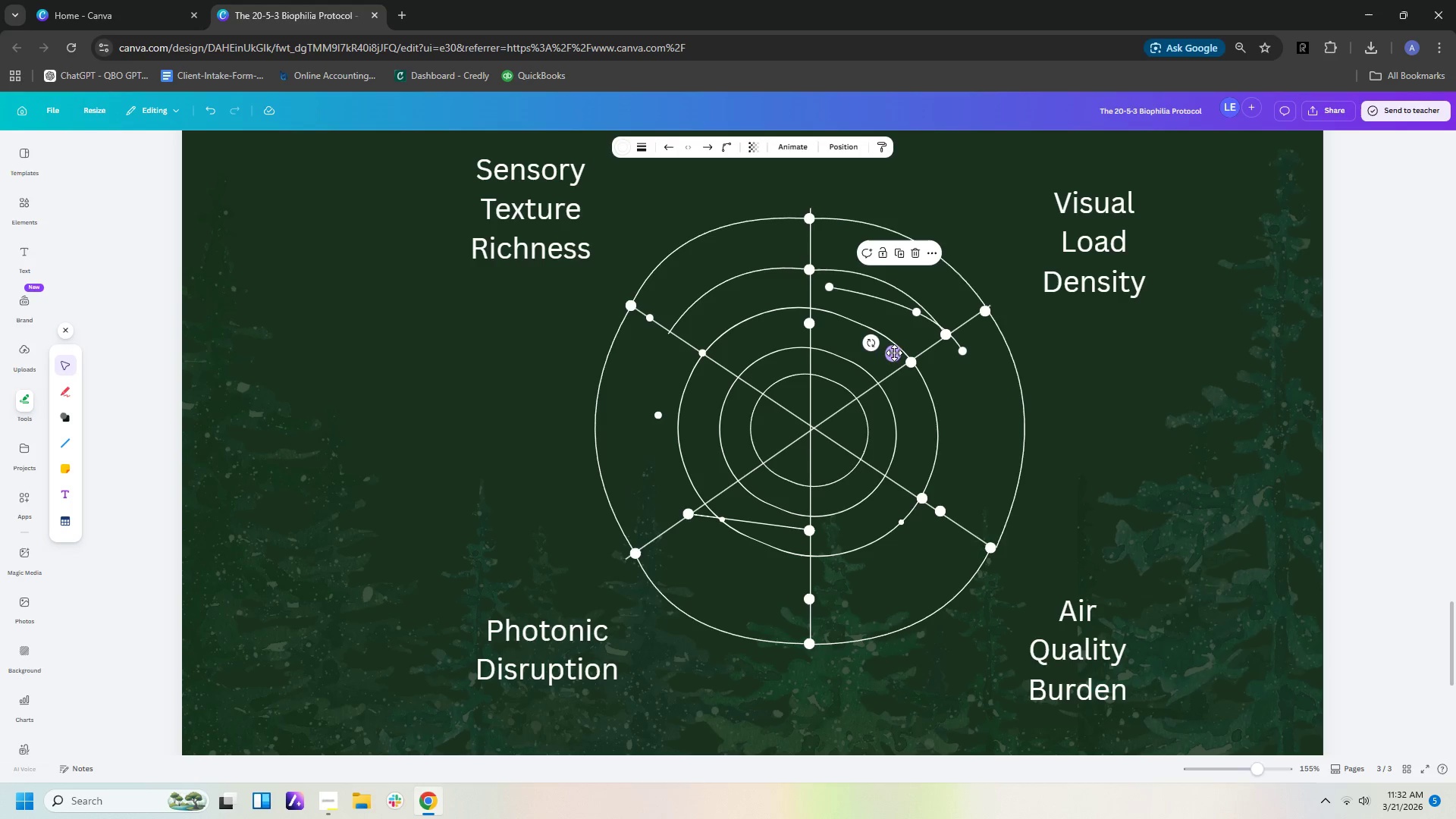 
left_click_drag(start_coordinate=[894, 356], to_coordinate=[946, 446])
 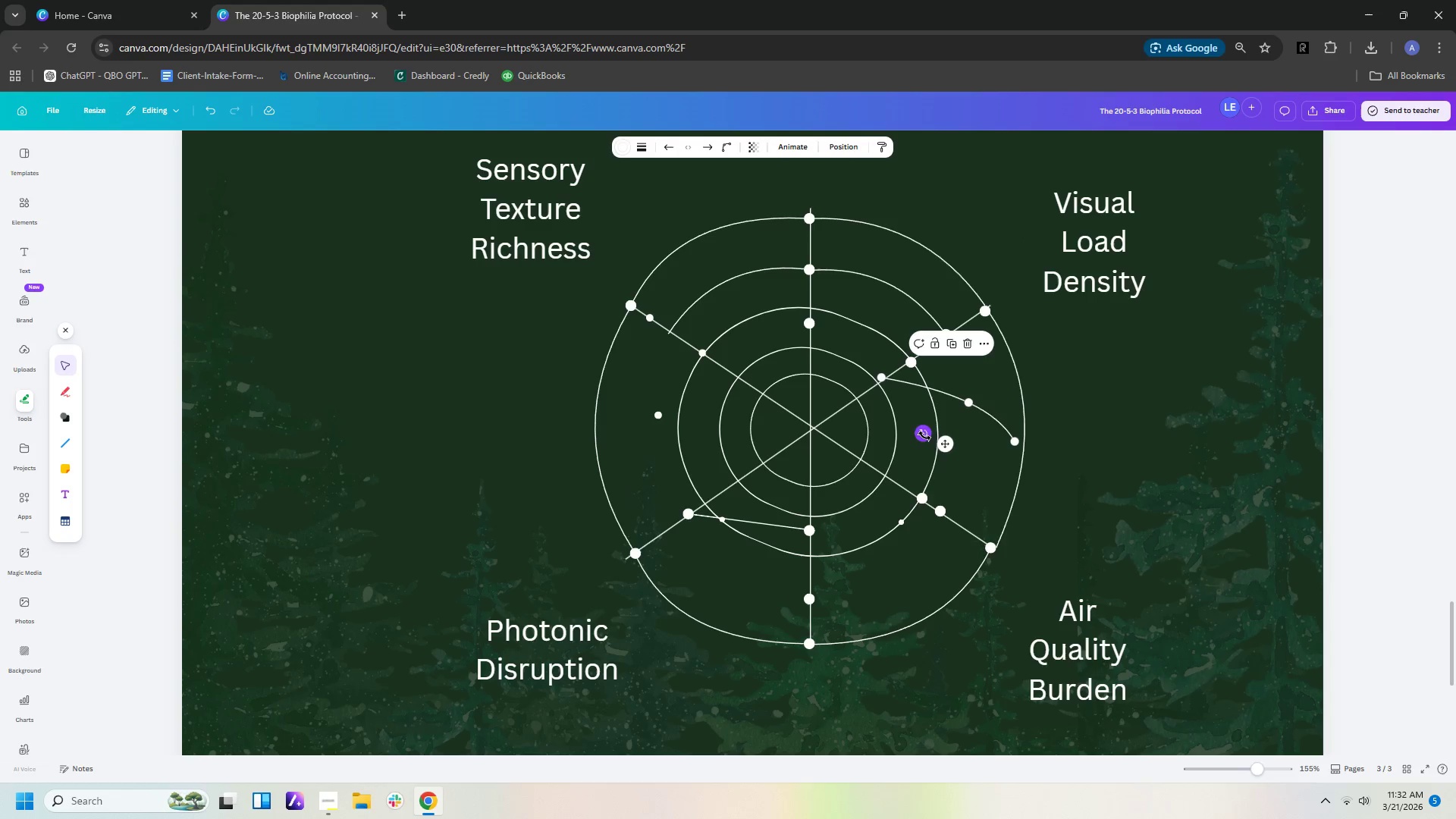 
left_click_drag(start_coordinate=[921, 435], to_coordinate=[942, 405])
 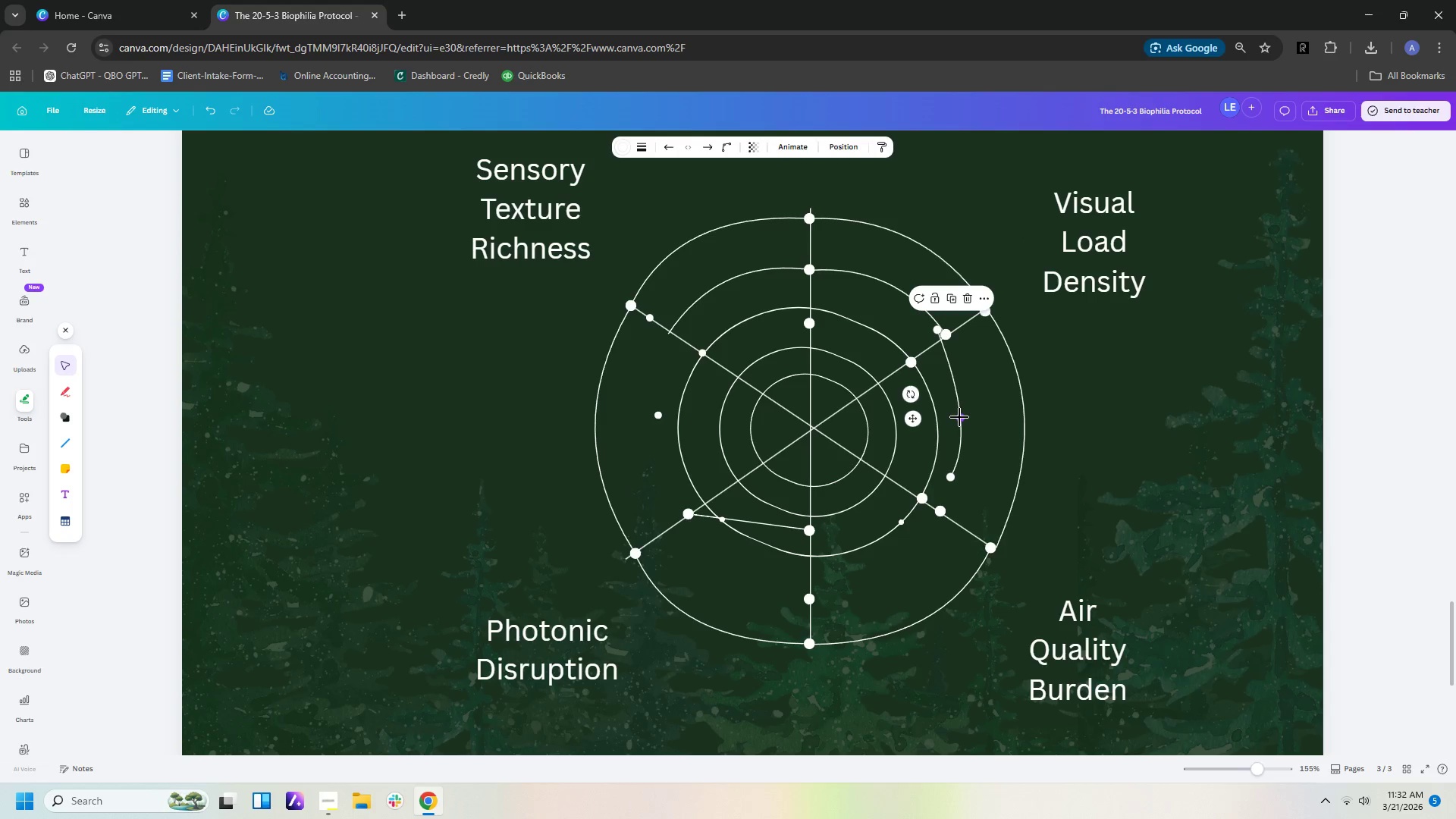 
left_click_drag(start_coordinate=[960, 418], to_coordinate=[968, 406])
 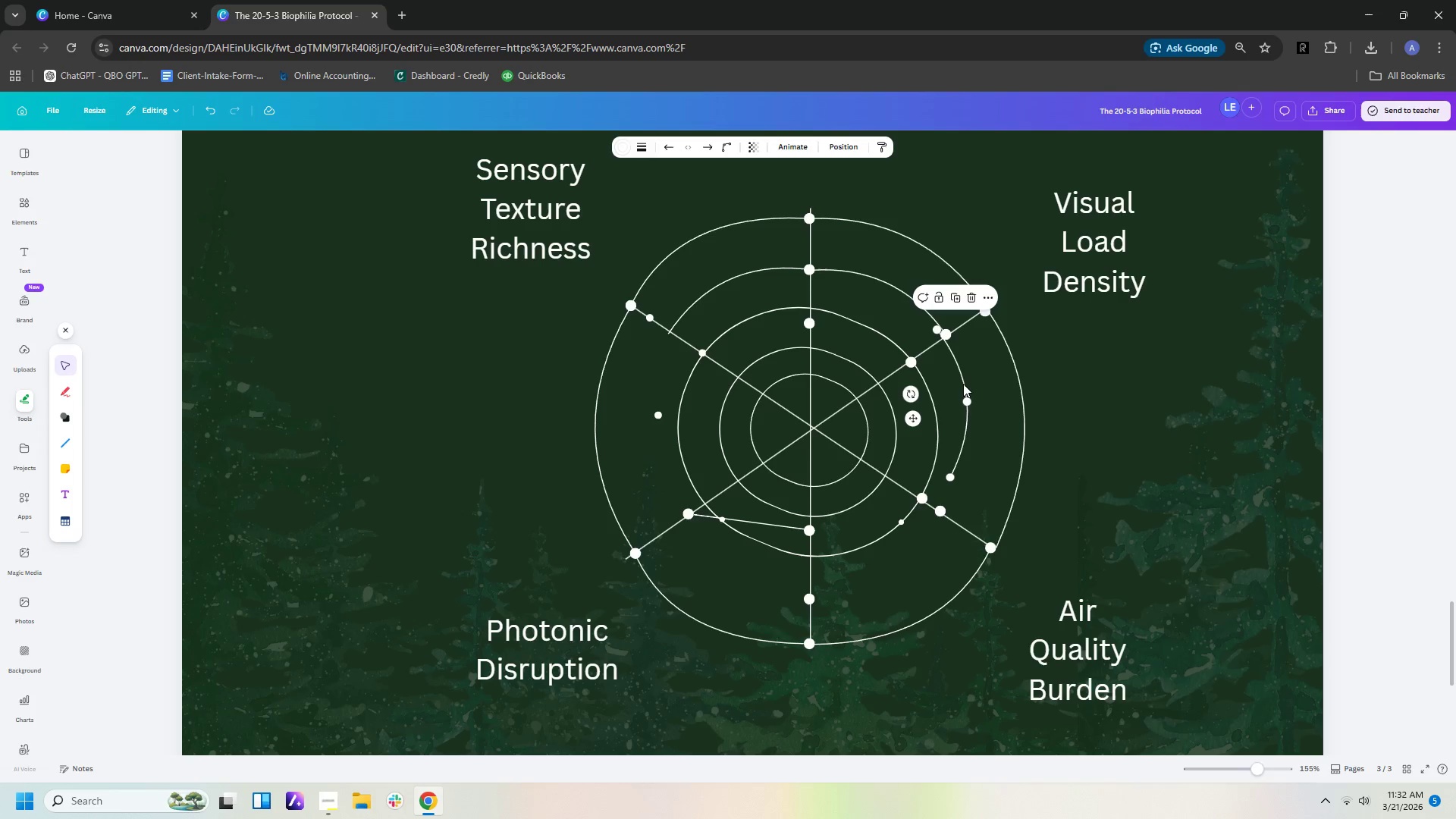 
left_click_drag(start_coordinate=[963, 384], to_coordinate=[971, 389])
 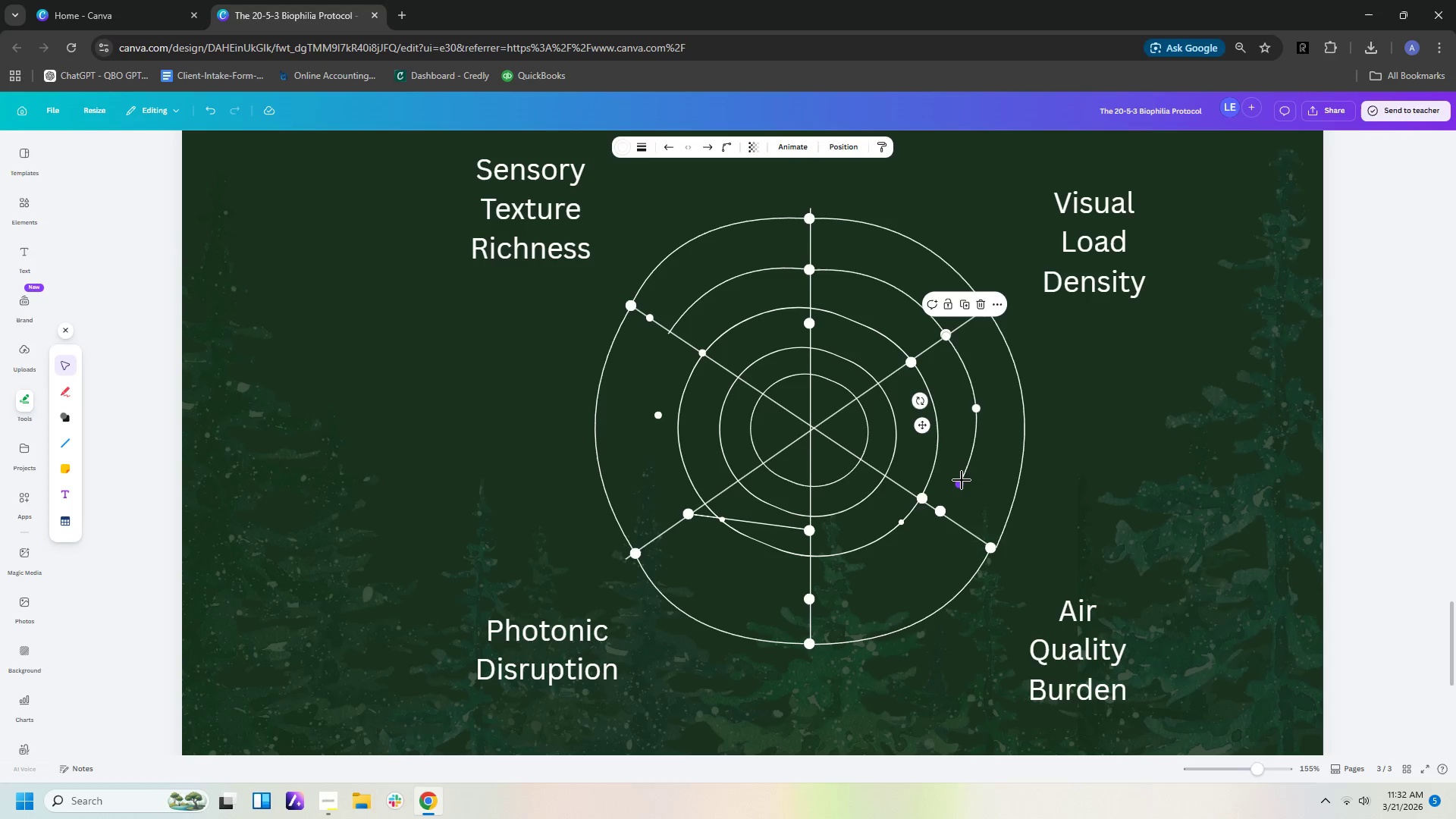 
left_click_drag(start_coordinate=[962, 483], to_coordinate=[943, 509])
 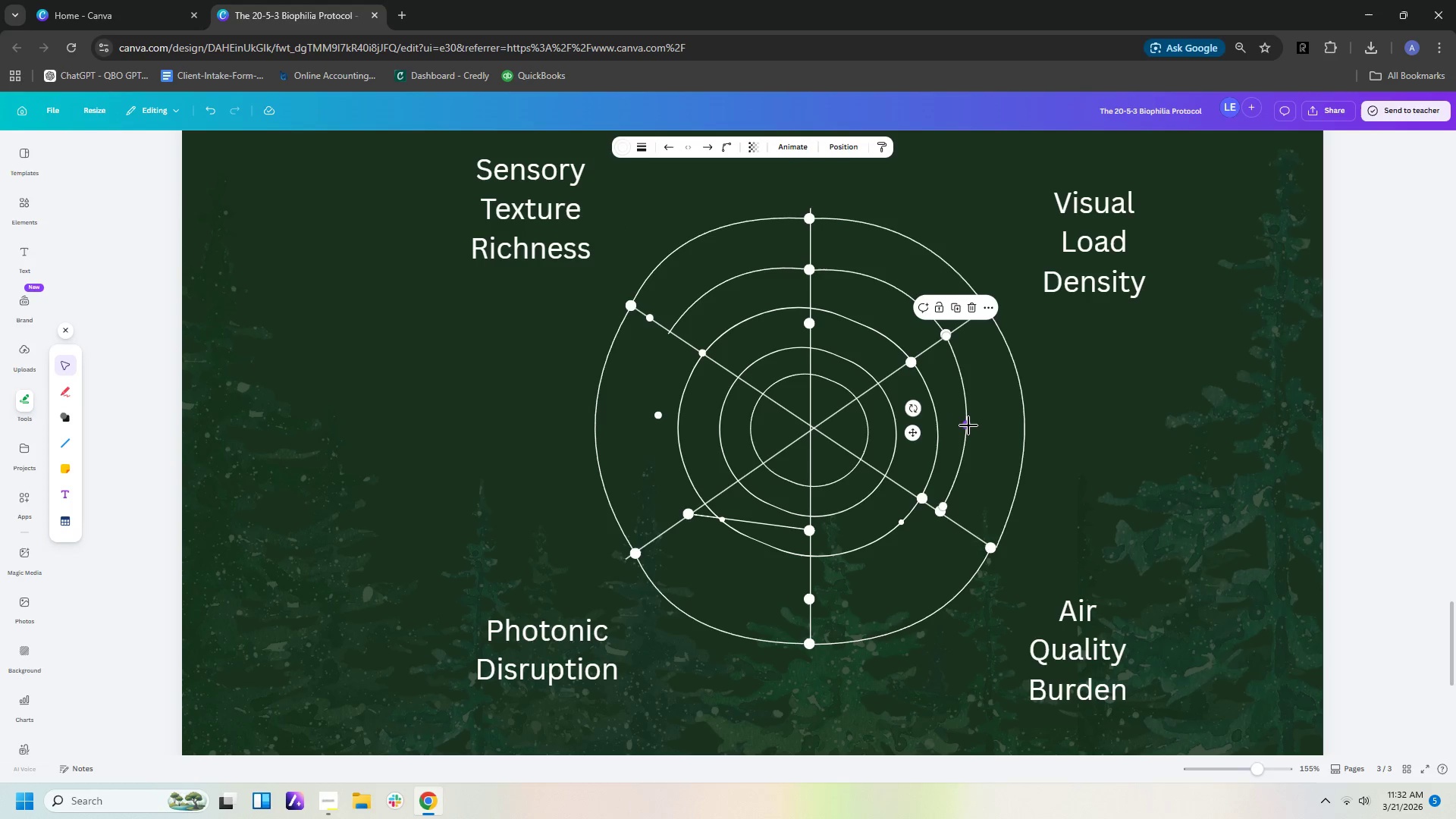 
left_click_drag(start_coordinate=[968, 425], to_coordinate=[974, 416])
 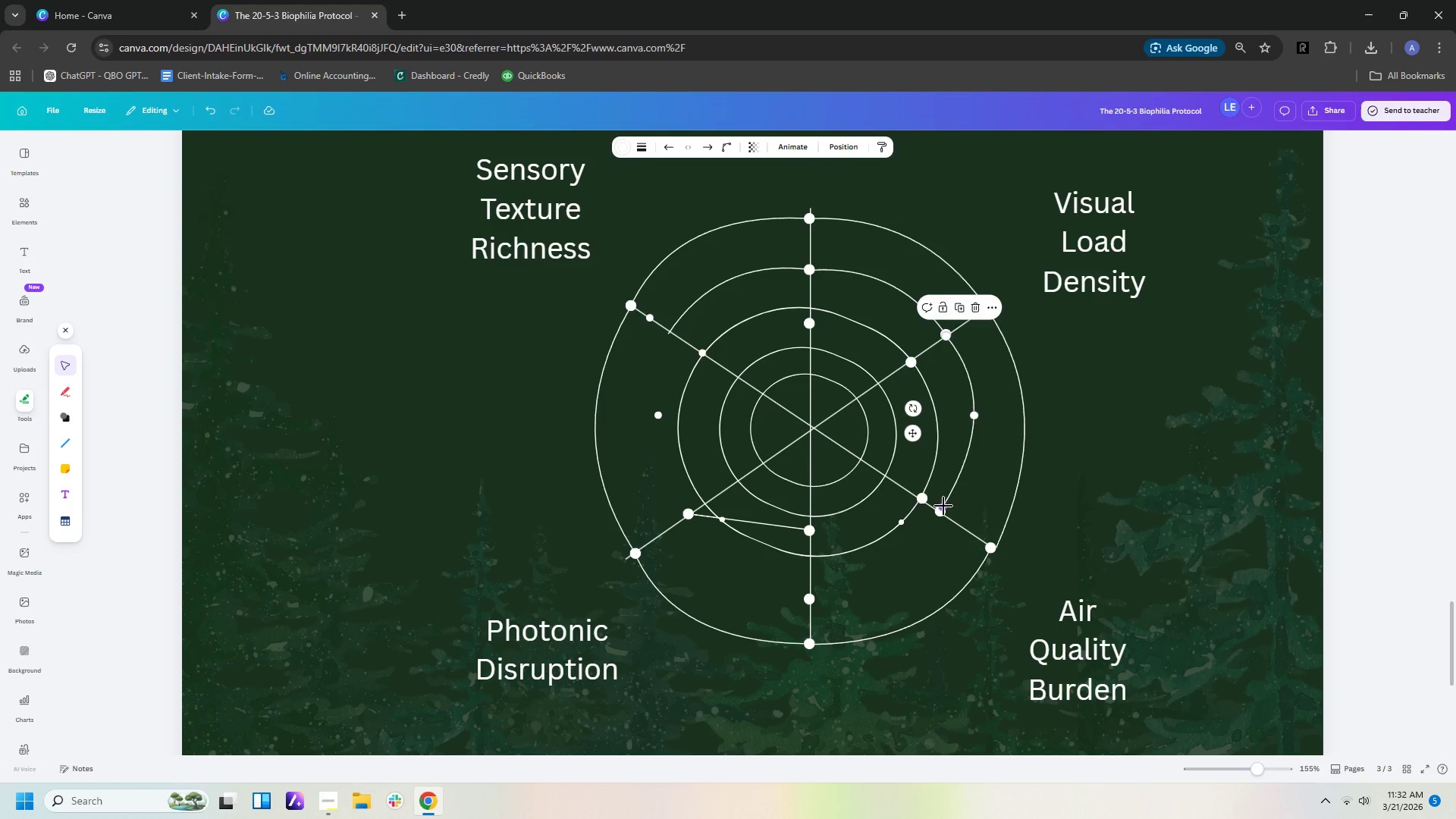 
left_click_drag(start_coordinate=[943, 507], to_coordinate=[953, 518])
 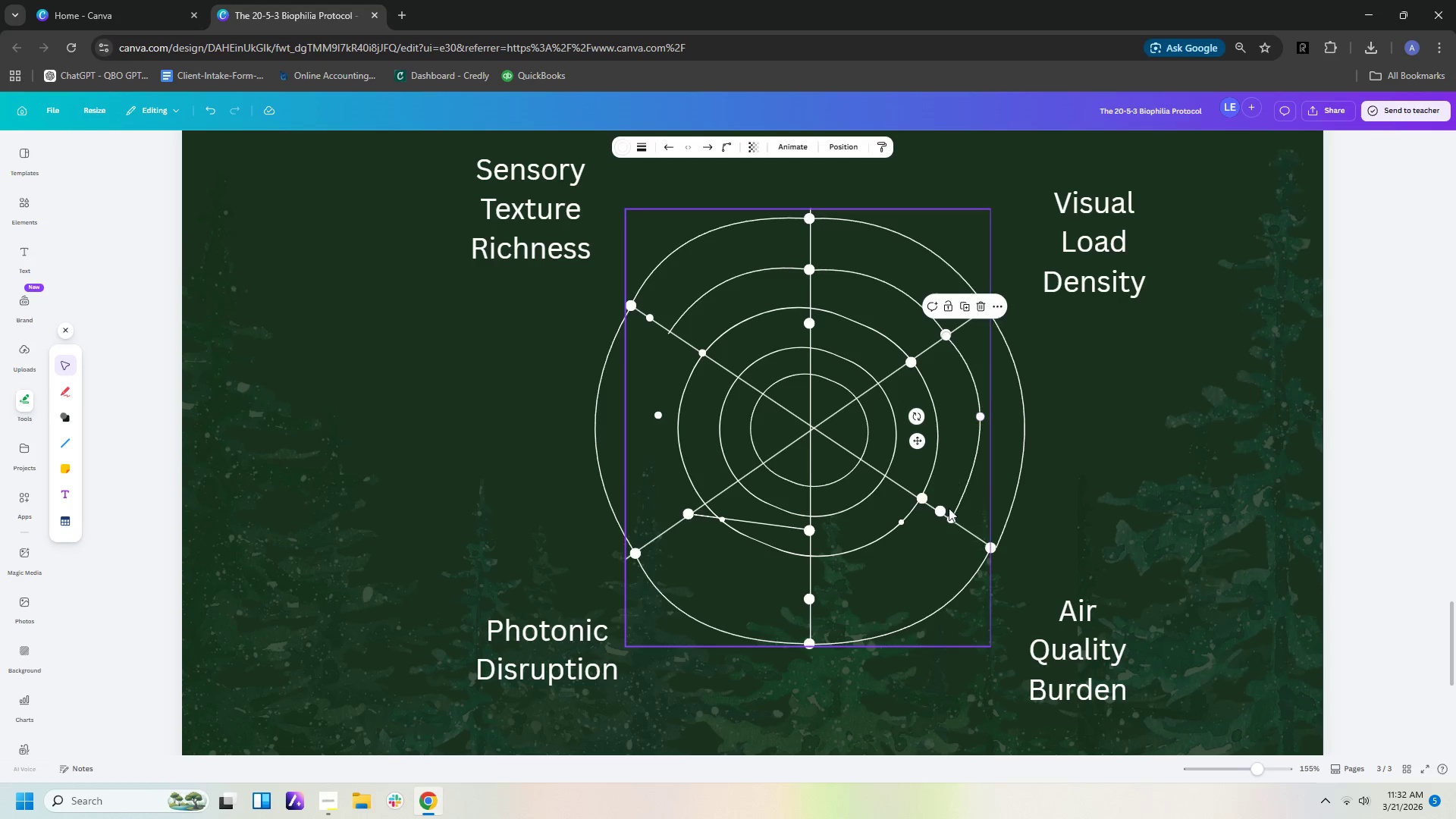 
key(Control+V)
 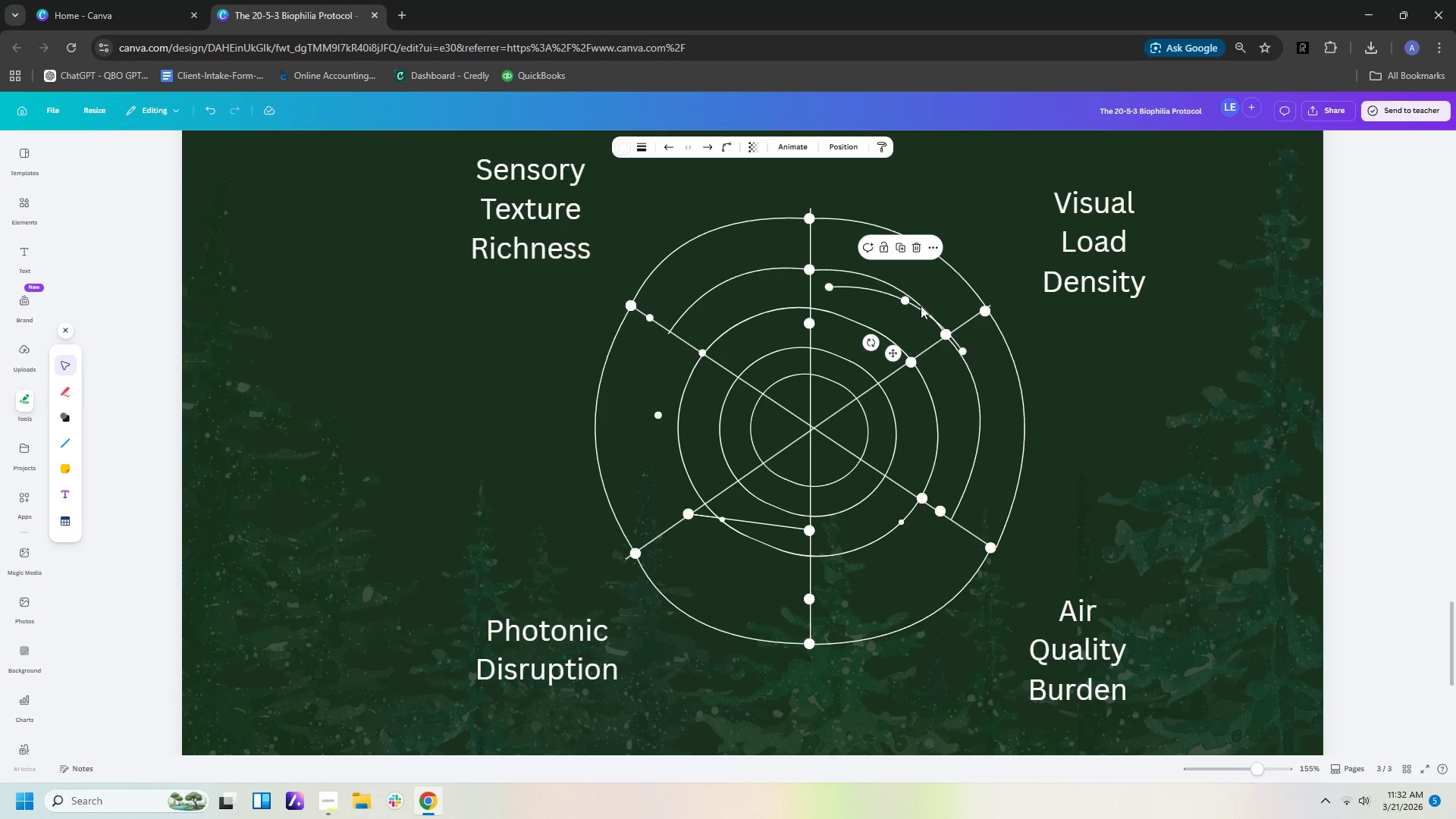 
left_click_drag(start_coordinate=[921, 310], to_coordinate=[930, 594])
 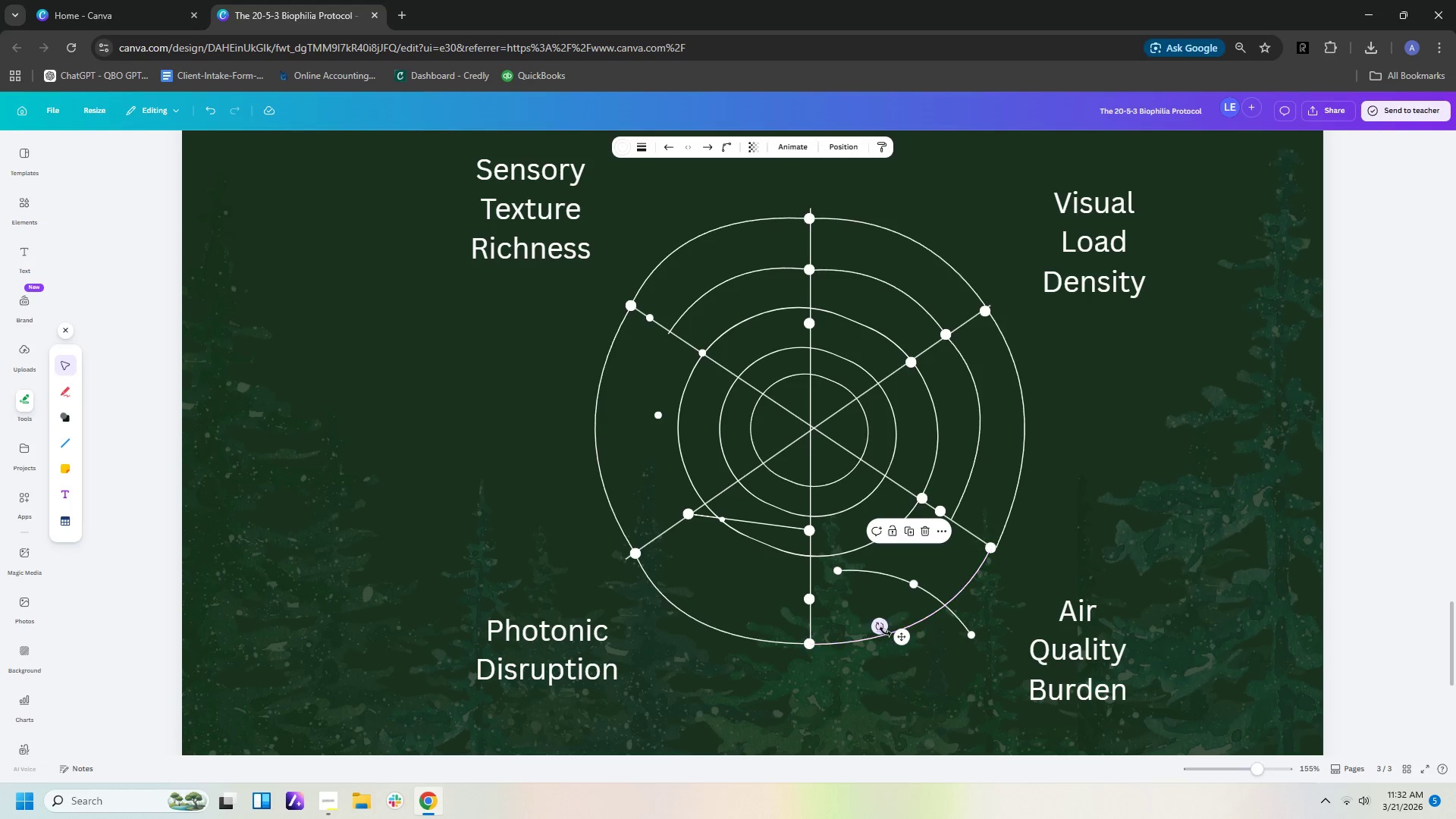 
left_click_drag(start_coordinate=[879, 628], to_coordinate=[893, 565])
 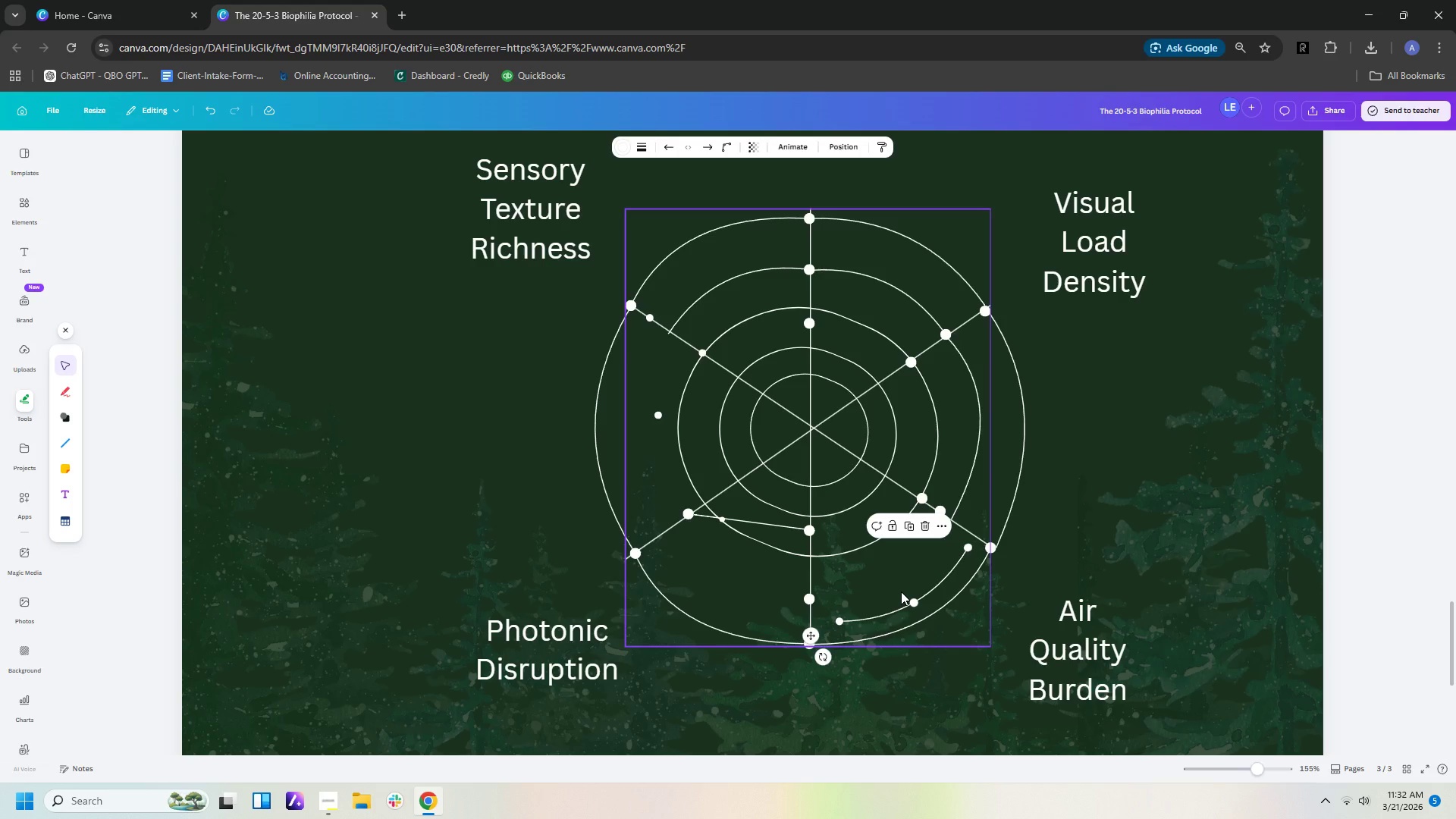 
left_click_drag(start_coordinate=[901, 592], to_coordinate=[869, 569])
 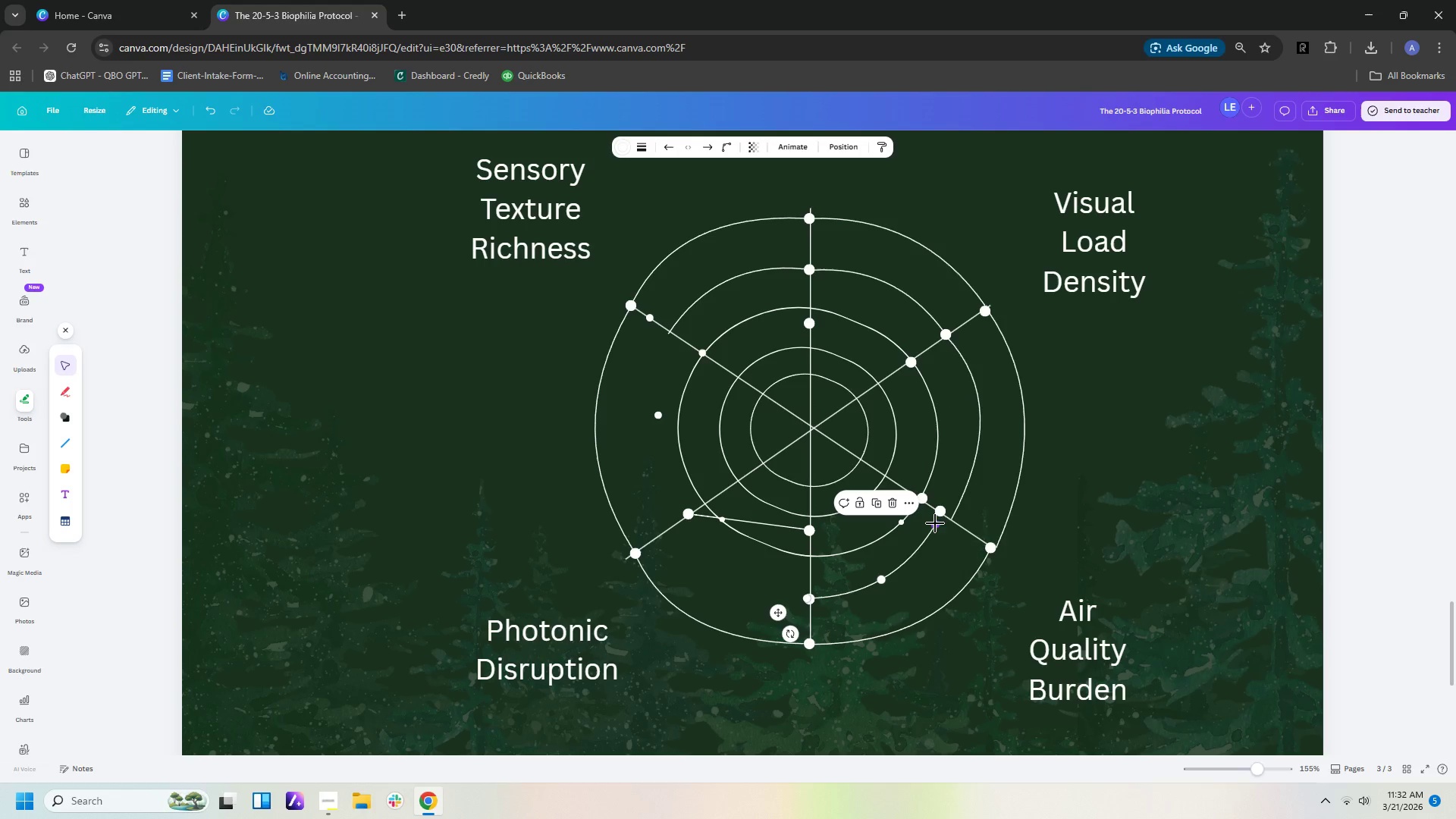 
left_click_drag(start_coordinate=[936, 523], to_coordinate=[953, 518])
 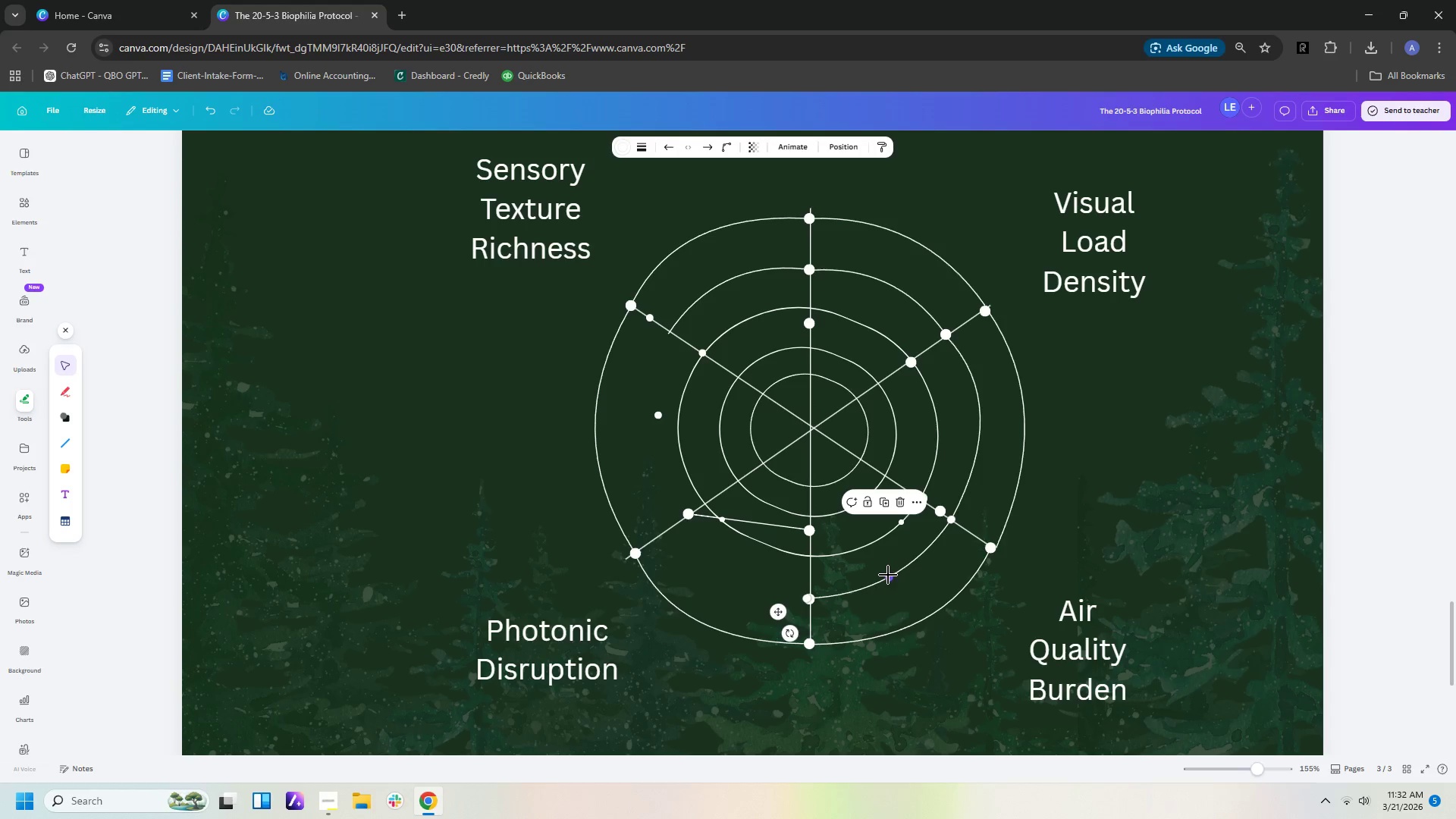 
left_click_drag(start_coordinate=[888, 575], to_coordinate=[900, 582])
 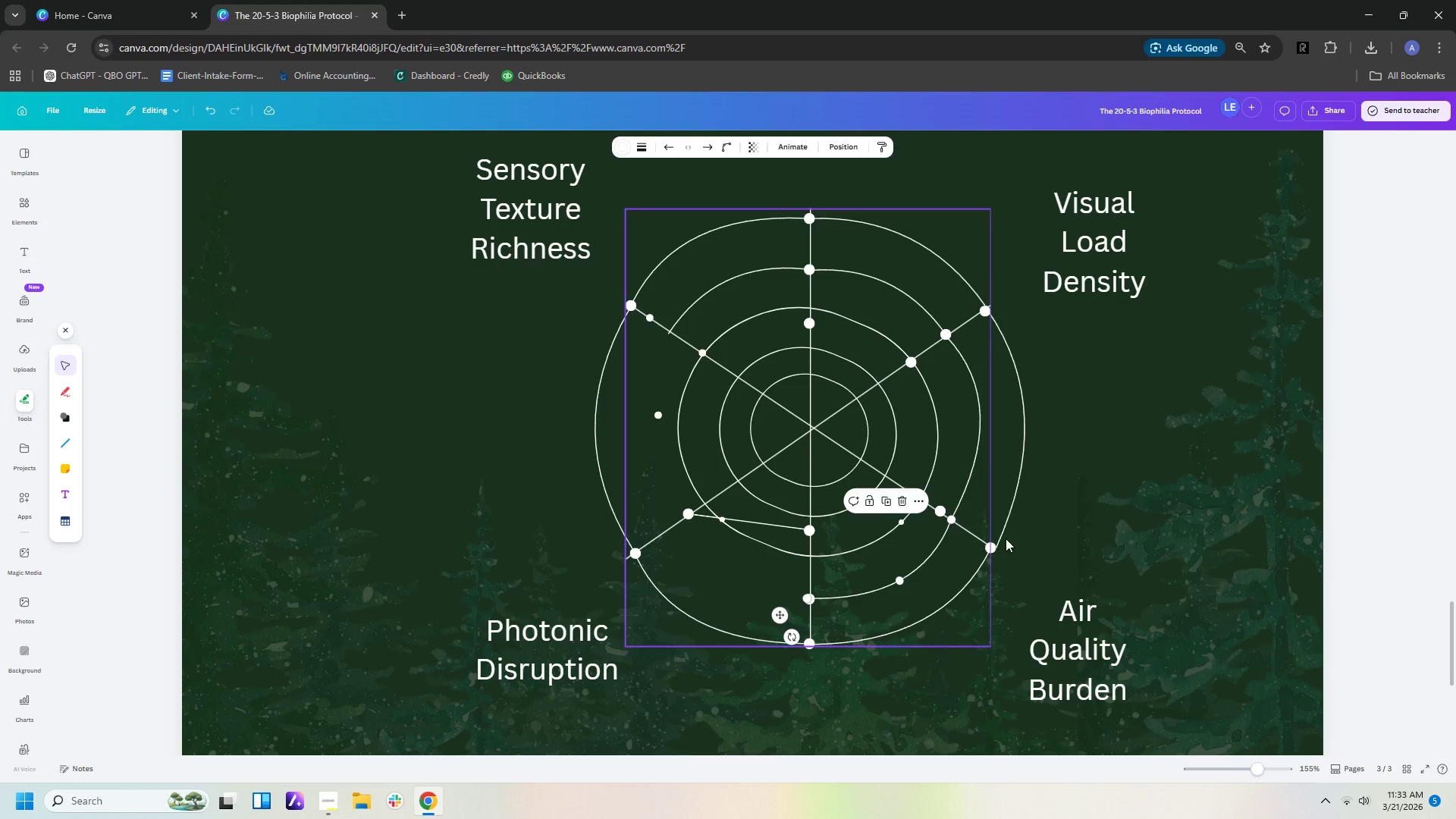 
left_click([1052, 538])
 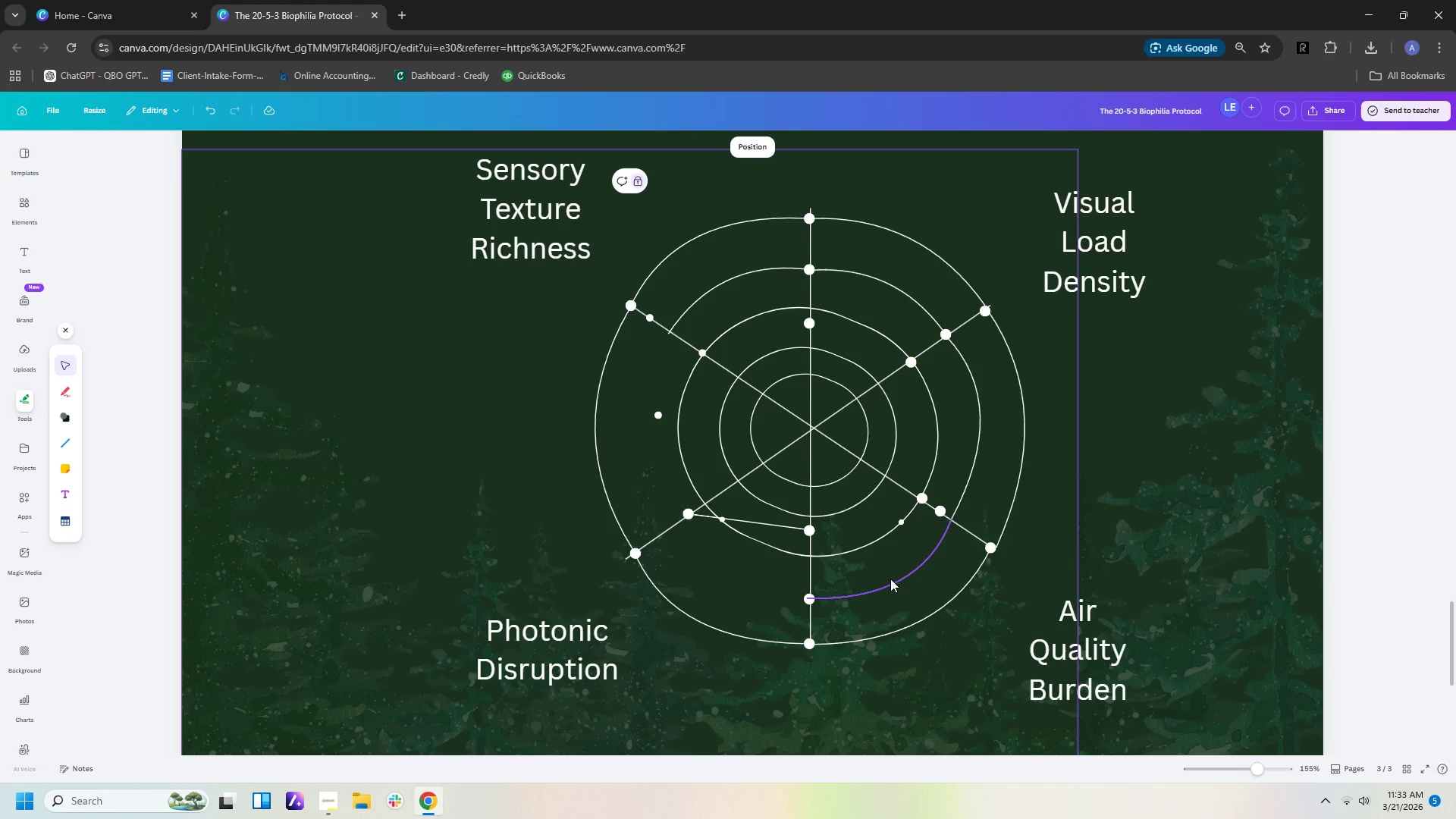 
left_click([890, 582])
 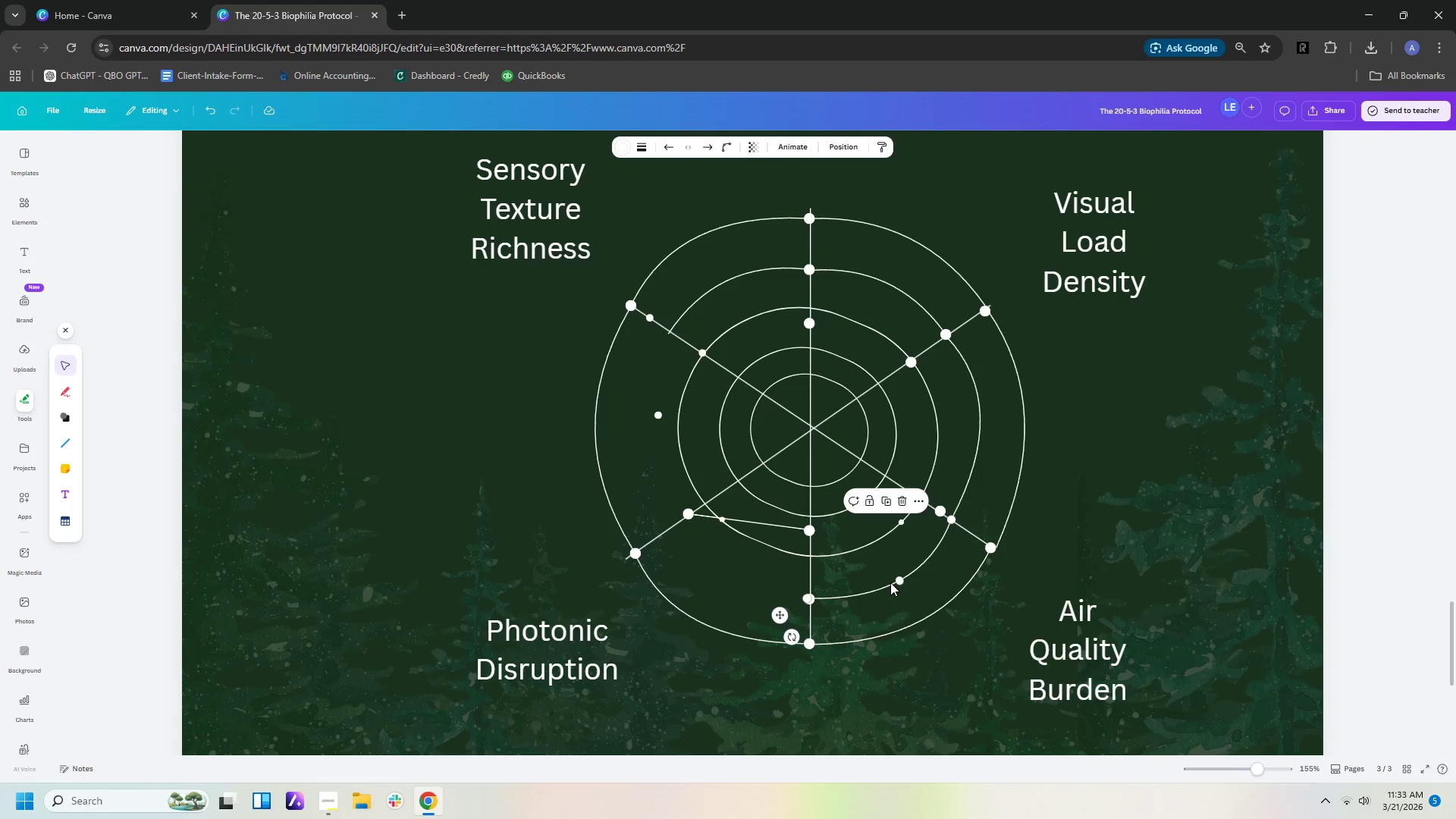 
key(Control+C)
 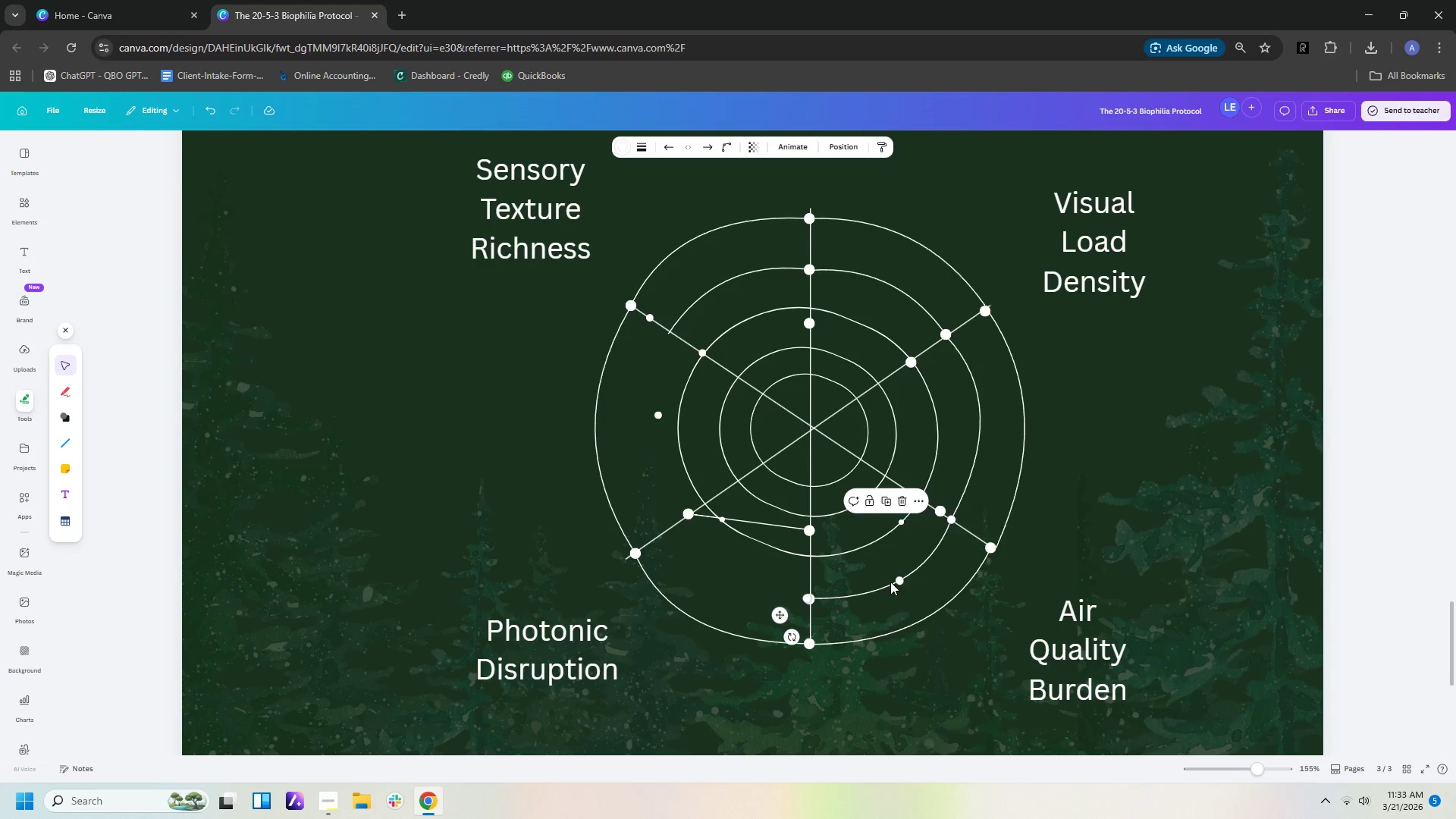 
key(Control+V)
 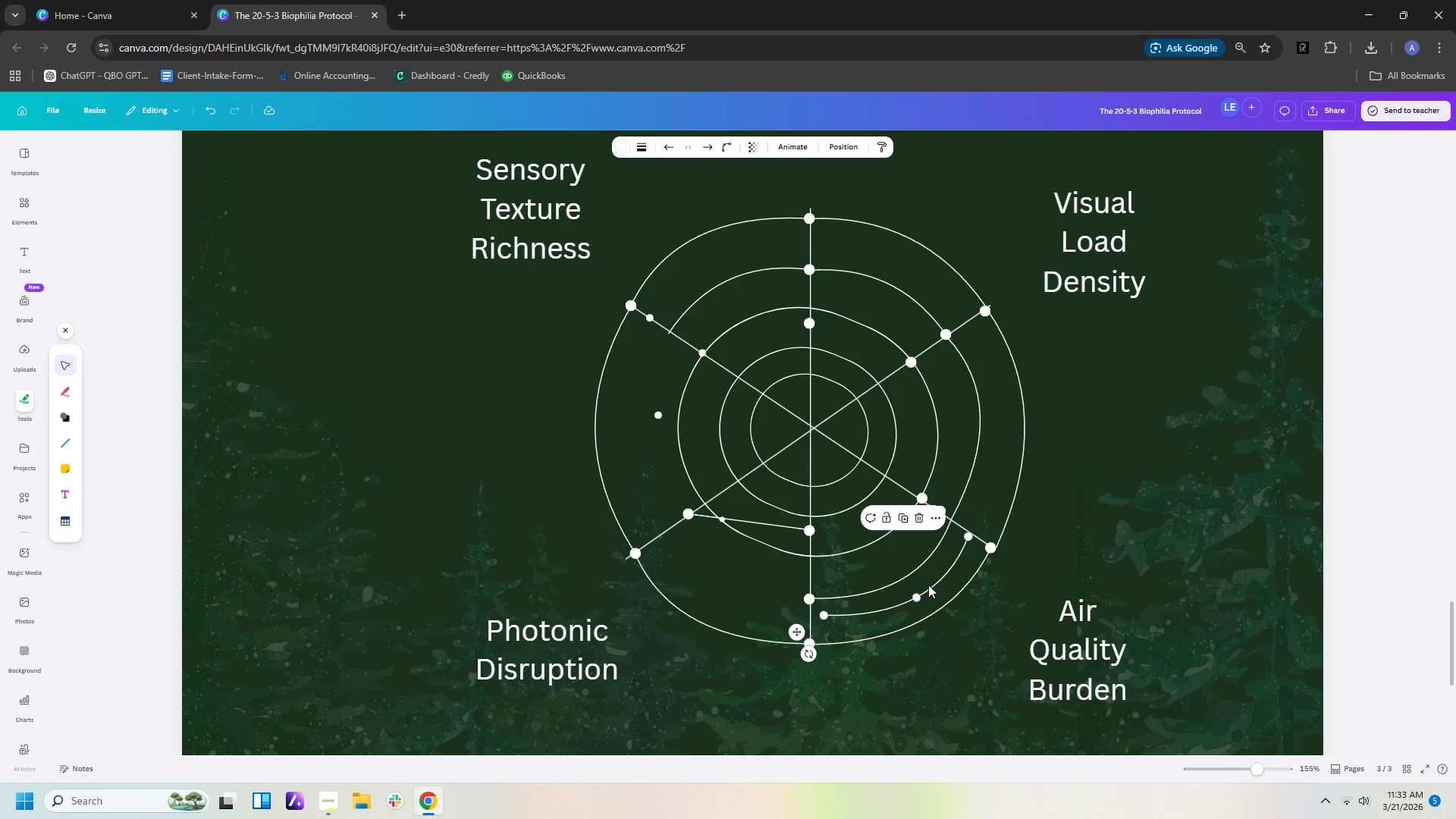 
left_click_drag(start_coordinate=[930, 587], to_coordinate=[761, 554])
 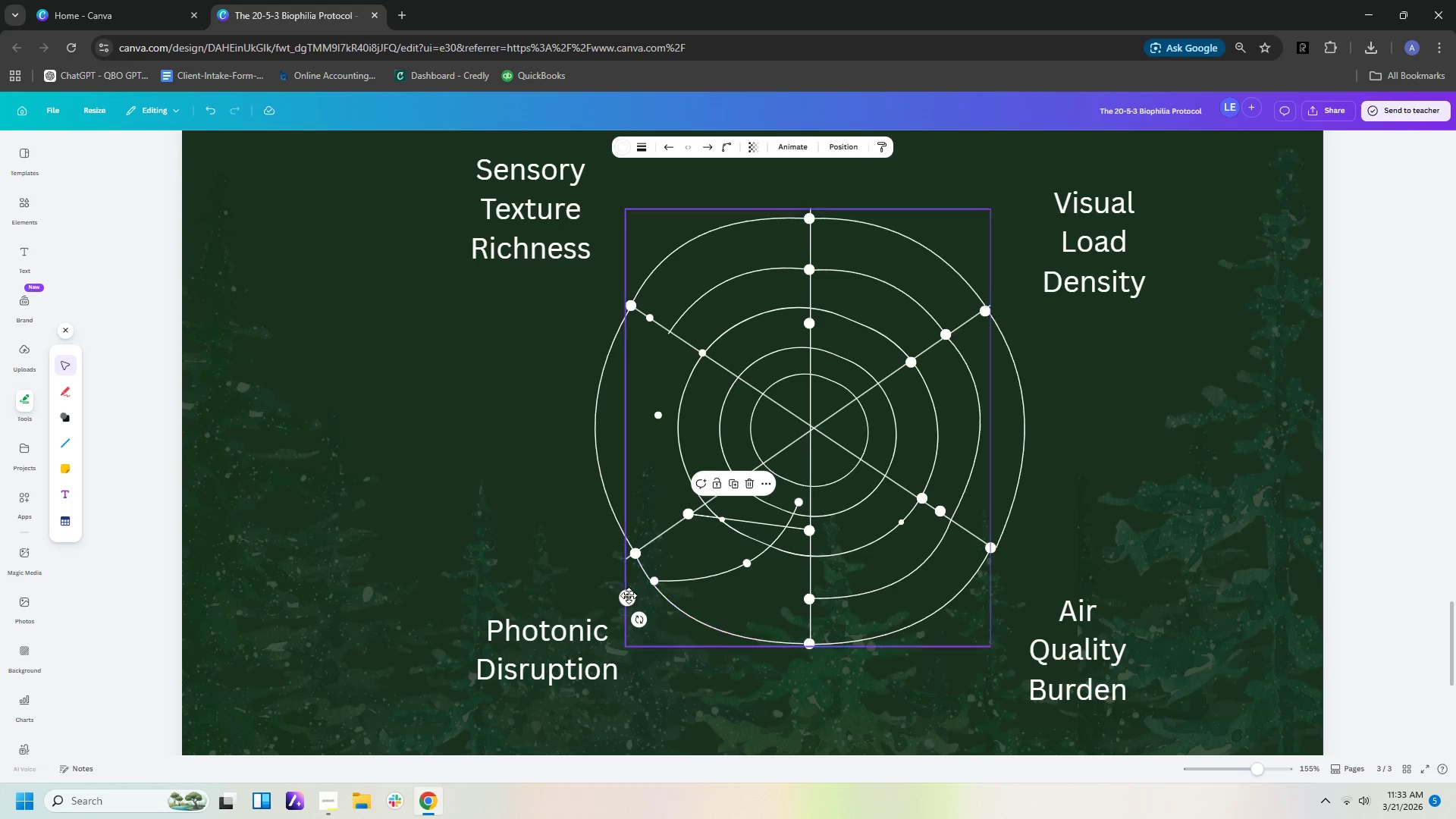 
left_click_drag(start_coordinate=[625, 595], to_coordinate=[631, 552])
 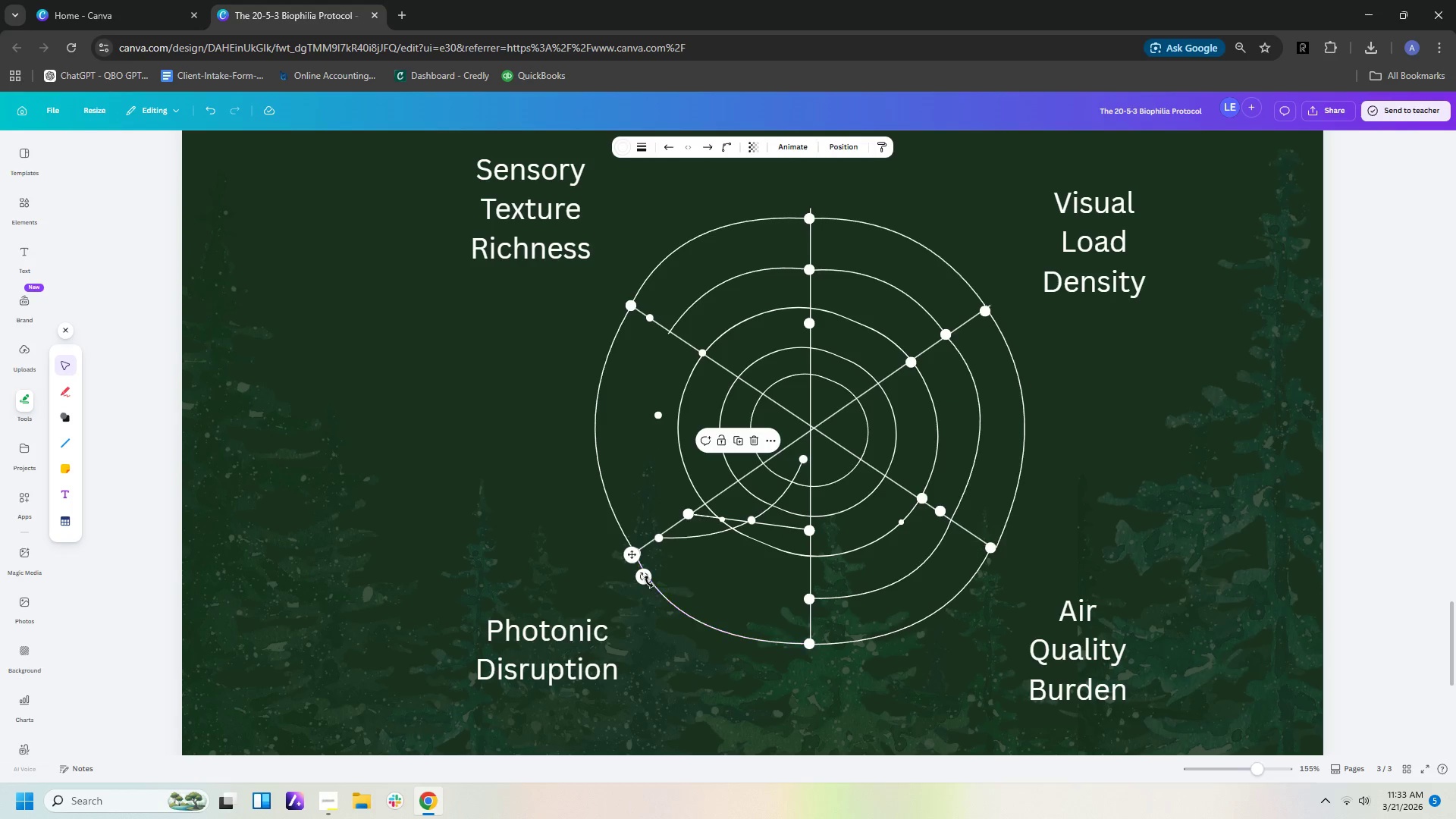 
left_click_drag(start_coordinate=[645, 581], to_coordinate=[624, 460])
 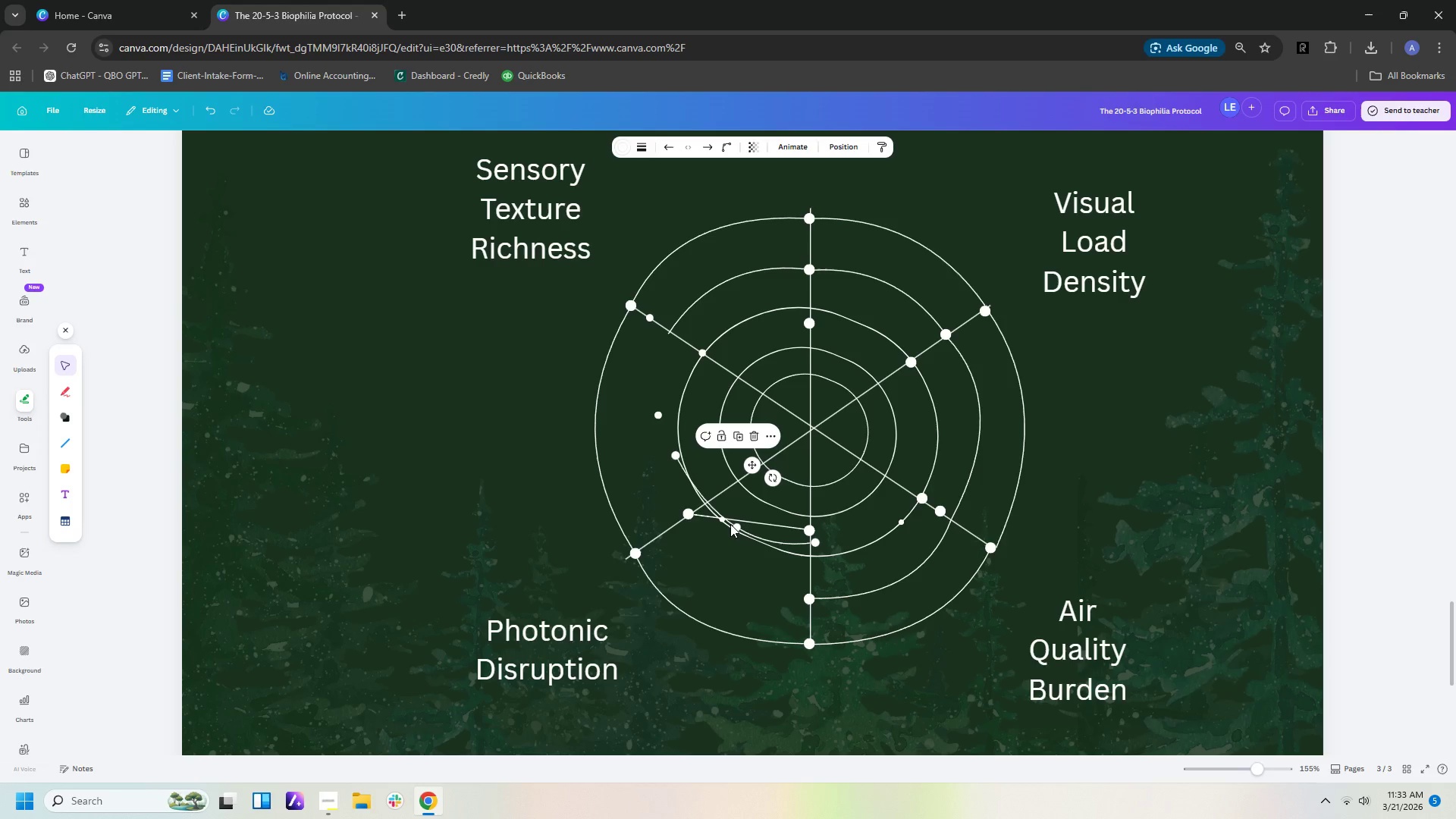 
hold_key(key=ArrowDown, duration=0.8)
 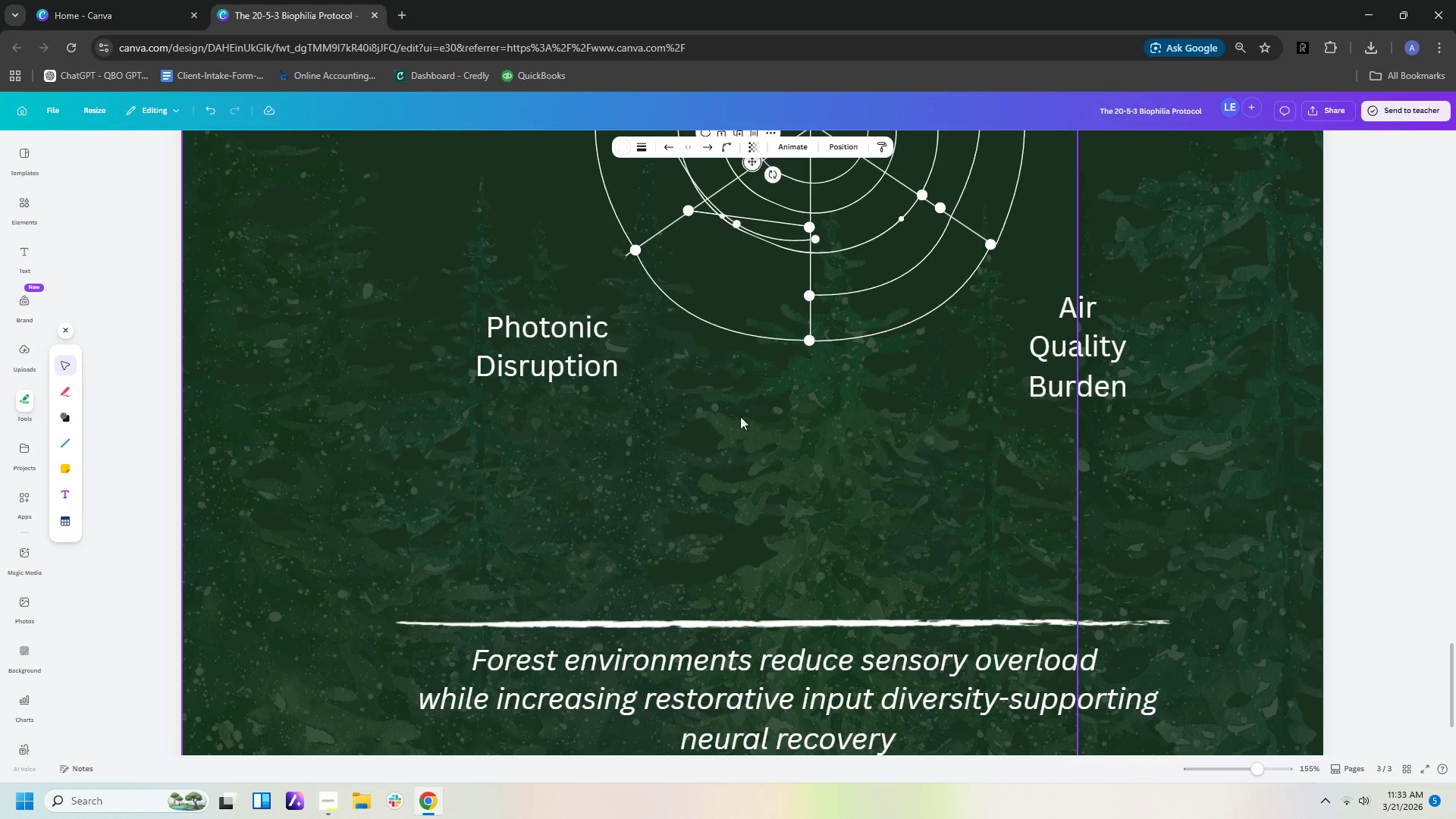 
scroll: coordinate [704, 175], scroll_direction: up, amount: 5.0
 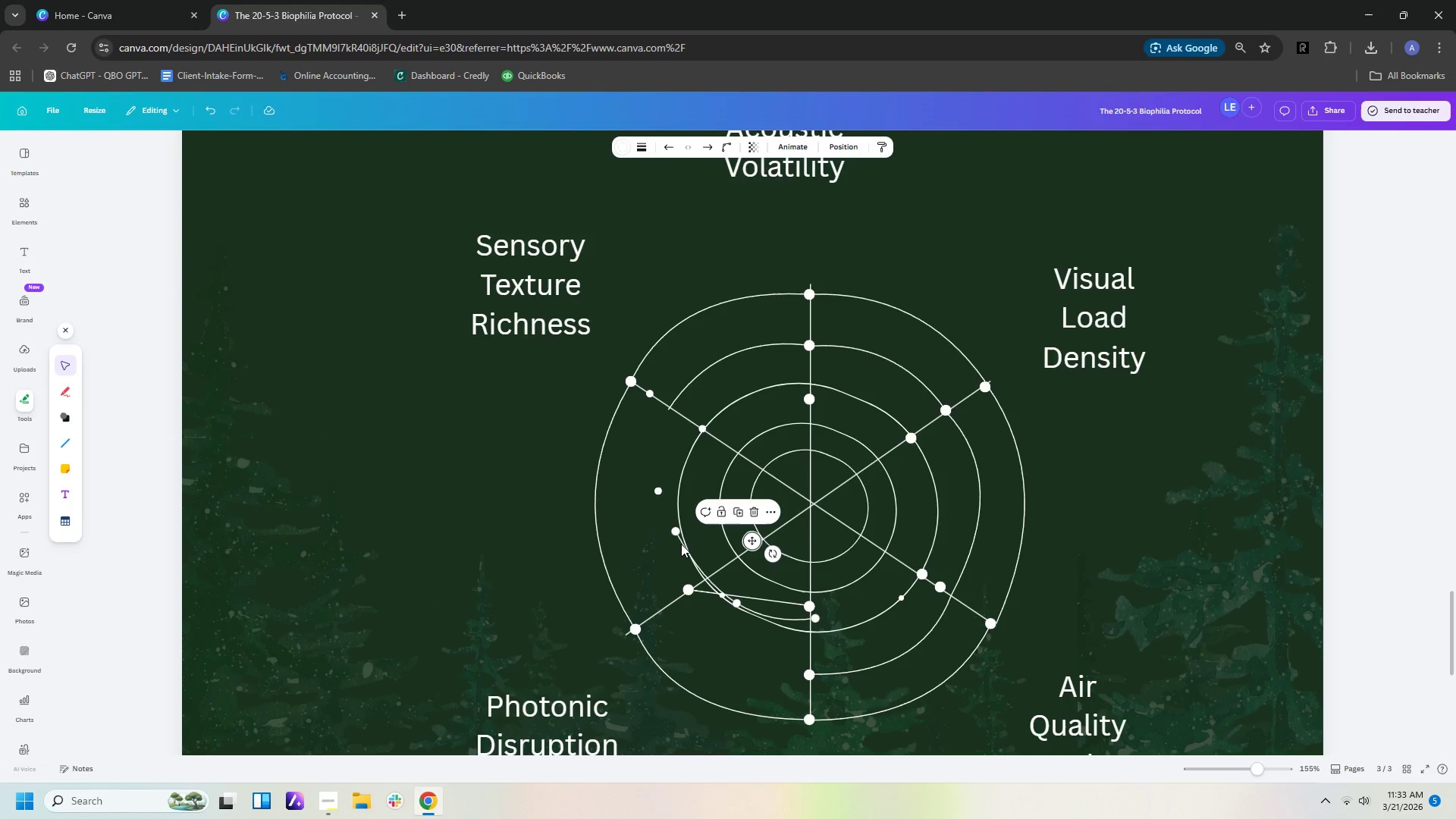 
left_click_drag(start_coordinate=[679, 540], to_coordinate=[676, 597])
 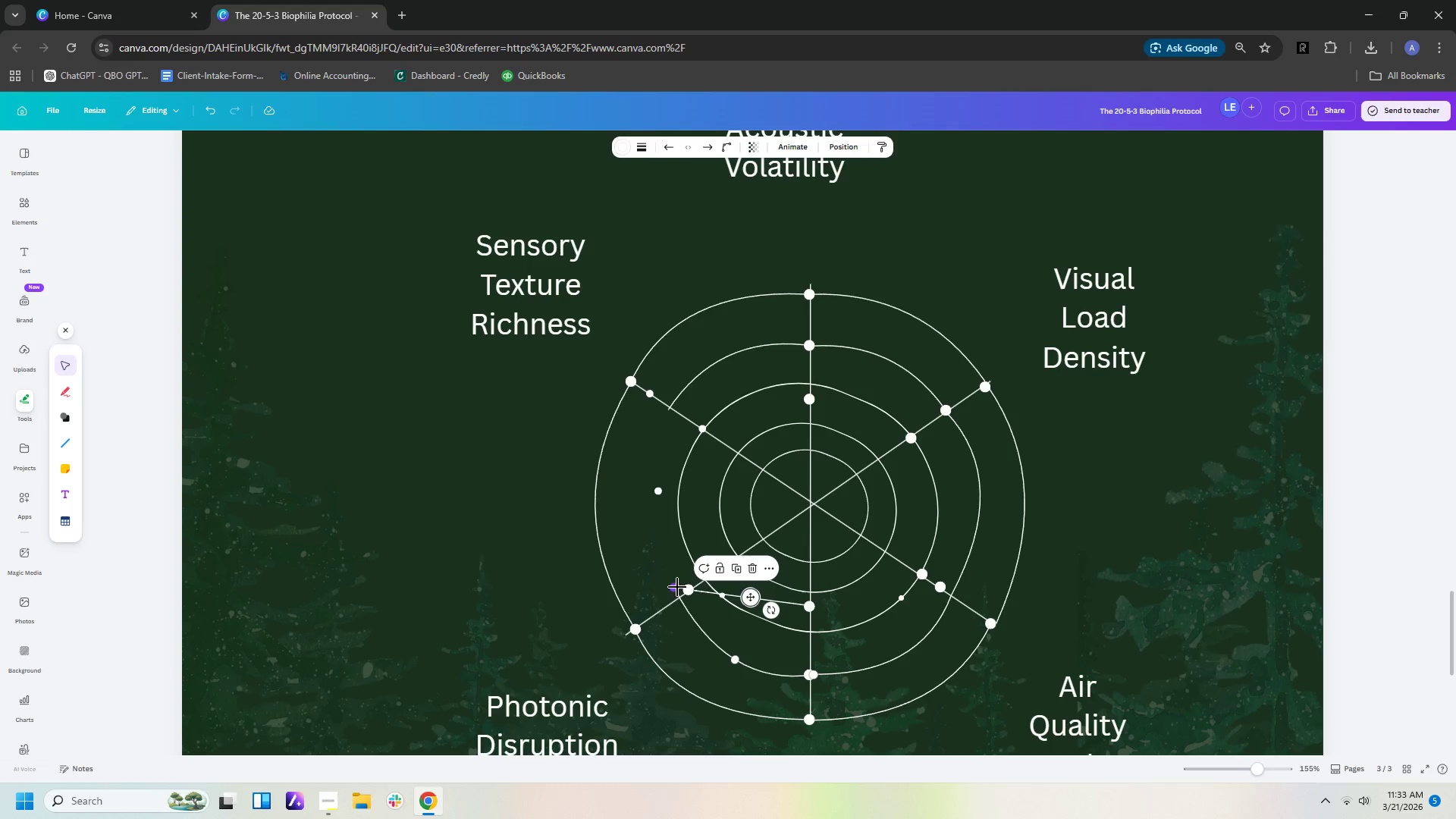 
left_click_drag(start_coordinate=[676, 586], to_coordinate=[670, 605])
 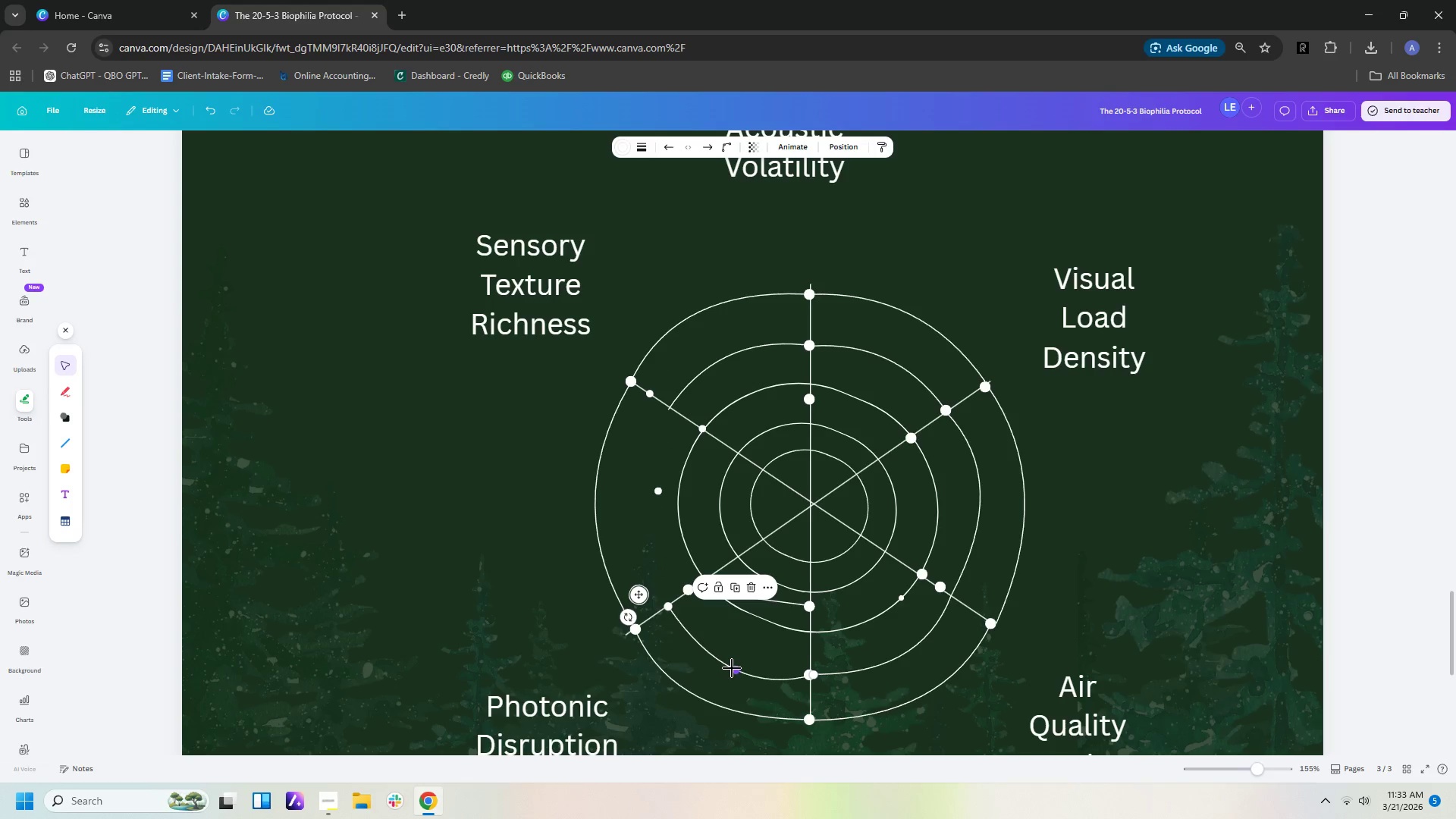 
left_click_drag(start_coordinate=[735, 668], to_coordinate=[725, 661])
 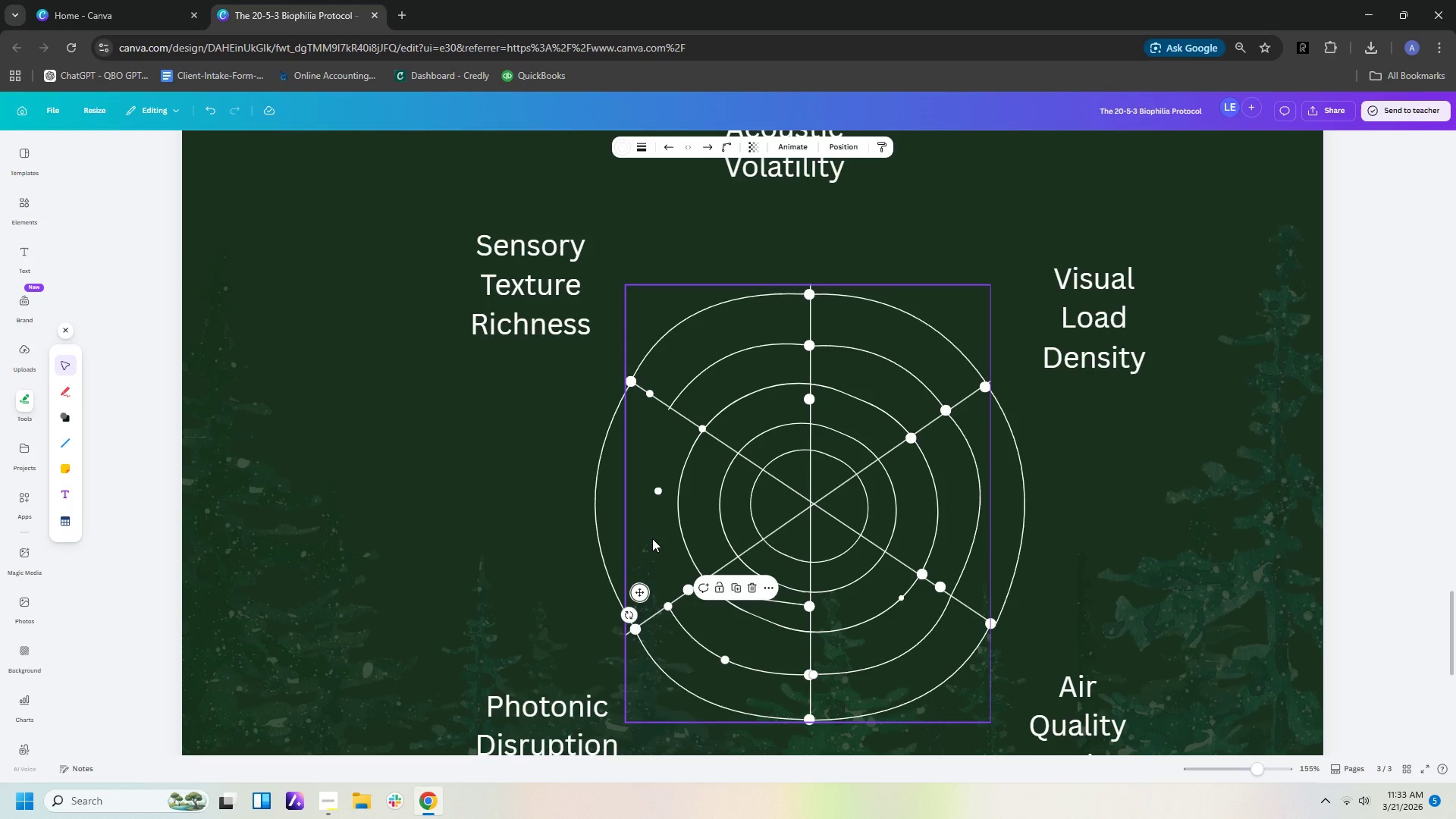 
key(Control+V)
 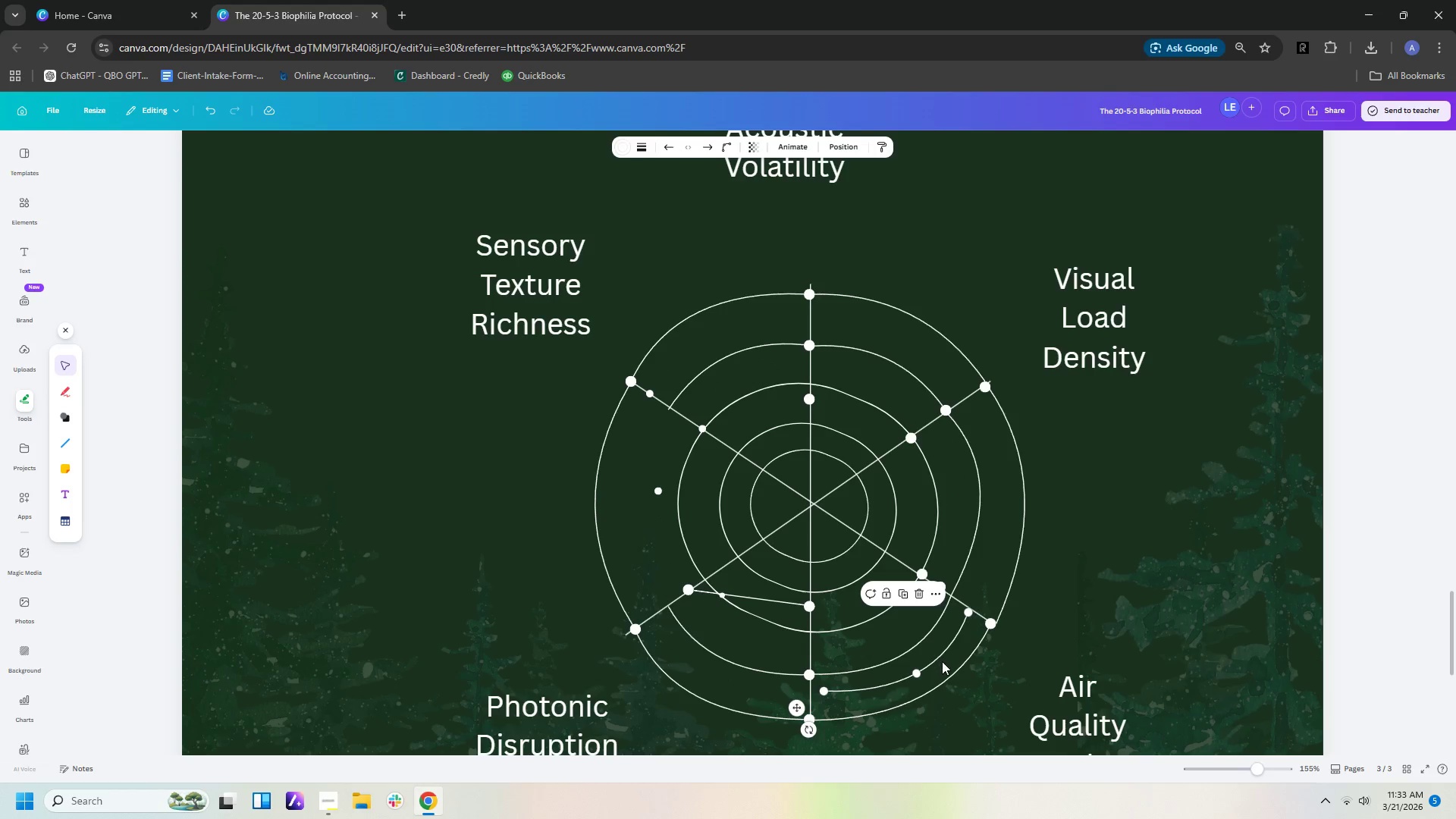 
left_click_drag(start_coordinate=[938, 656], to_coordinate=[720, 480])
 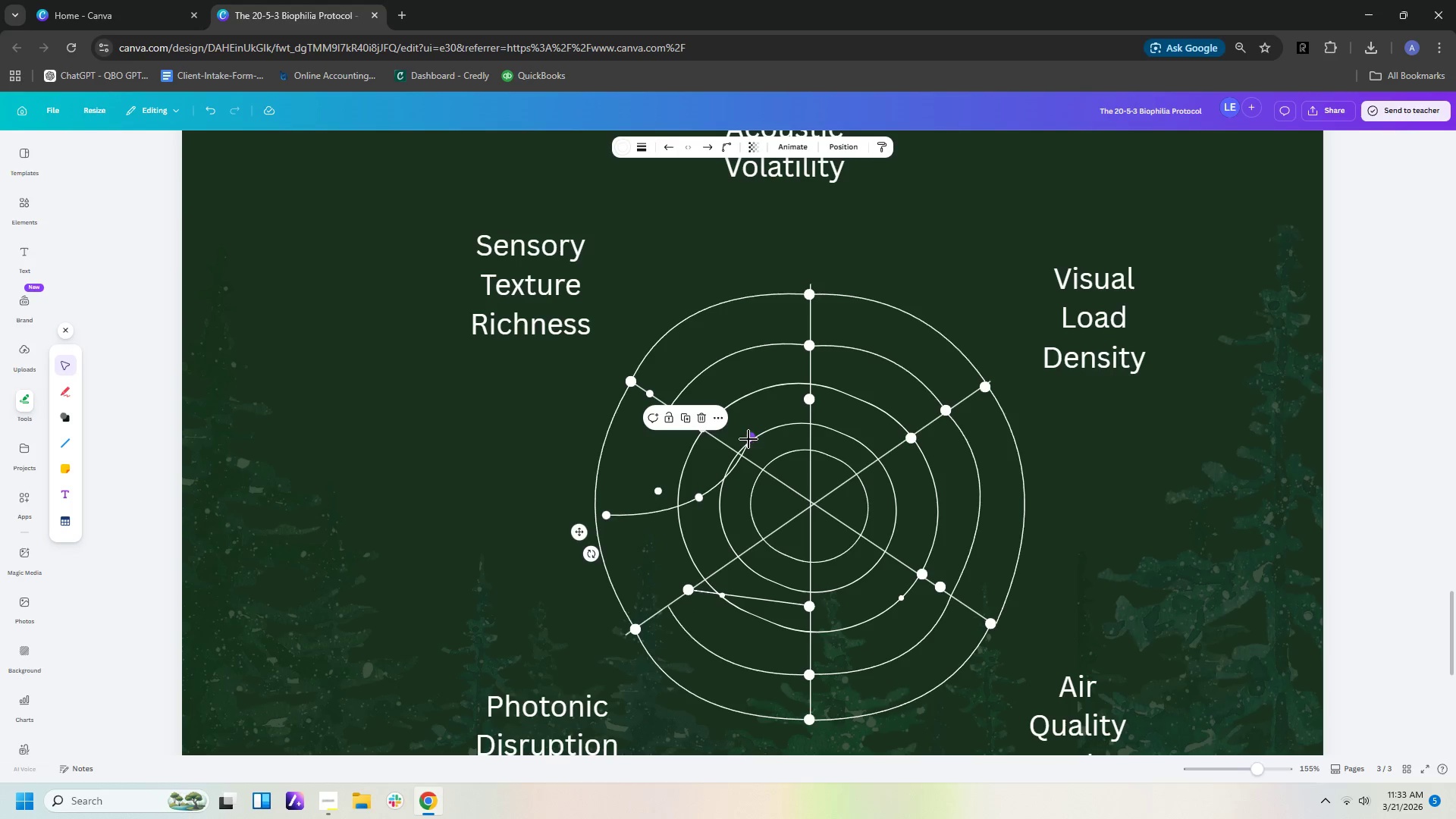 
left_click_drag(start_coordinate=[749, 439], to_coordinate=[667, 606])
 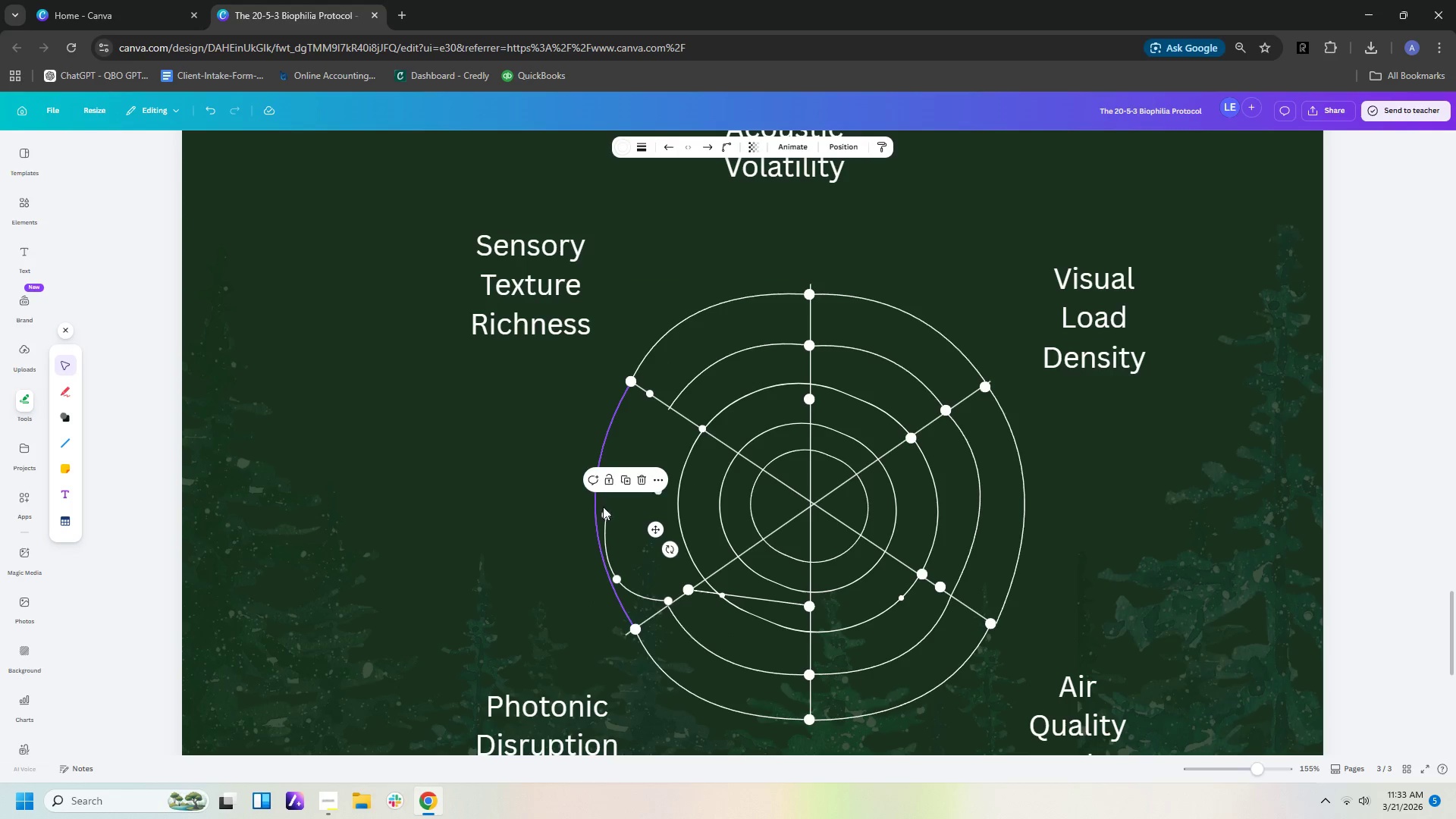 
left_click_drag(start_coordinate=[603, 513], to_coordinate=[664, 406])
 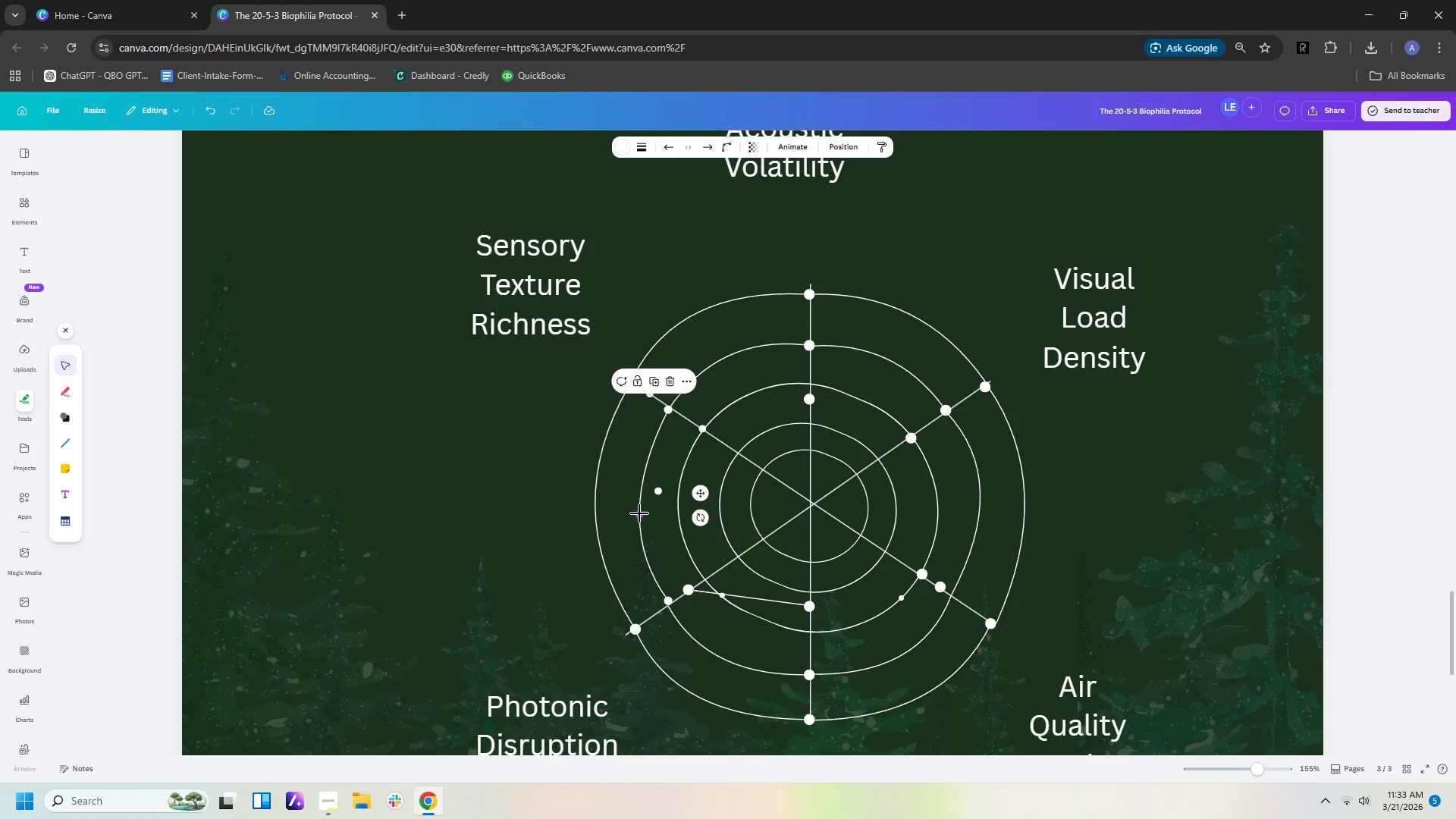 
left_click_drag(start_coordinate=[639, 516], to_coordinate=[639, 500])
 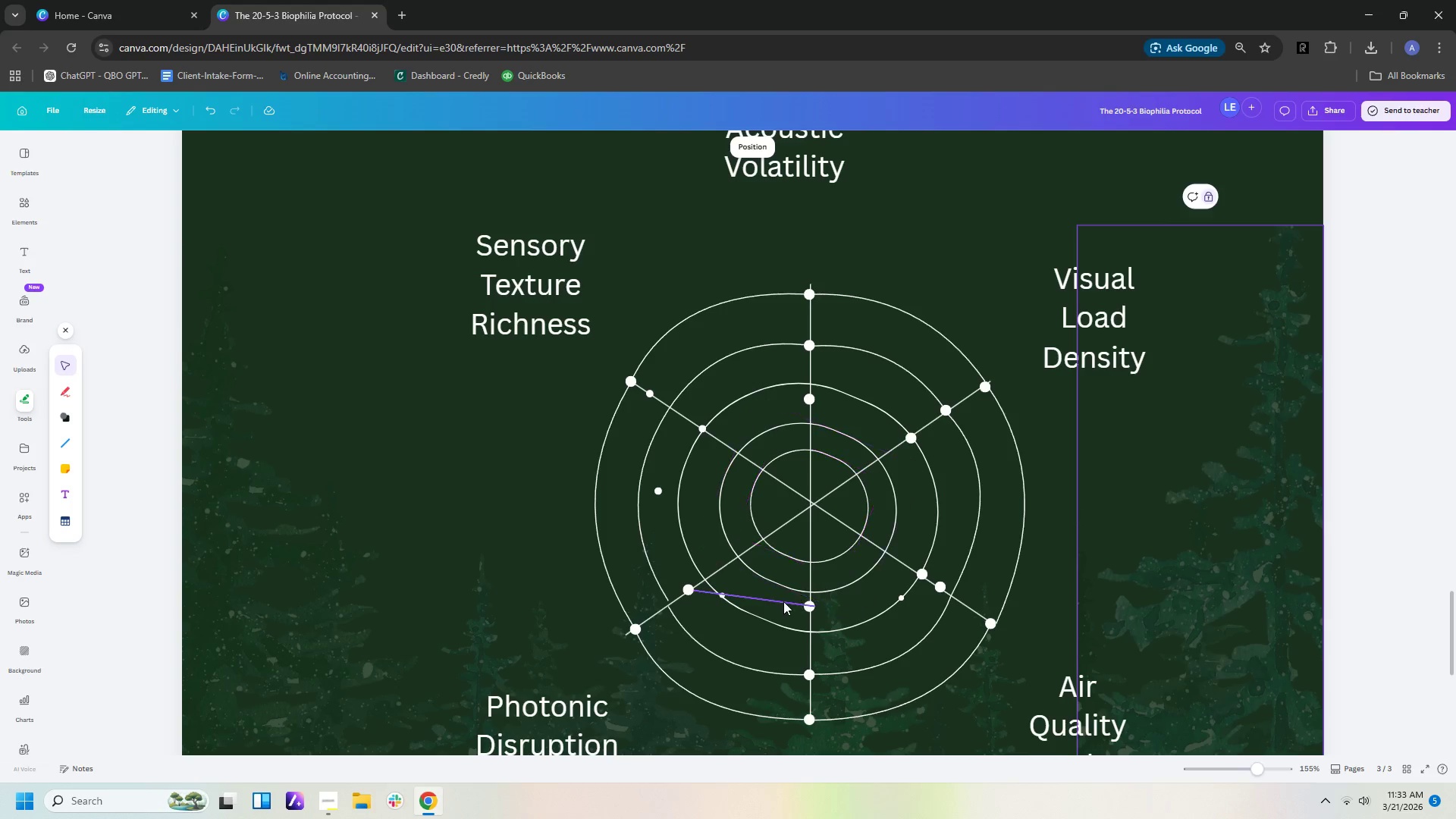 
left_click_drag(start_coordinate=[781, 604], to_coordinate=[780, 632])
 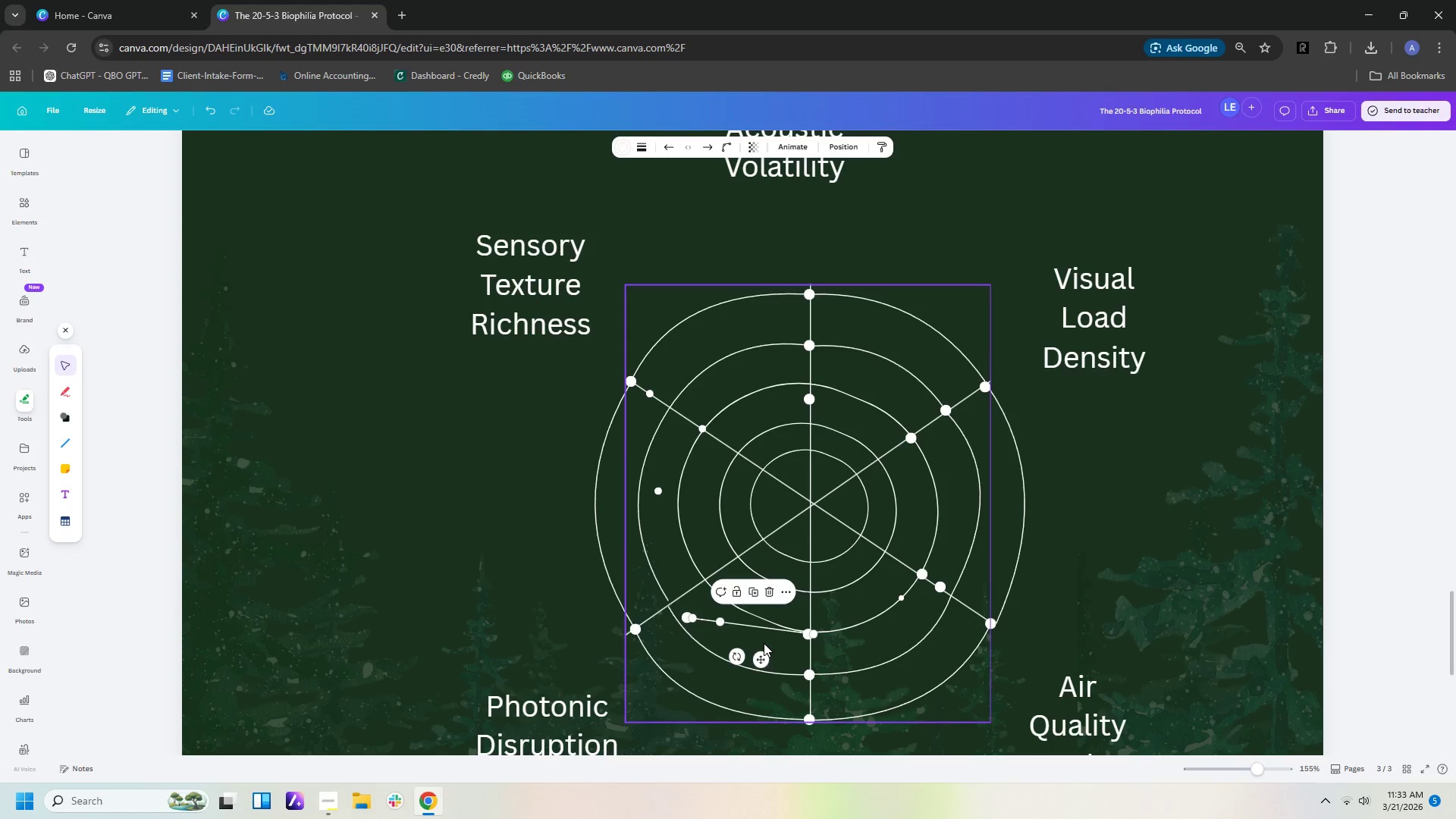 
key(Delete)
 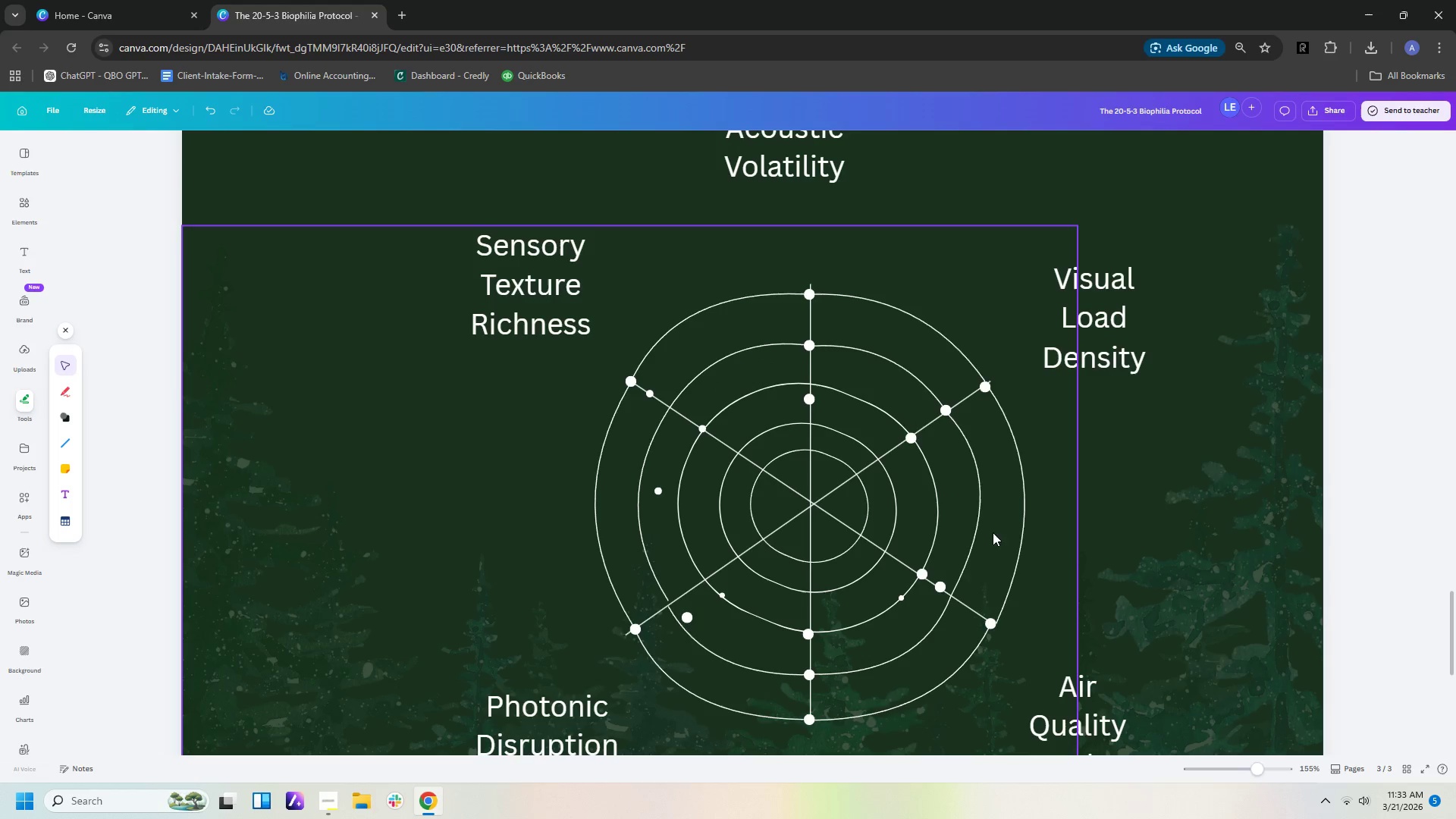 
wait(15.2)
 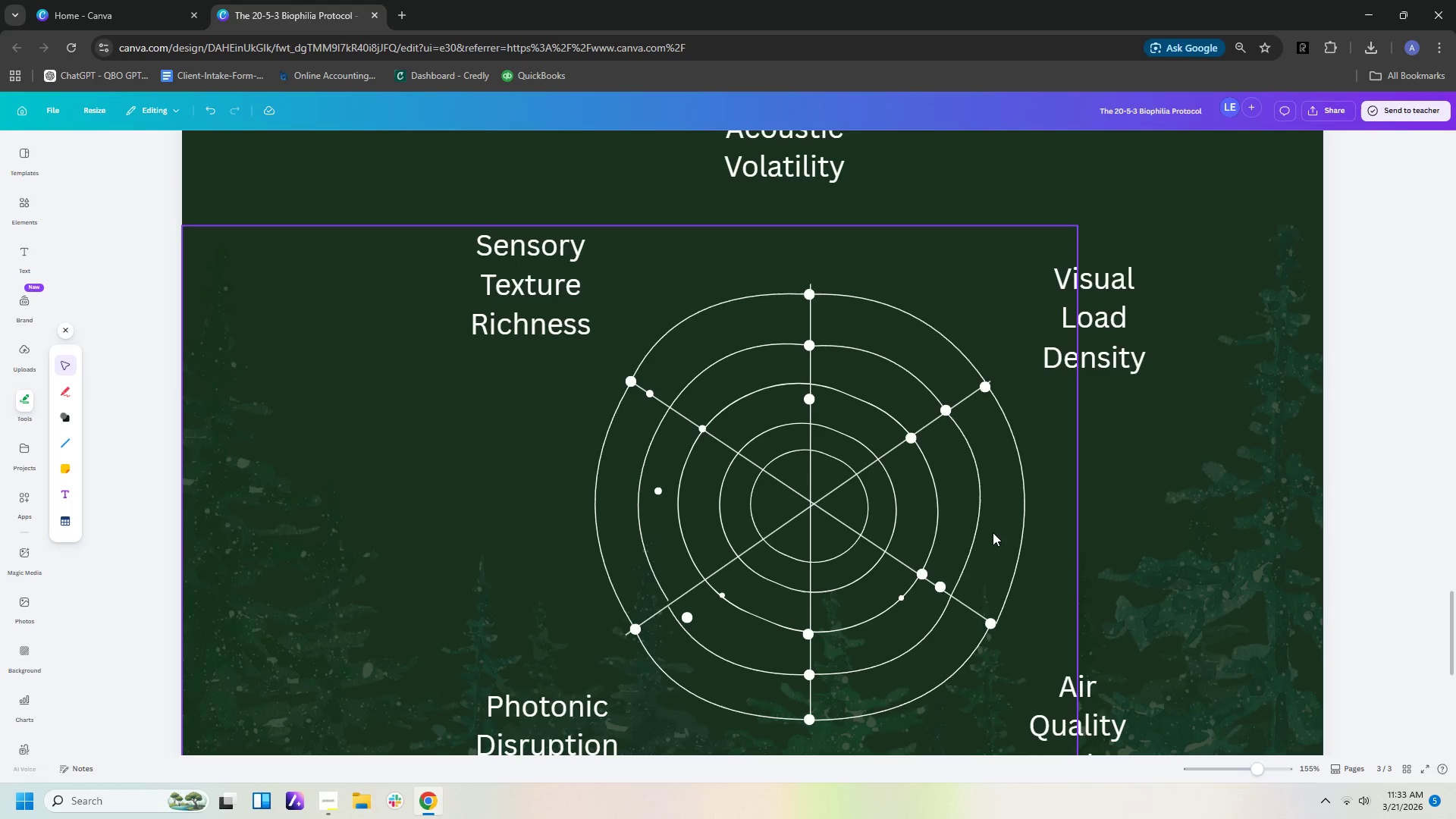 
key(Delete)
 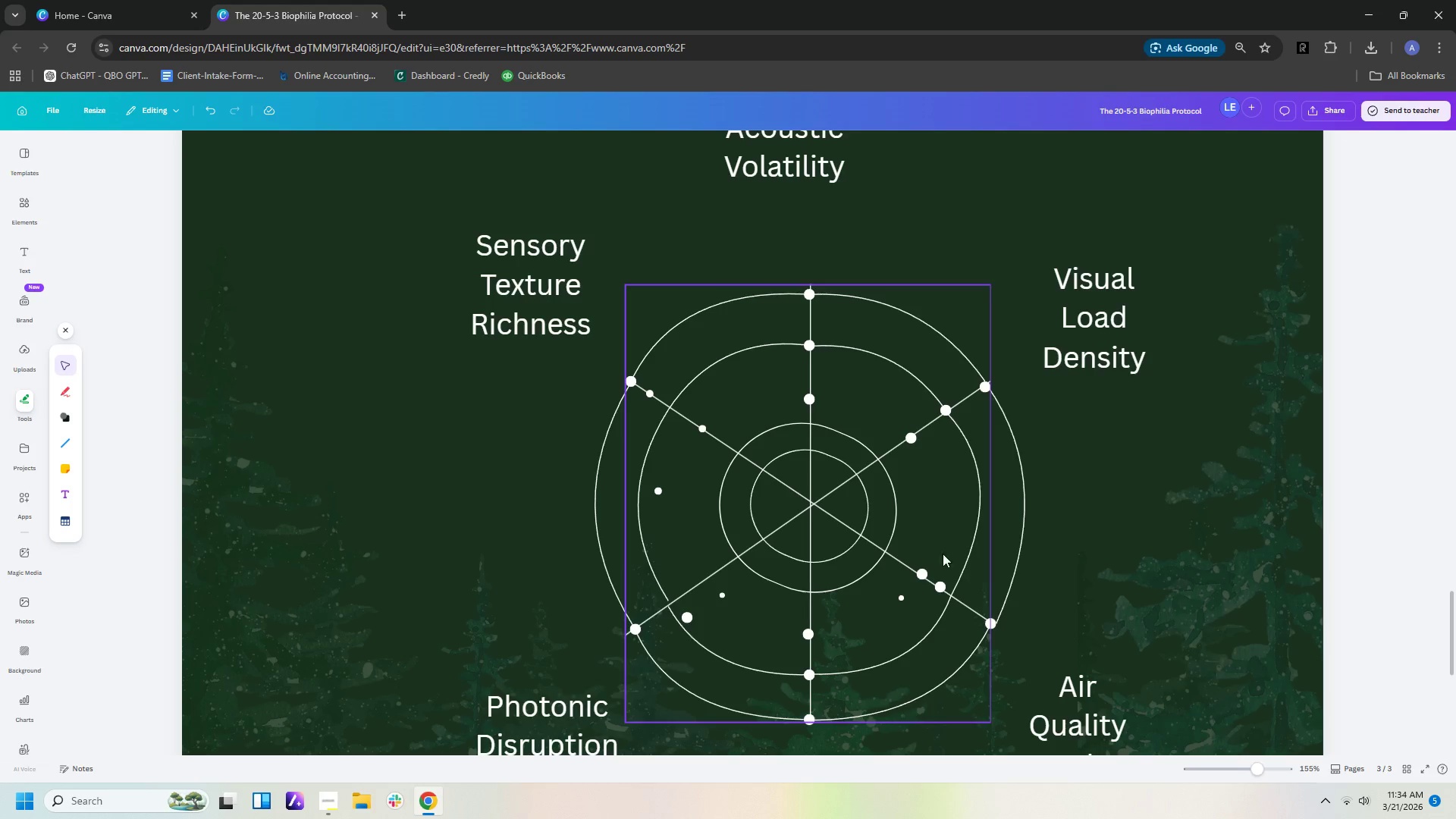 
left_click([916, 645])
 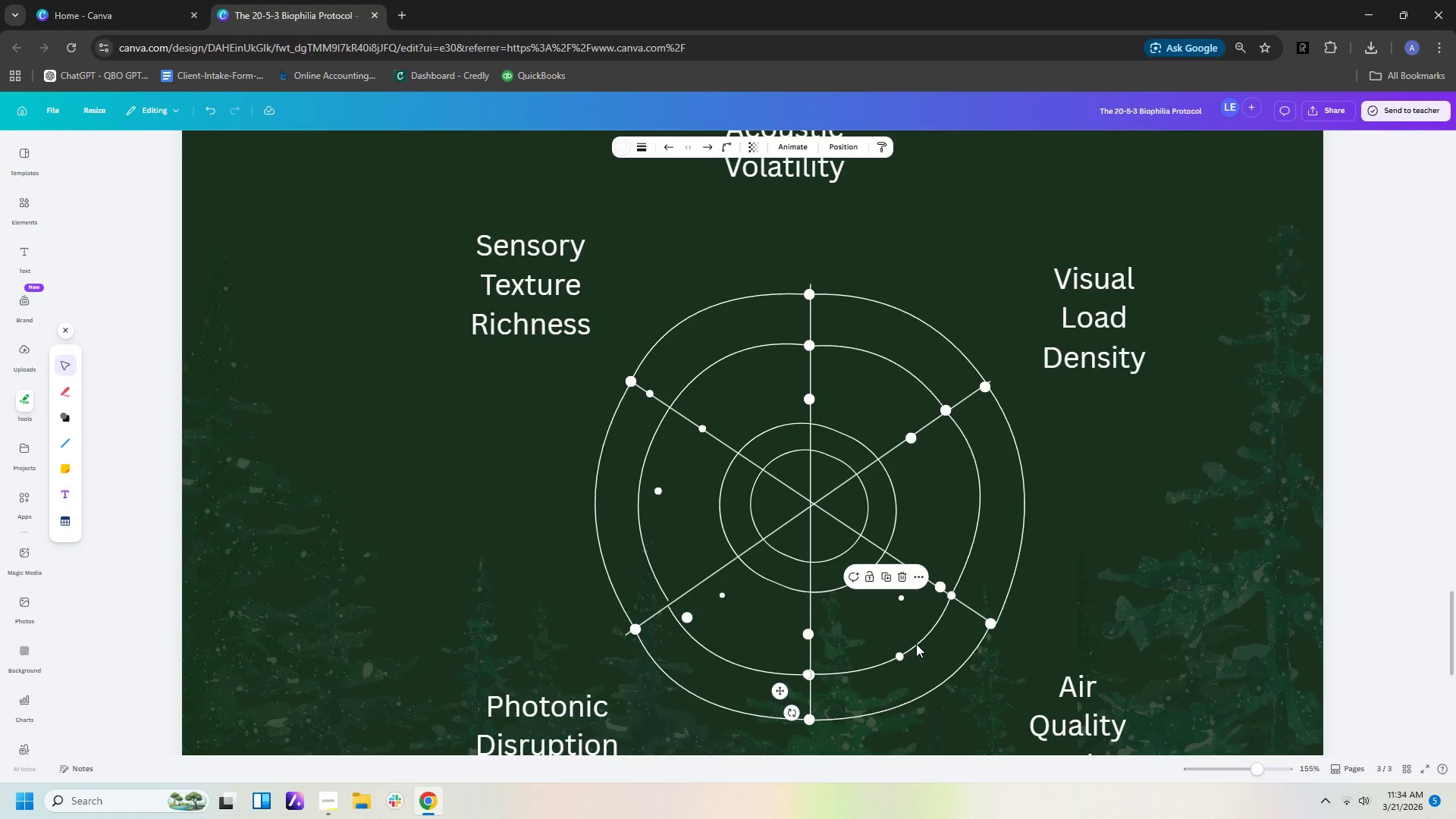 
key(Control+C)
 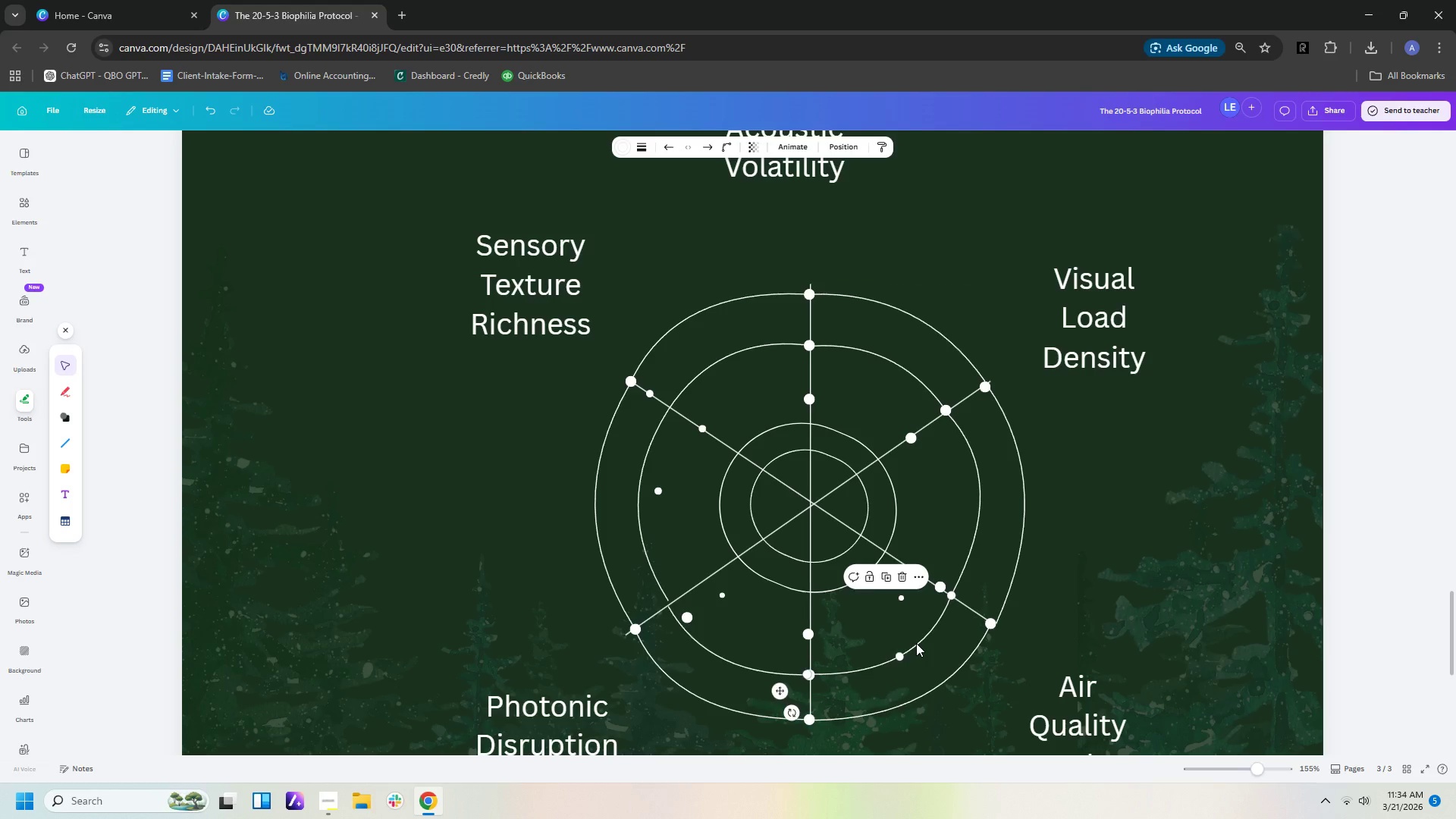 
key(Control+V)
 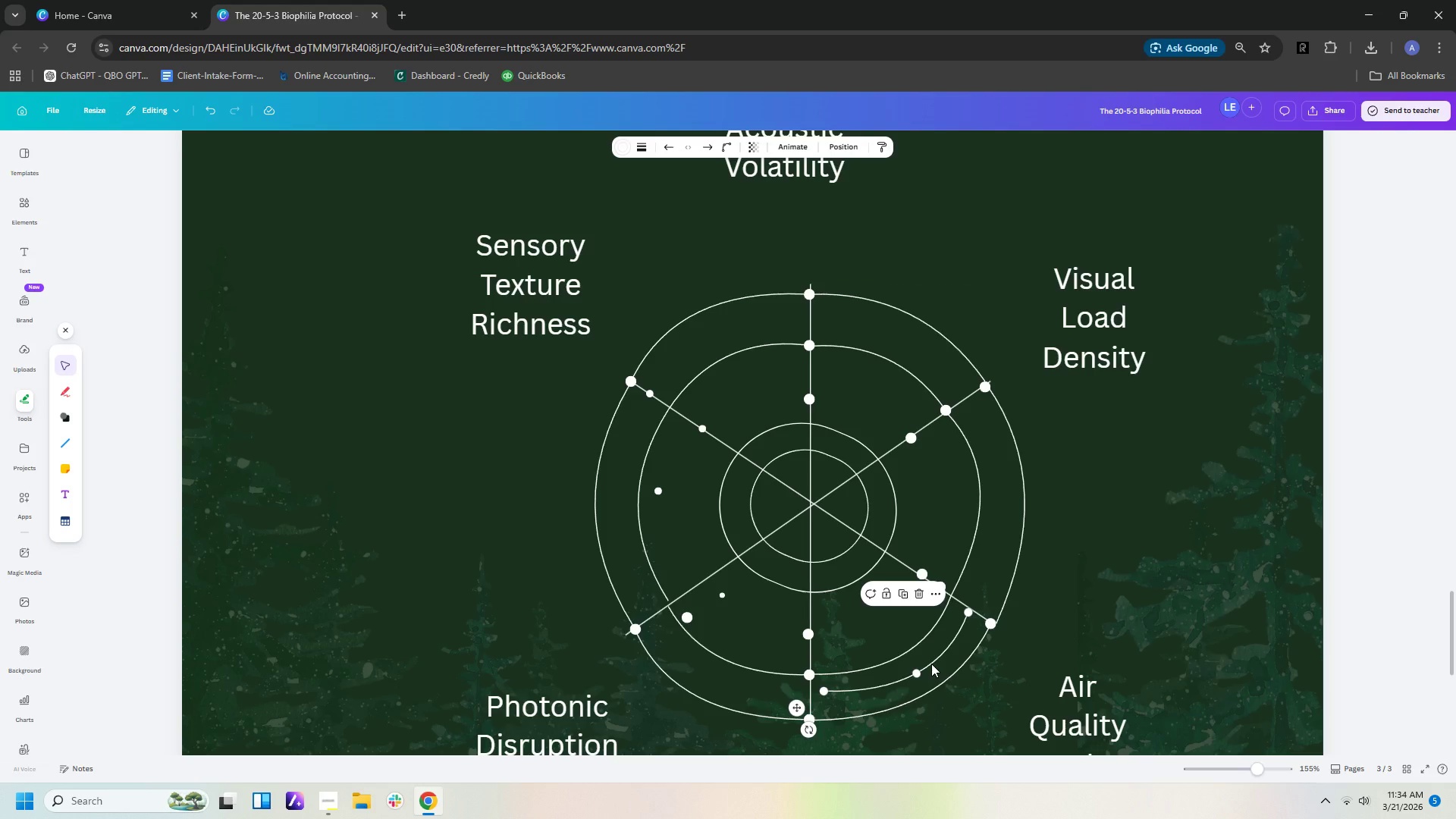 
left_click_drag(start_coordinate=[931, 664], to_coordinate=[915, 607])
 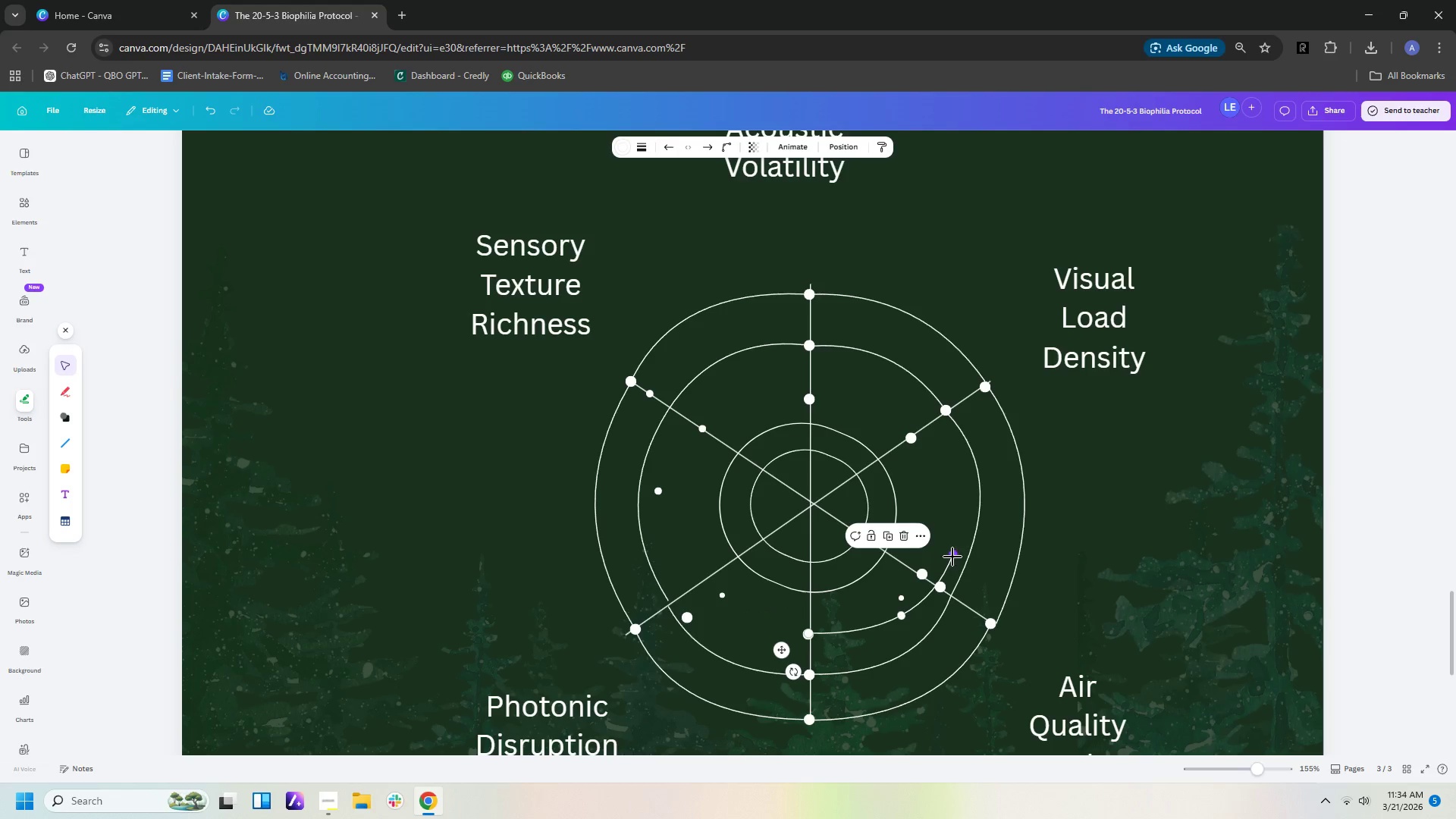 
left_click_drag(start_coordinate=[952, 556], to_coordinate=[921, 578])
 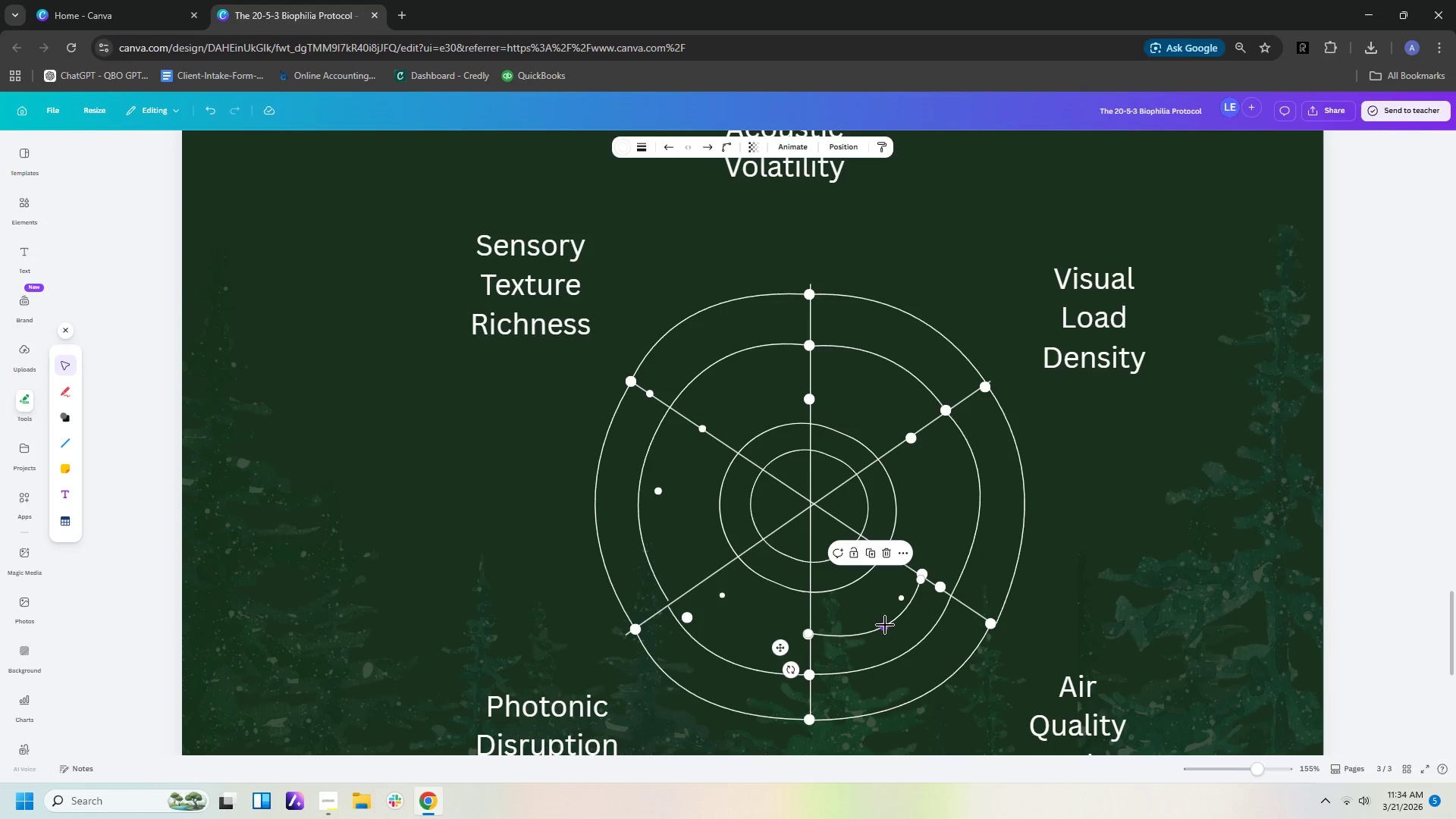 
left_click_drag(start_coordinate=[885, 625], to_coordinate=[878, 617])
 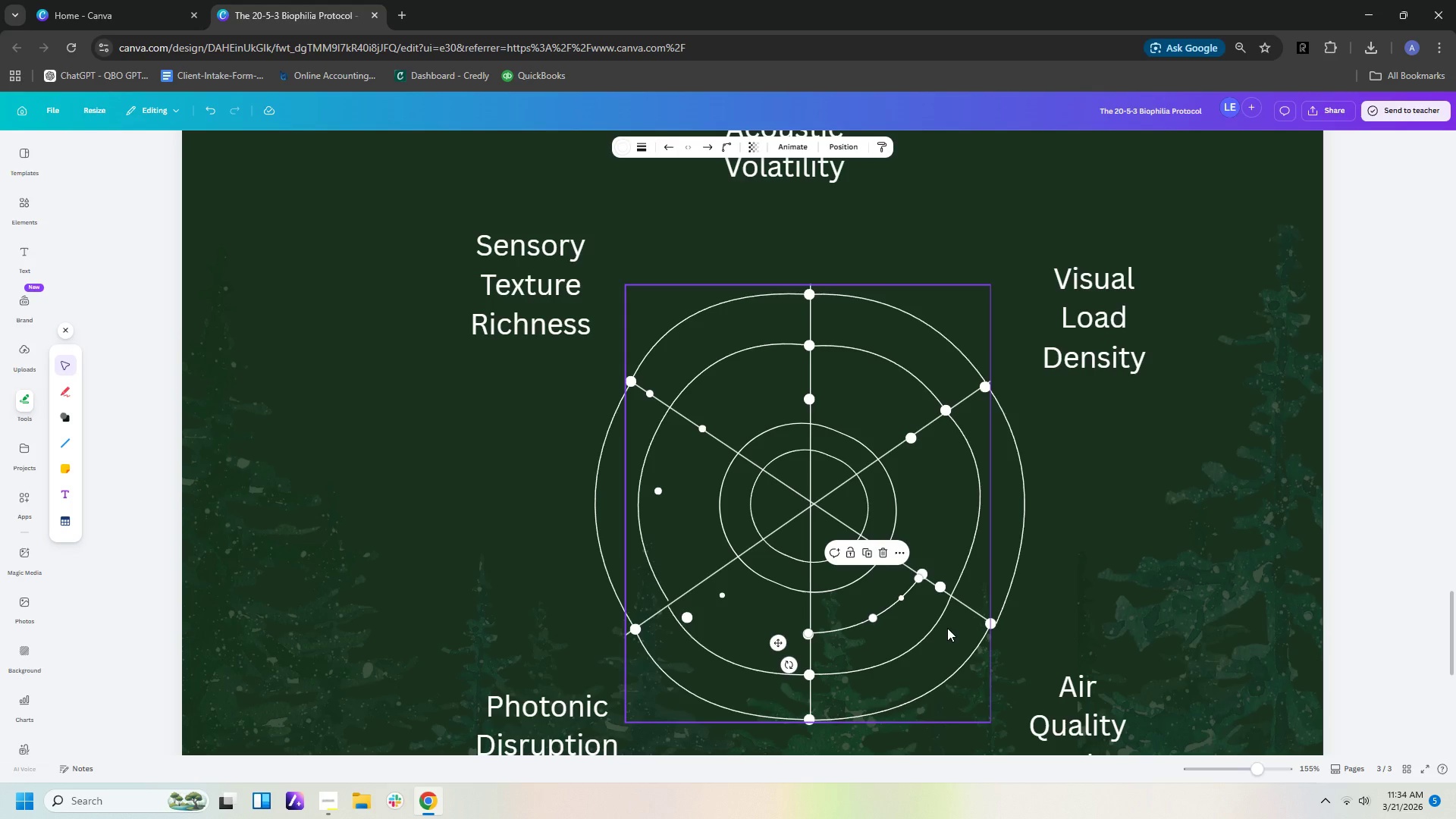 
key(Control+C)
 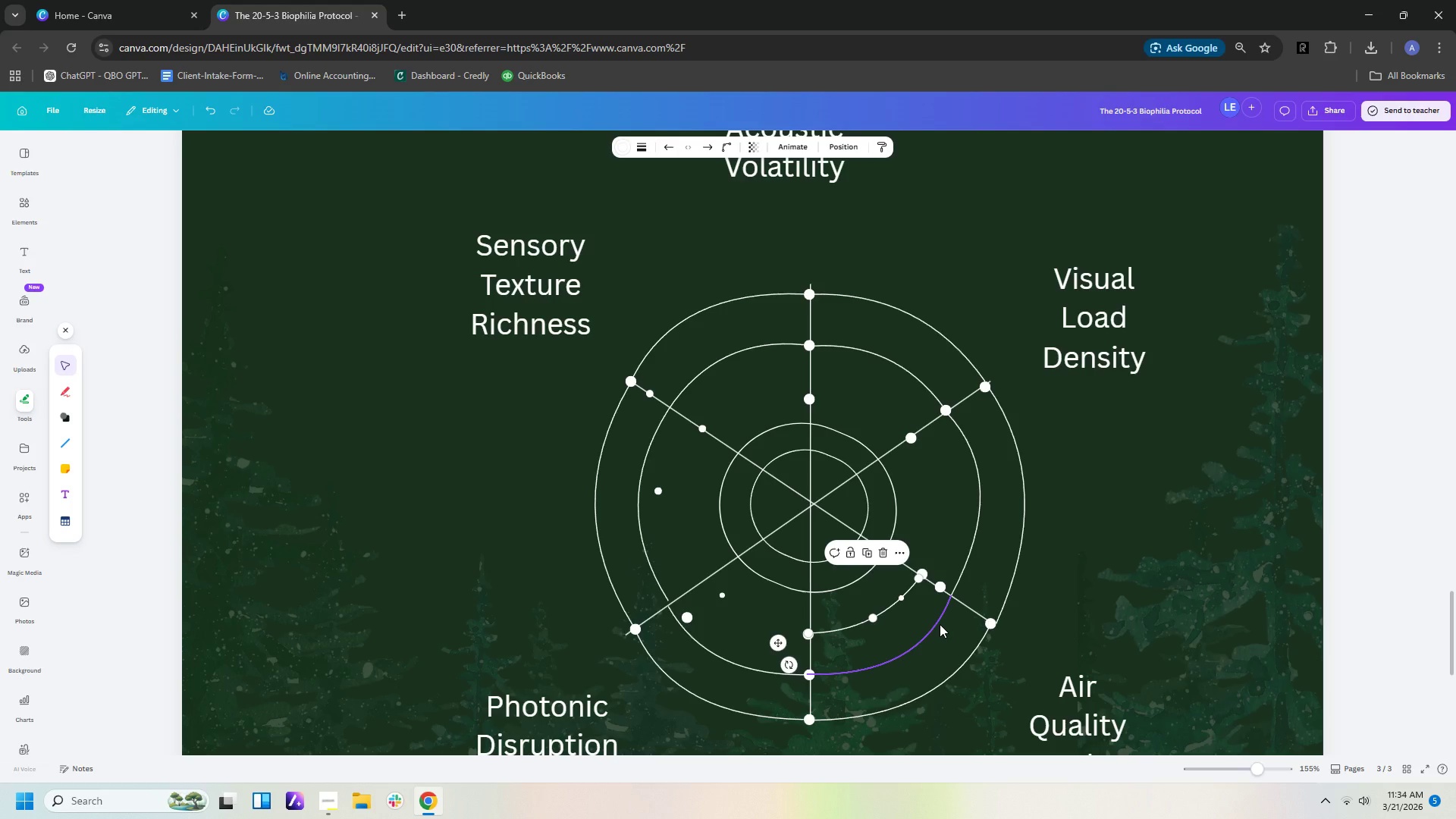 
key(Control+V)
 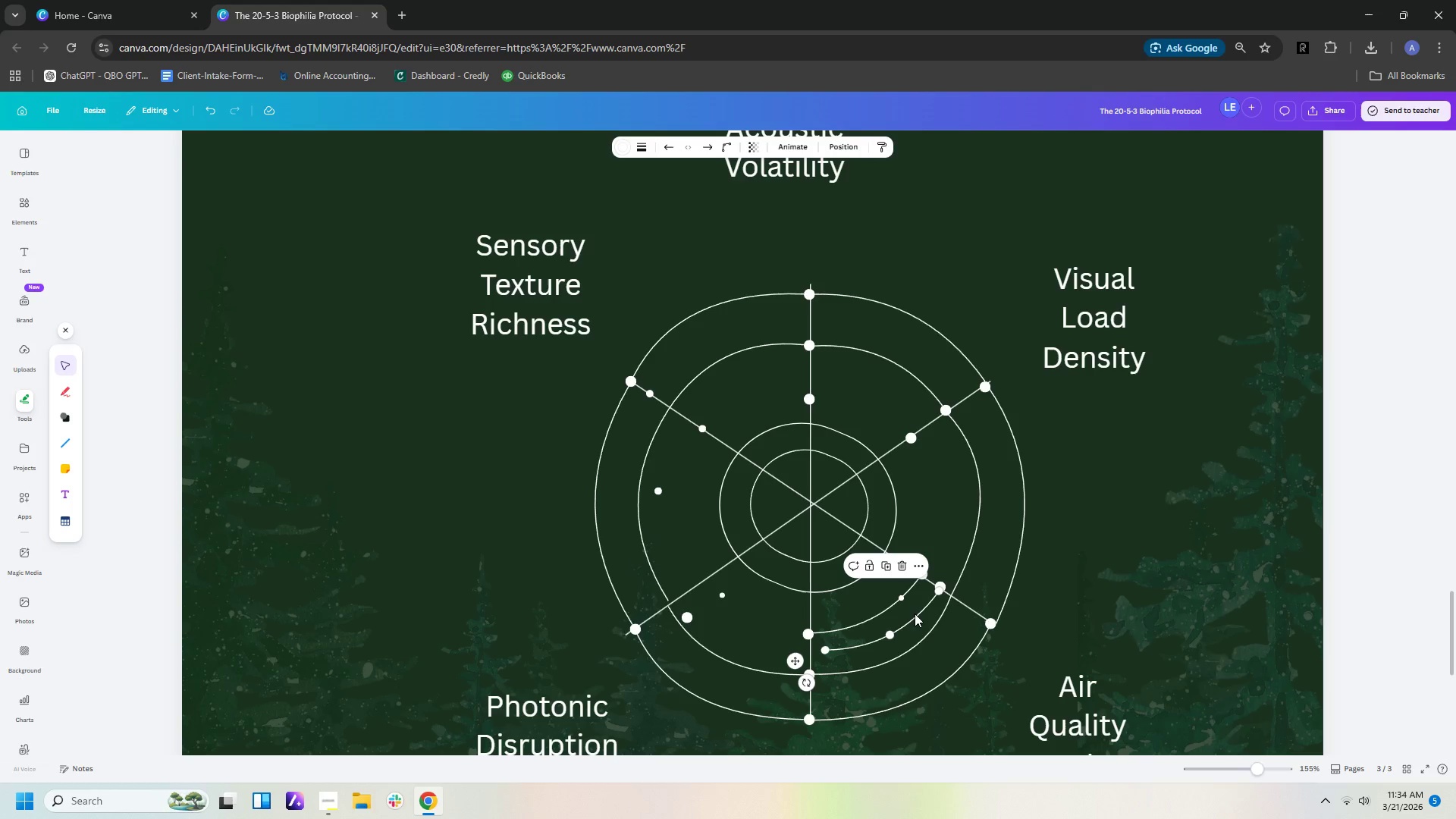 
left_click_drag(start_coordinate=[917, 615], to_coordinate=[959, 468])
 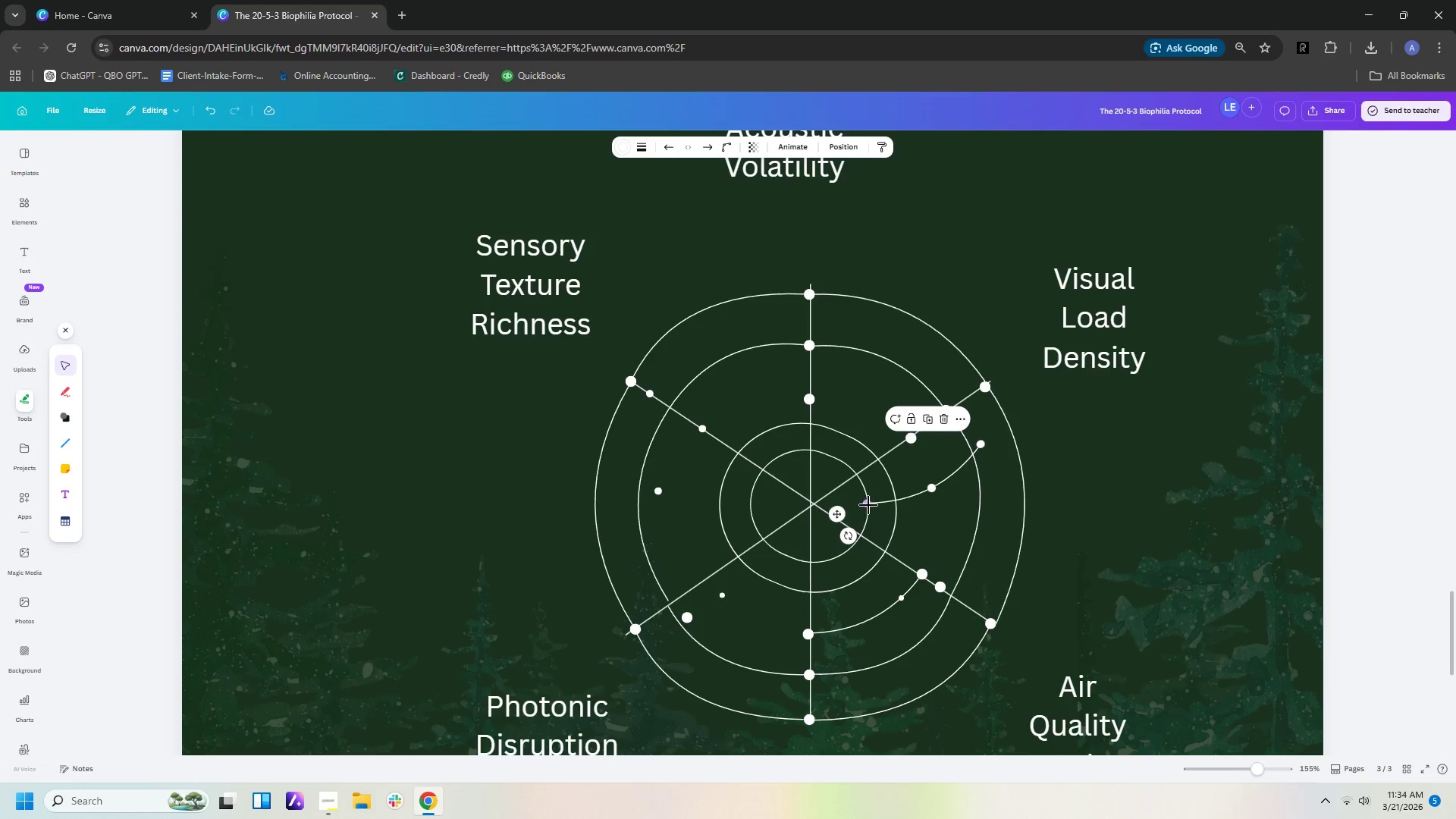 
left_click_drag(start_coordinate=[866, 504], to_coordinate=[923, 573])
 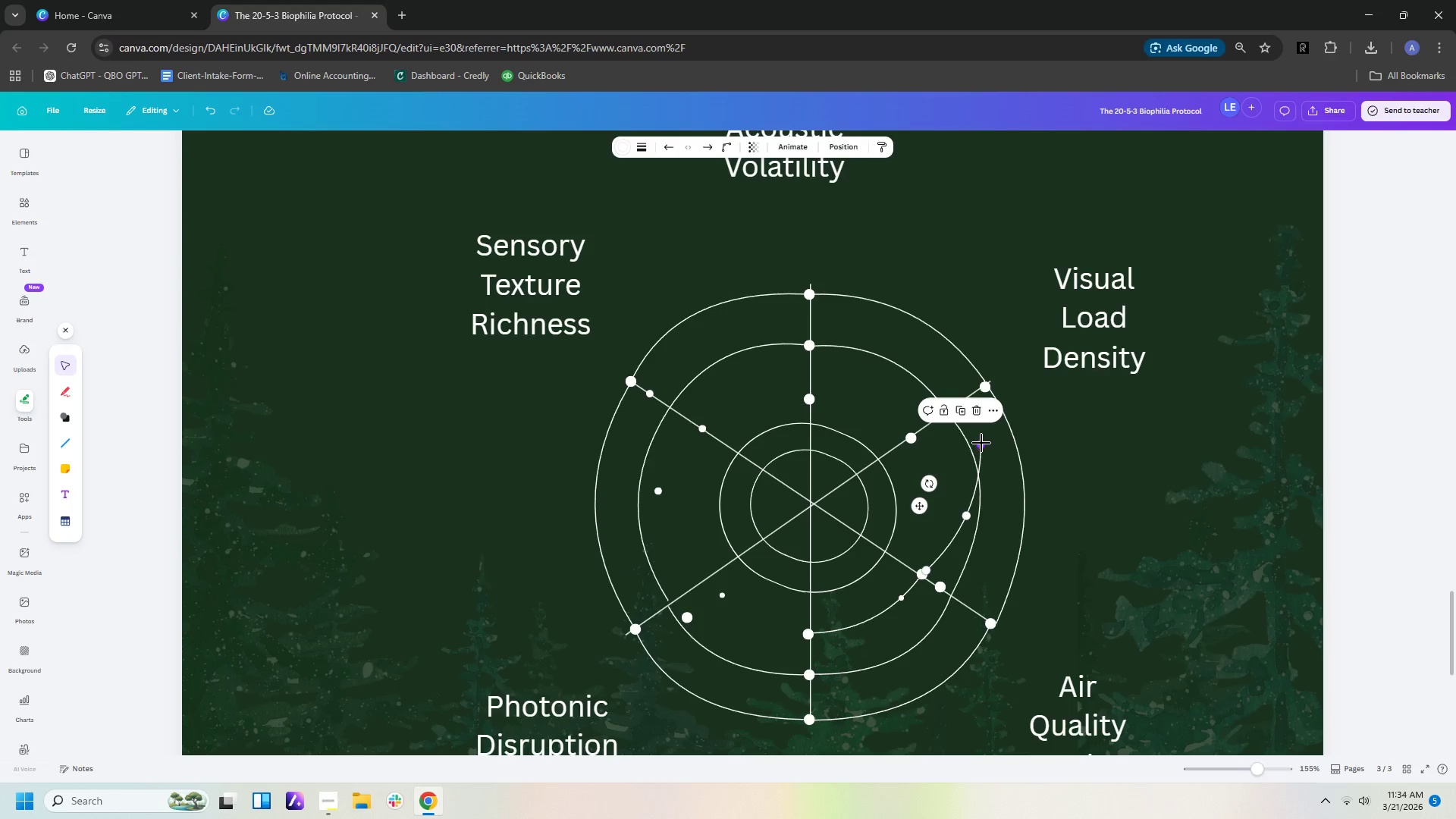 
left_click_drag(start_coordinate=[981, 443], to_coordinate=[914, 442])
 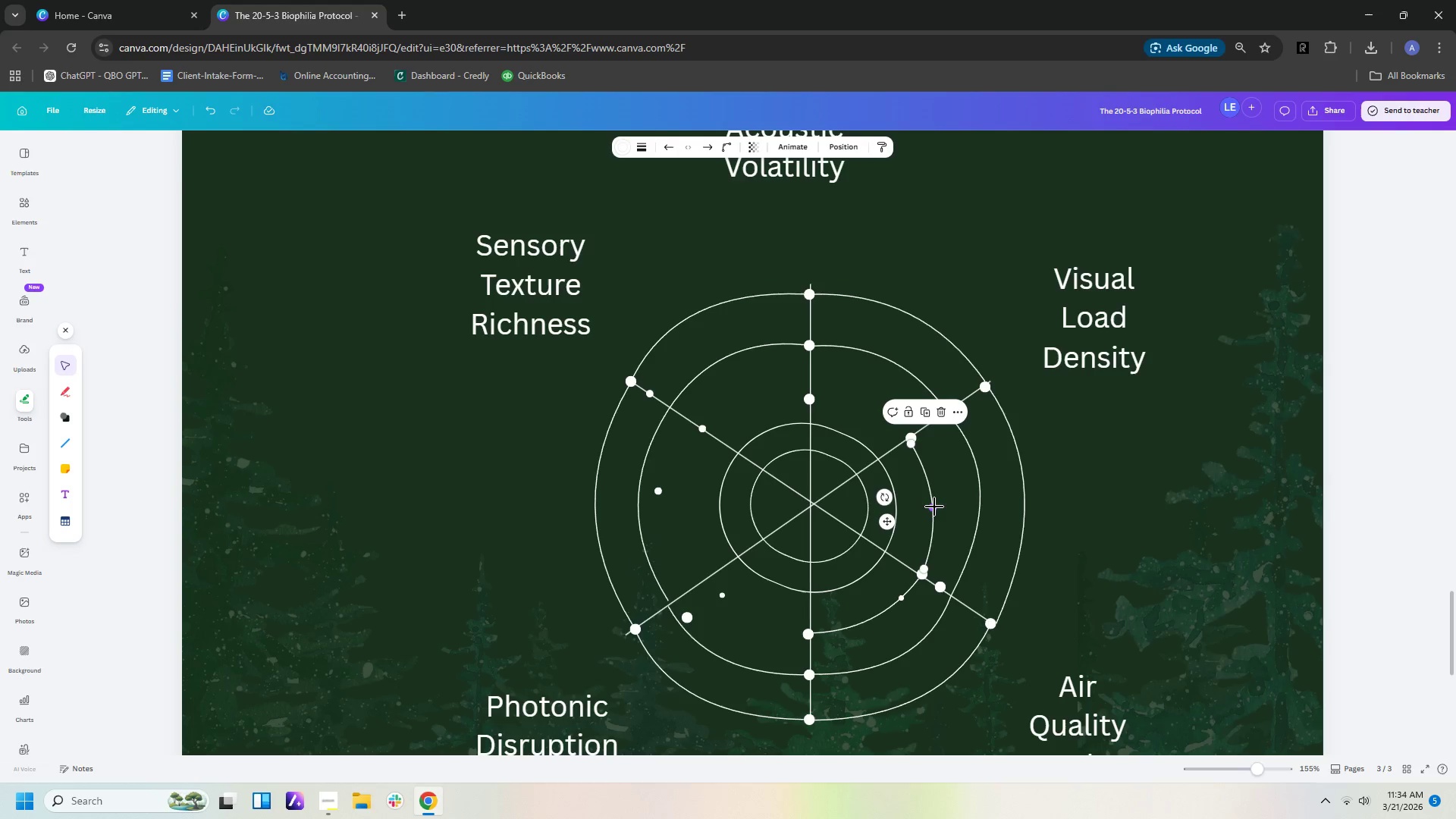 
left_click_drag(start_coordinate=[934, 506], to_coordinate=[938, 500])
 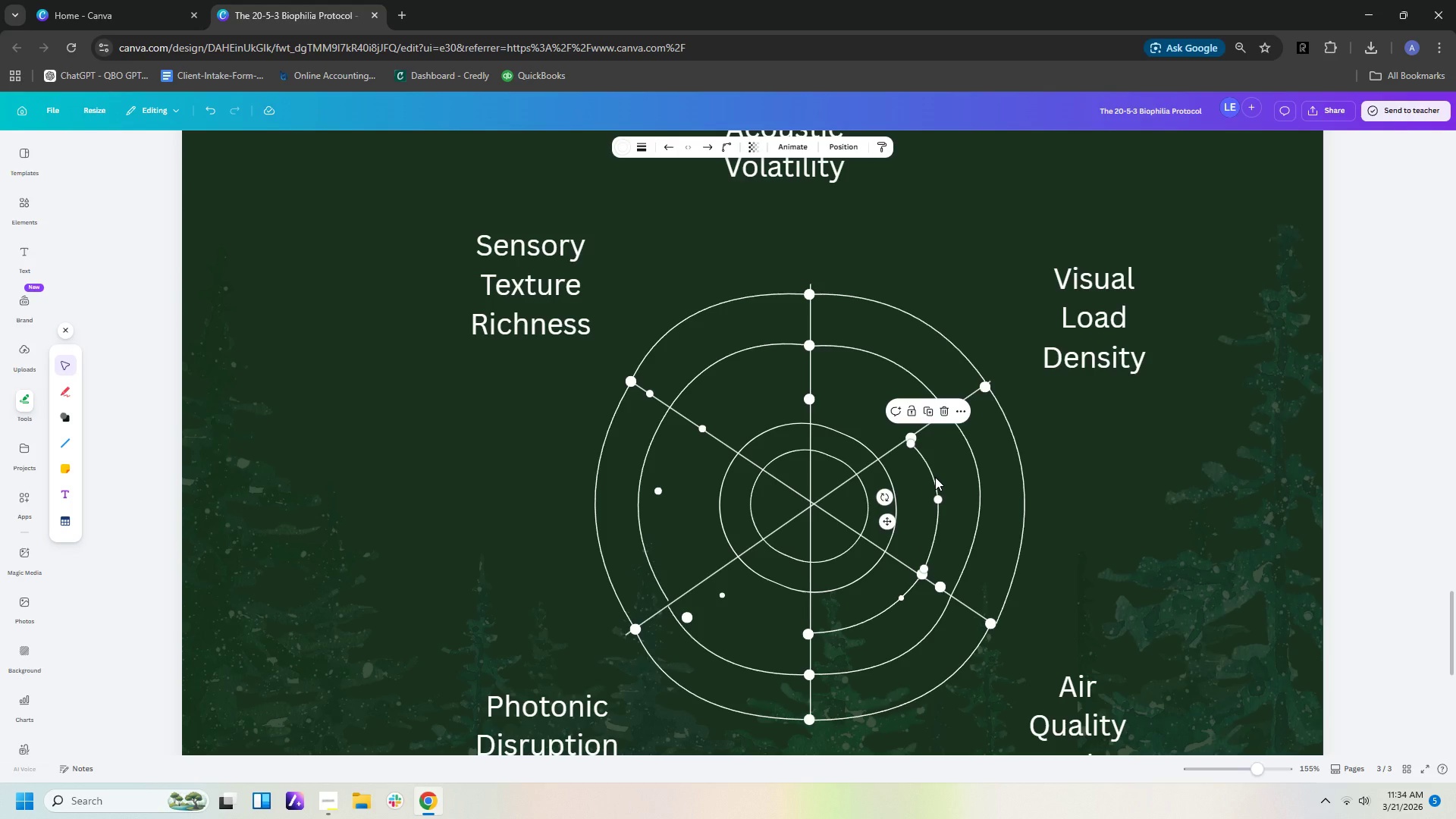 
key(Control+C)
 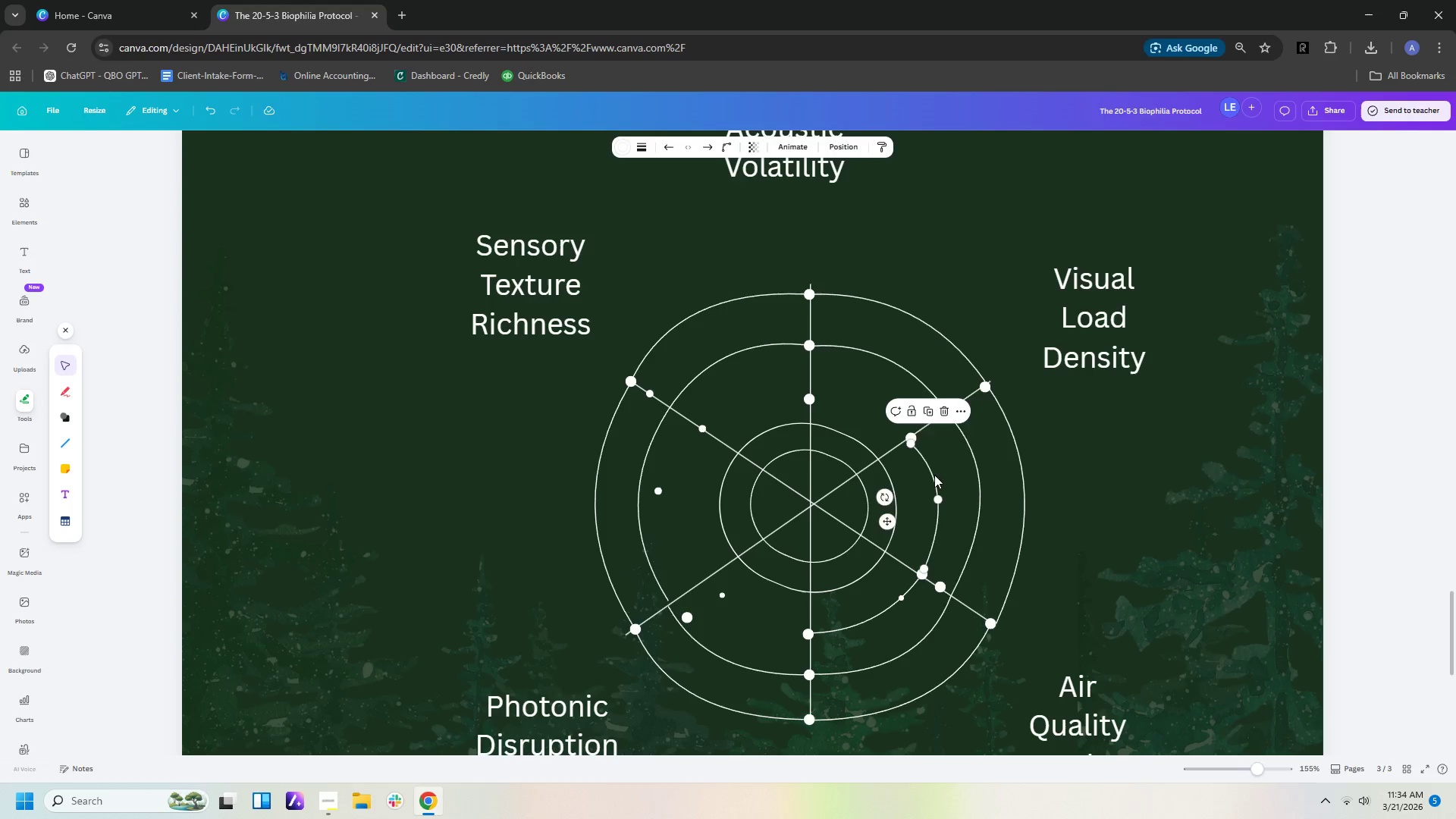 
key(Control+V)
 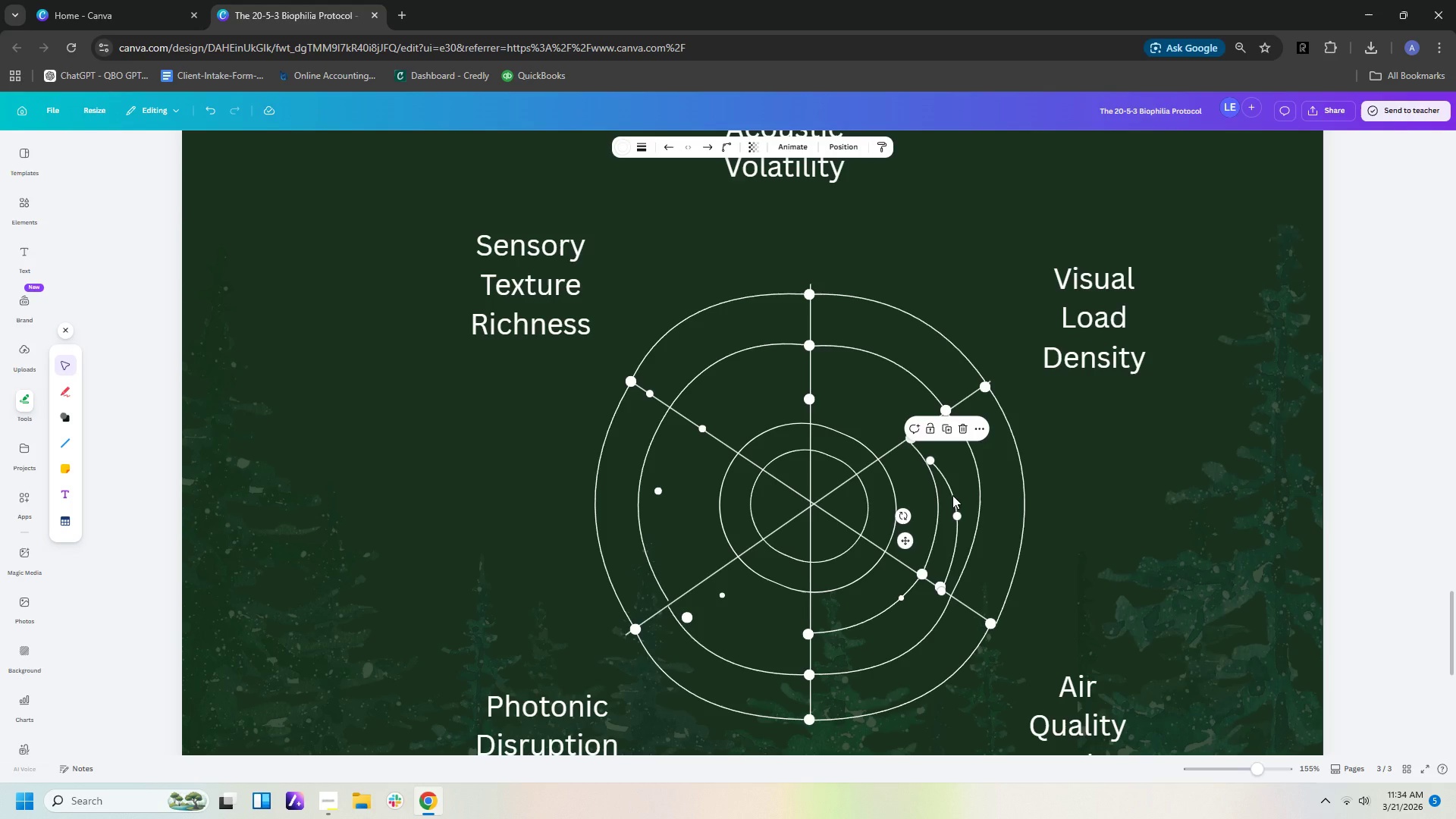 
left_click_drag(start_coordinate=[952, 495], to_coordinate=[833, 431])
 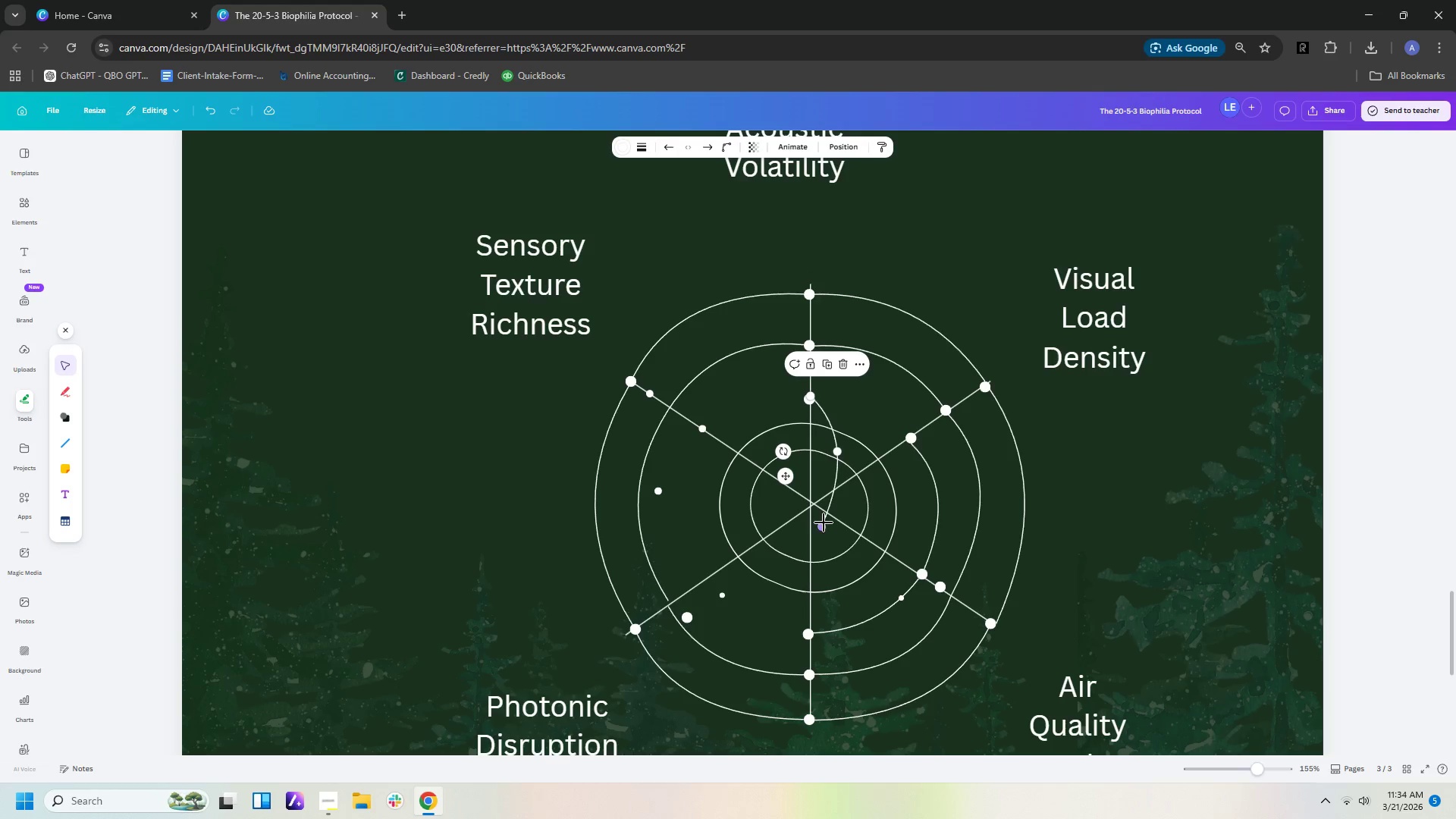 
left_click_drag(start_coordinate=[824, 522], to_coordinate=[911, 428])
 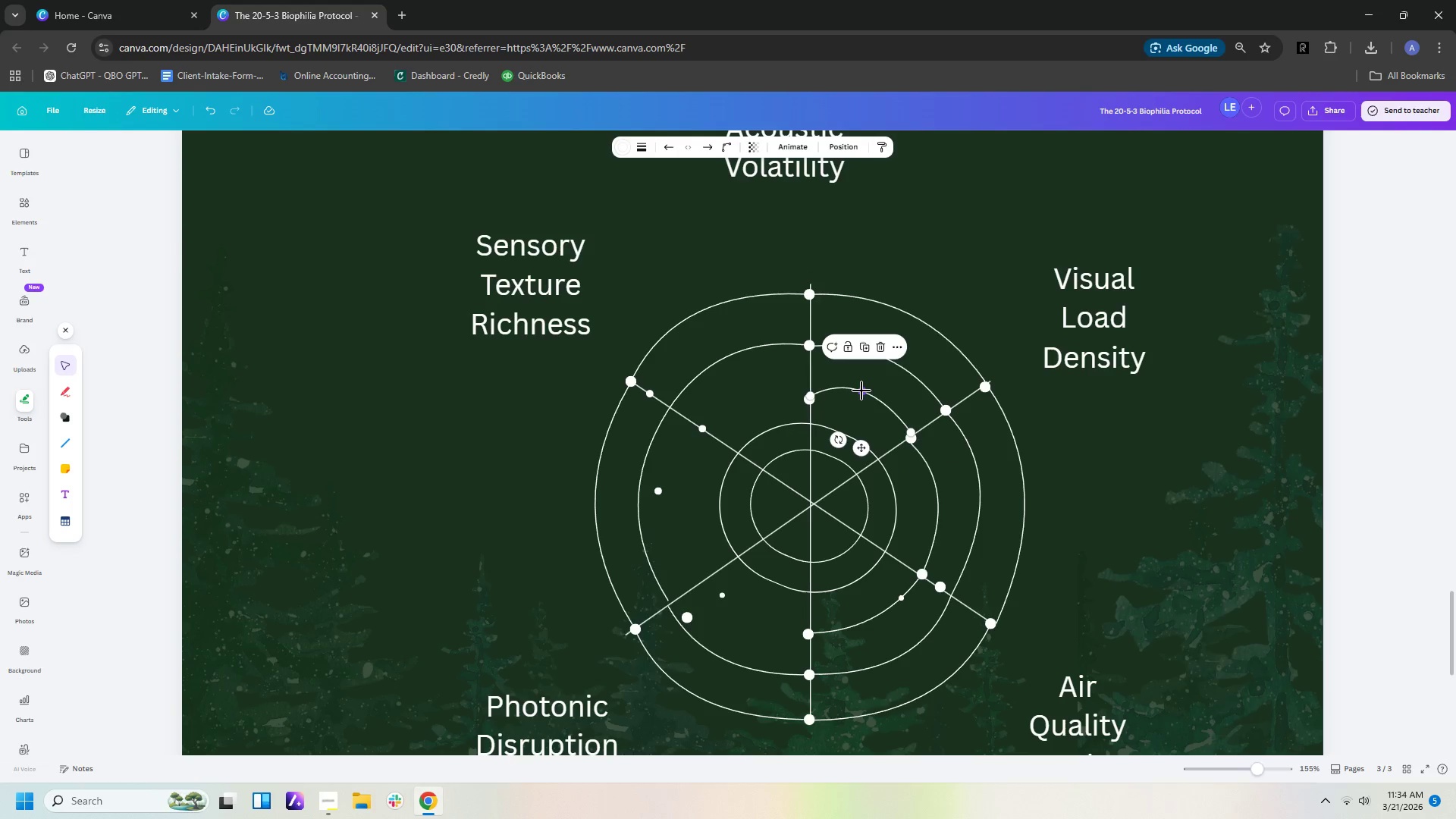 
left_click_drag(start_coordinate=[861, 391], to_coordinate=[864, 400])
 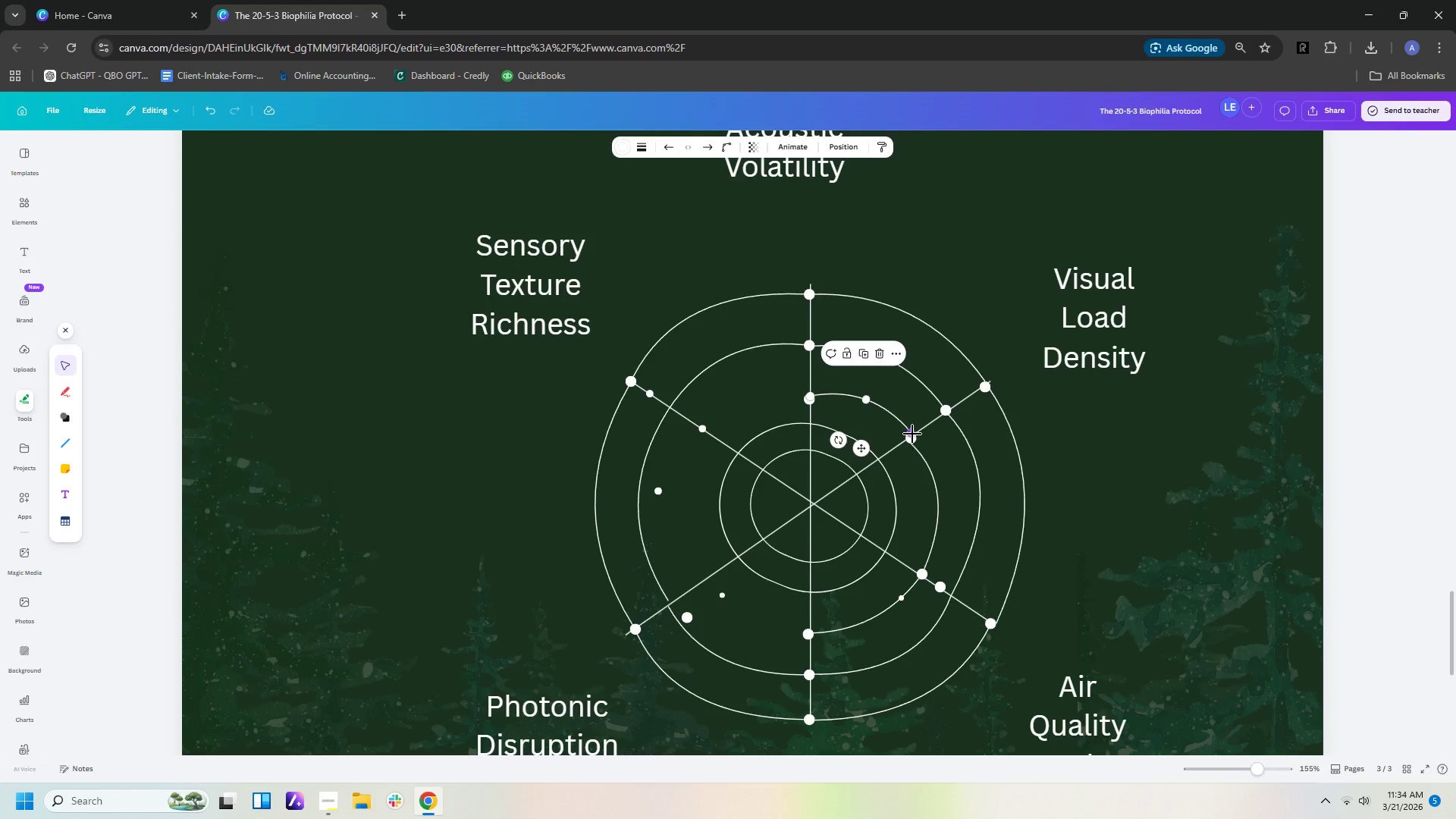 
left_click_drag(start_coordinate=[912, 432], to_coordinate=[915, 440])
 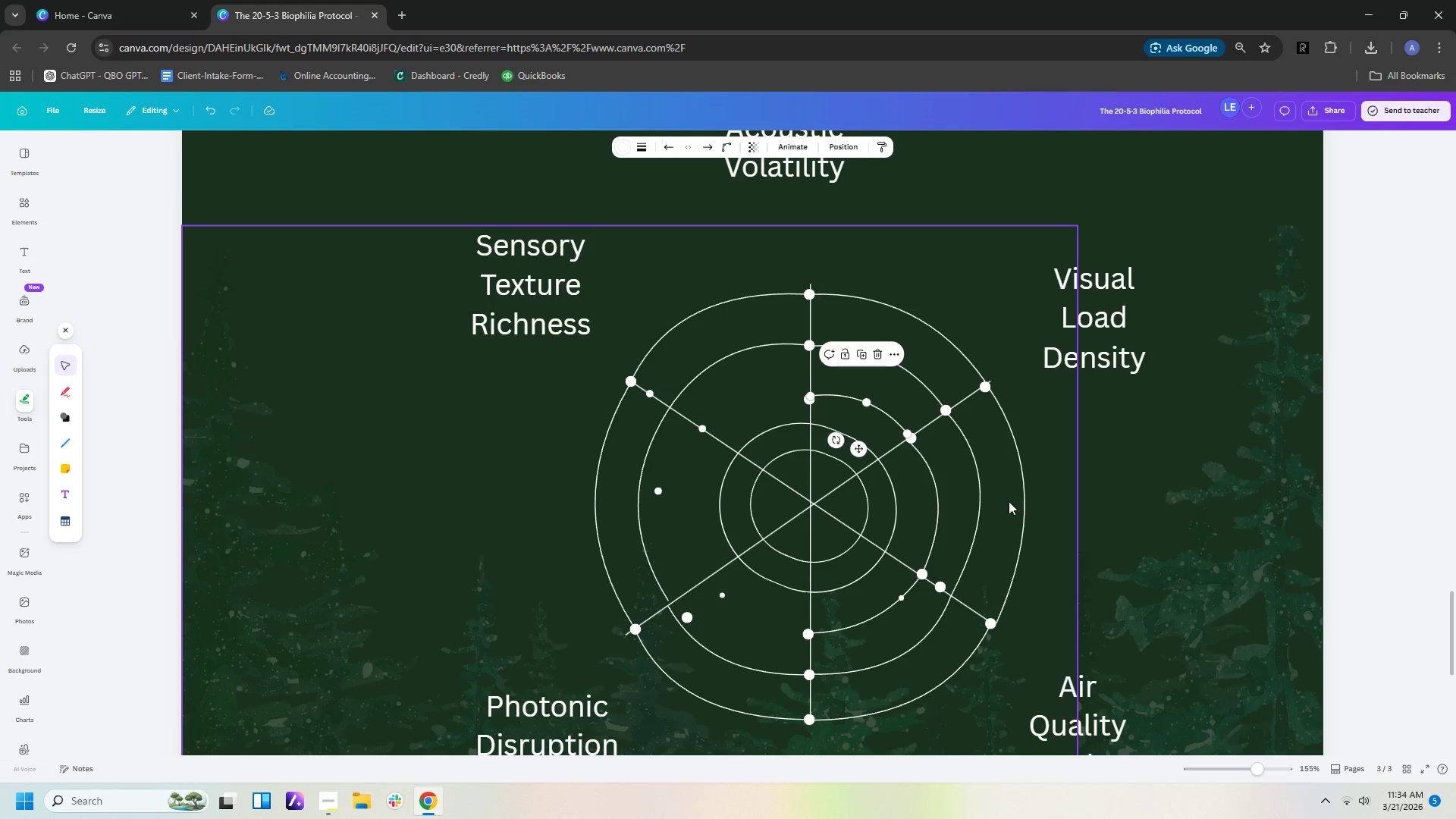 
left_click([1009, 501])
 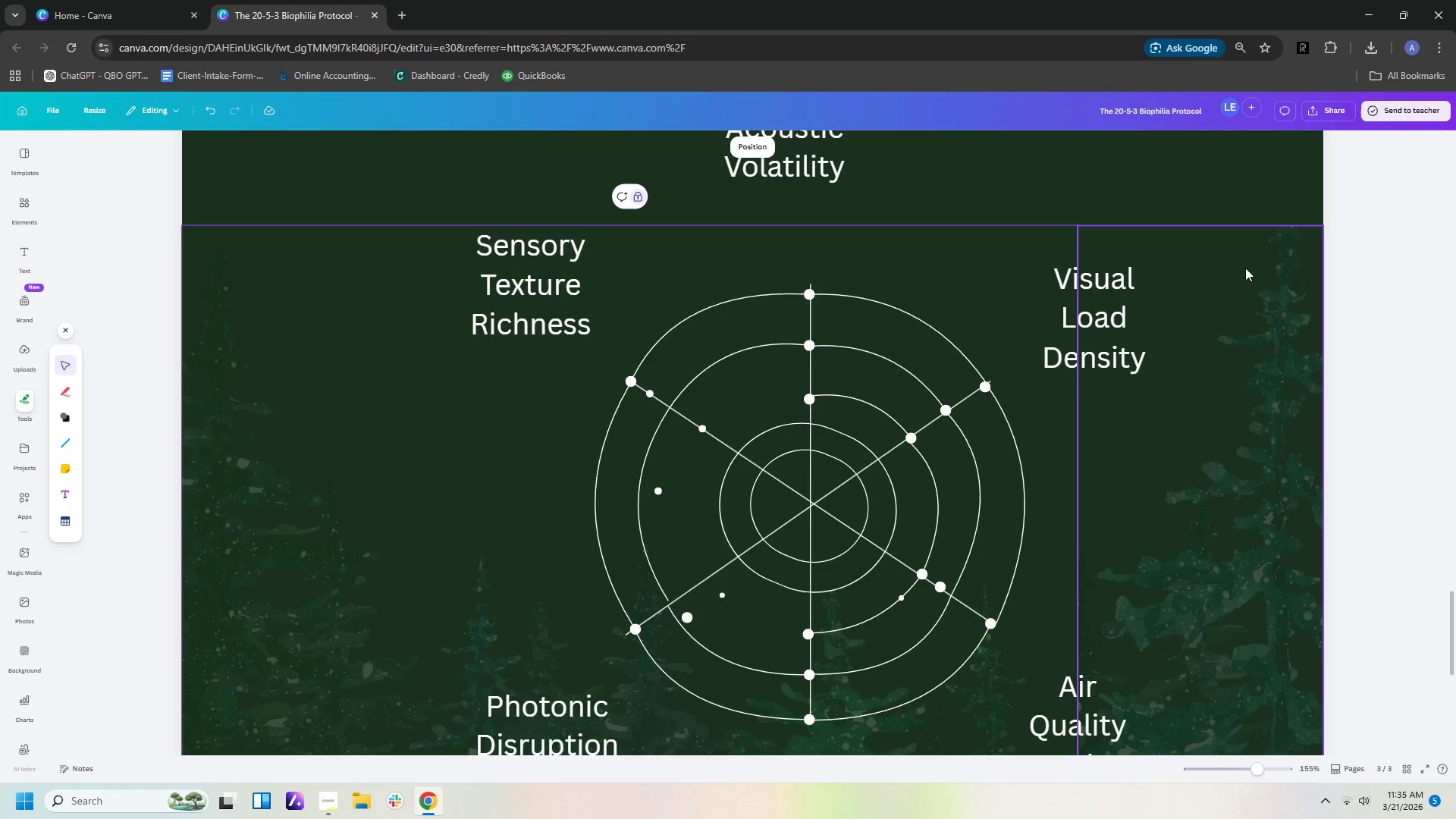 
wait(21.03)
 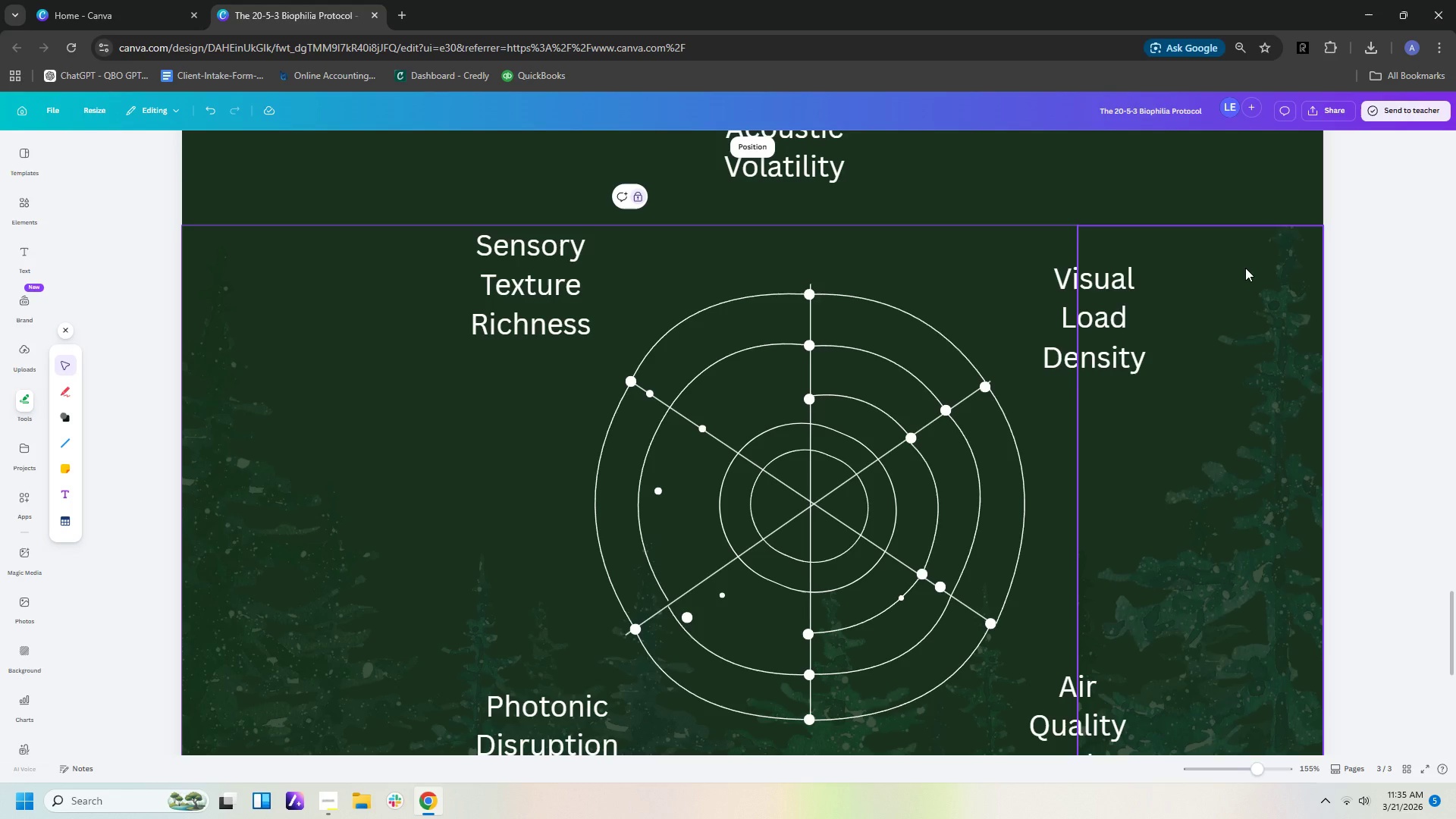 
left_click([927, 460])
 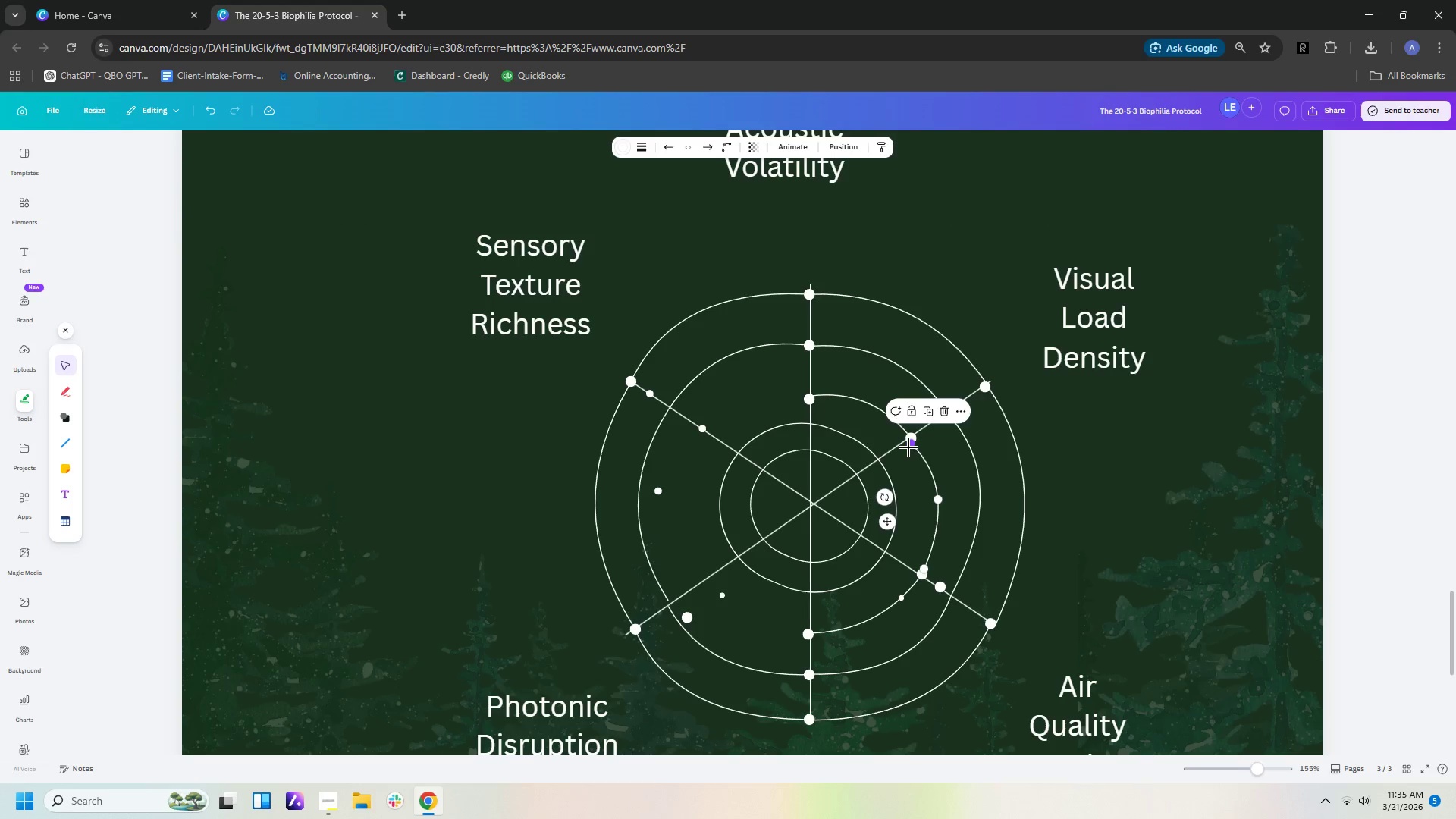 
left_click_drag(start_coordinate=[908, 447], to_coordinate=[910, 443])
 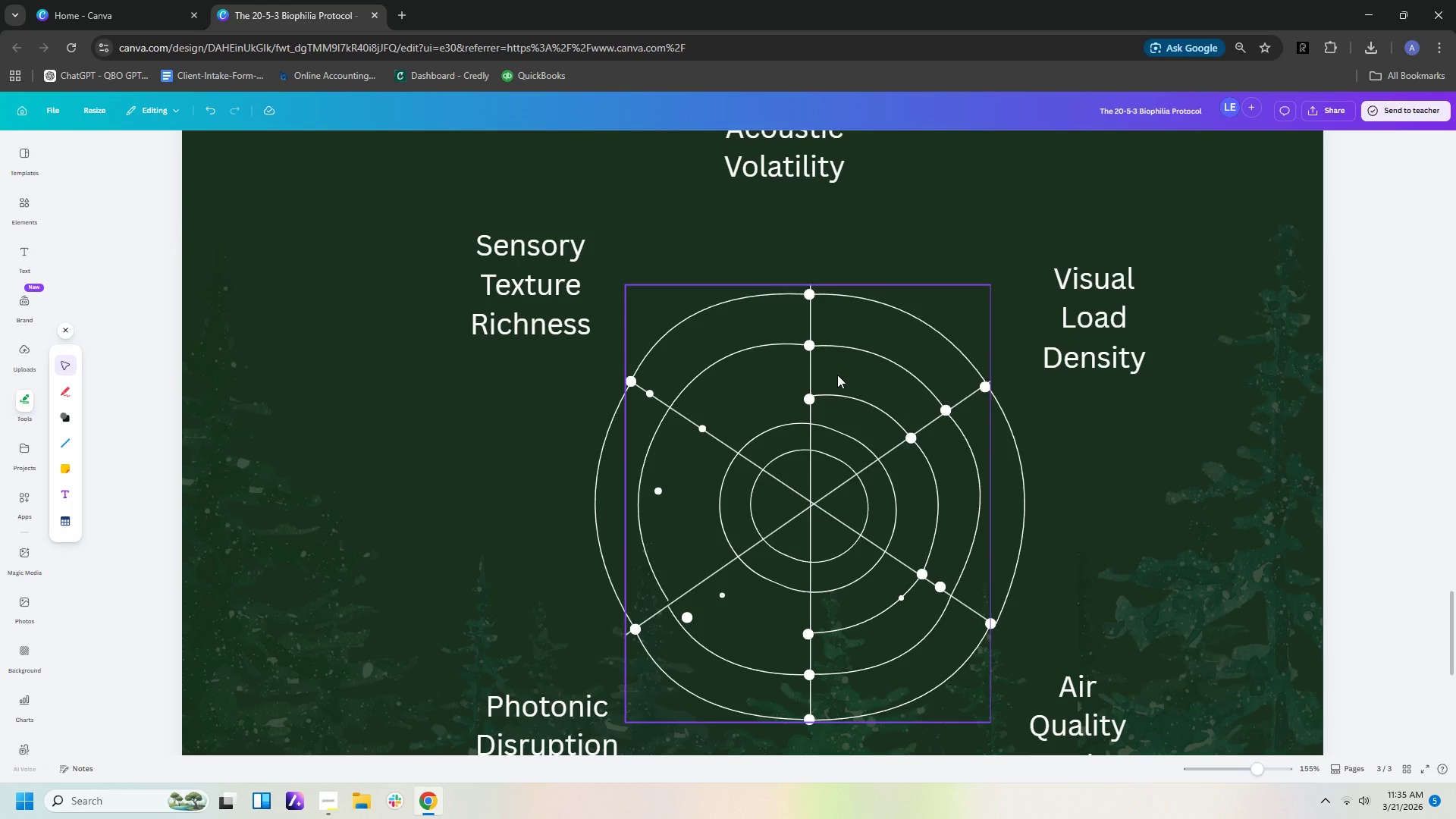 
wait(6.44)
 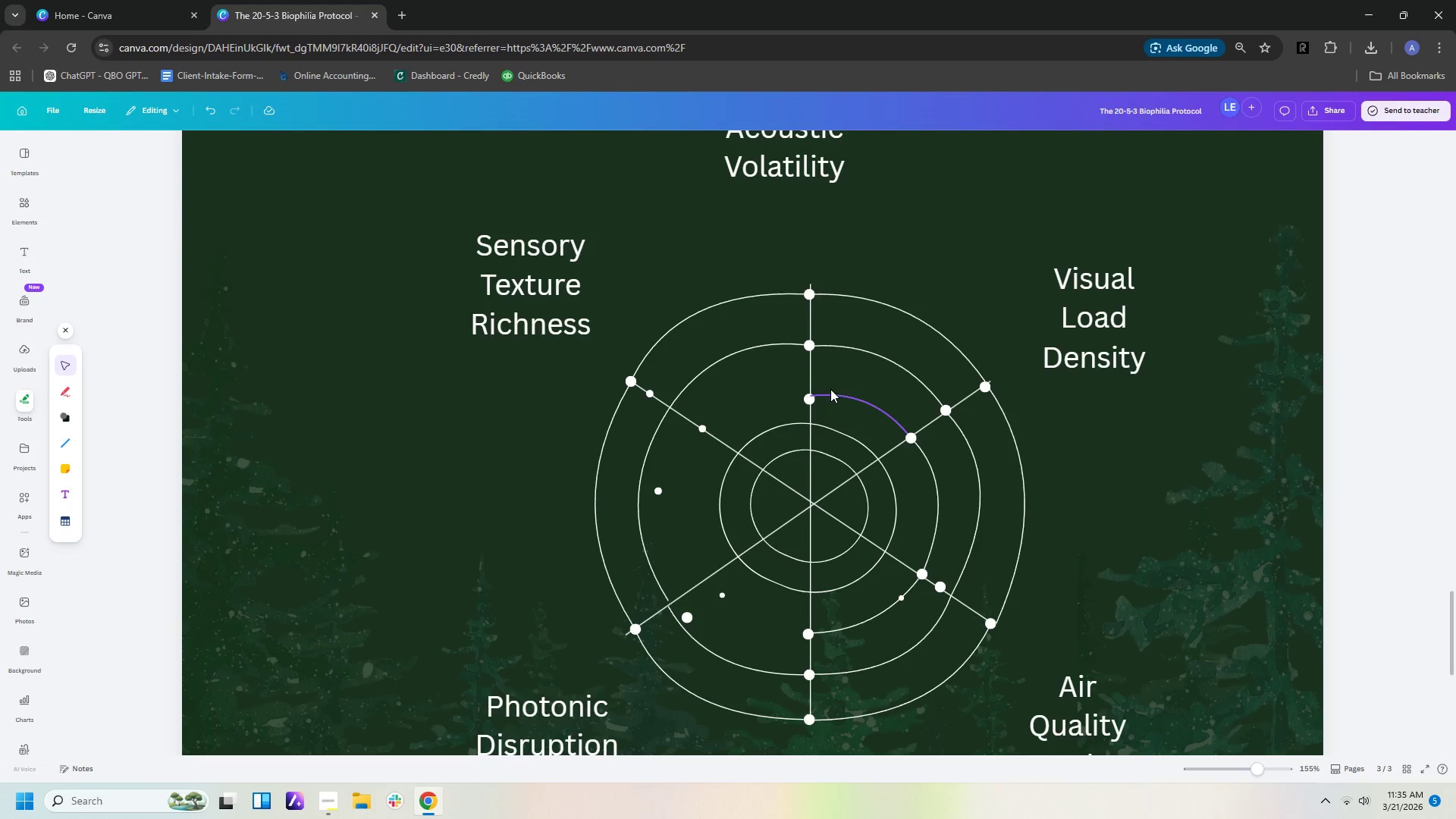 
left_click([840, 396])
 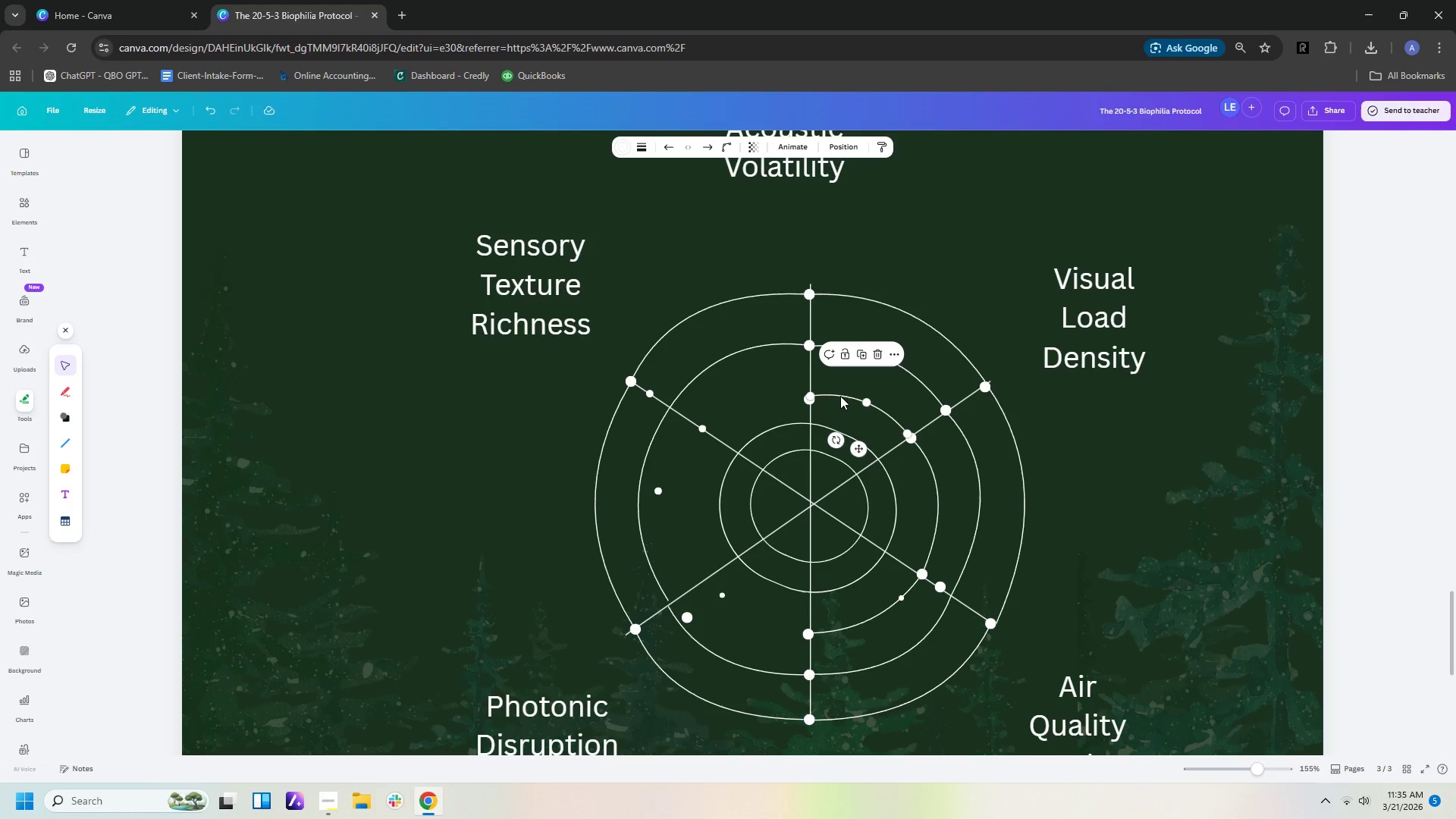 
key(Control+C)
 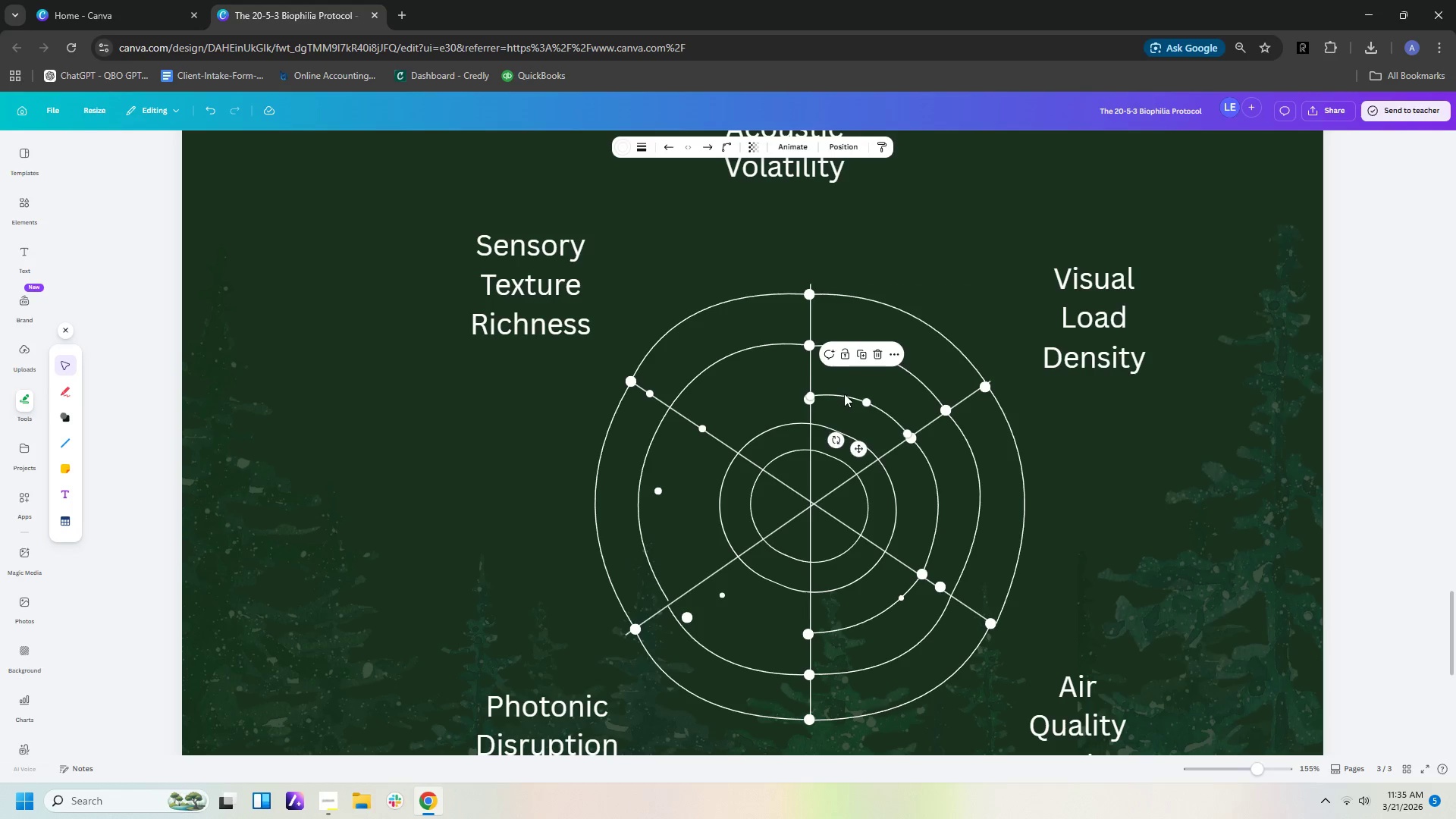 
key(Control+V)
 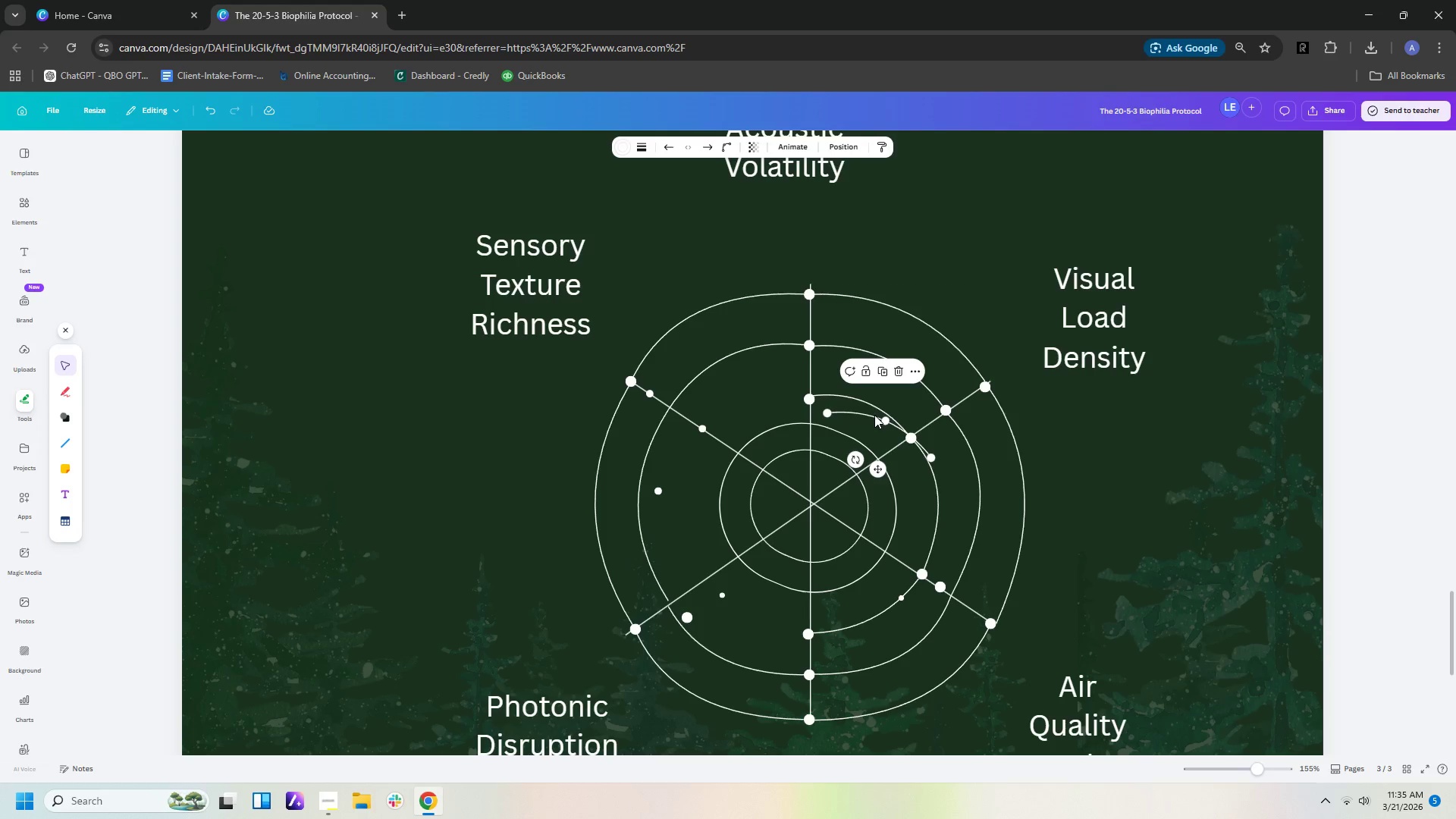 
left_click_drag(start_coordinate=[872, 417], to_coordinate=[744, 432])
 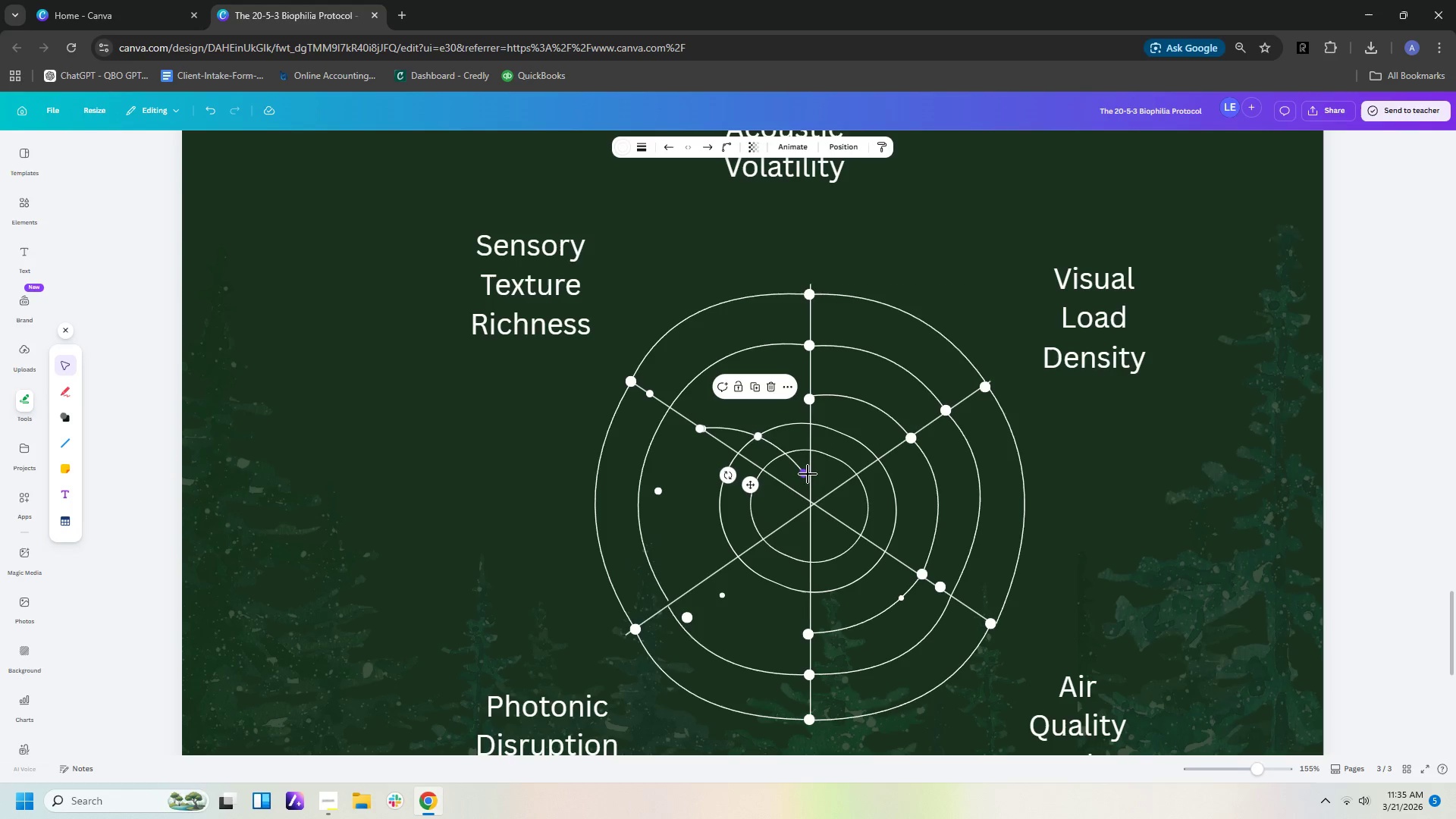 
left_click_drag(start_coordinate=[803, 475], to_coordinate=[808, 401])
 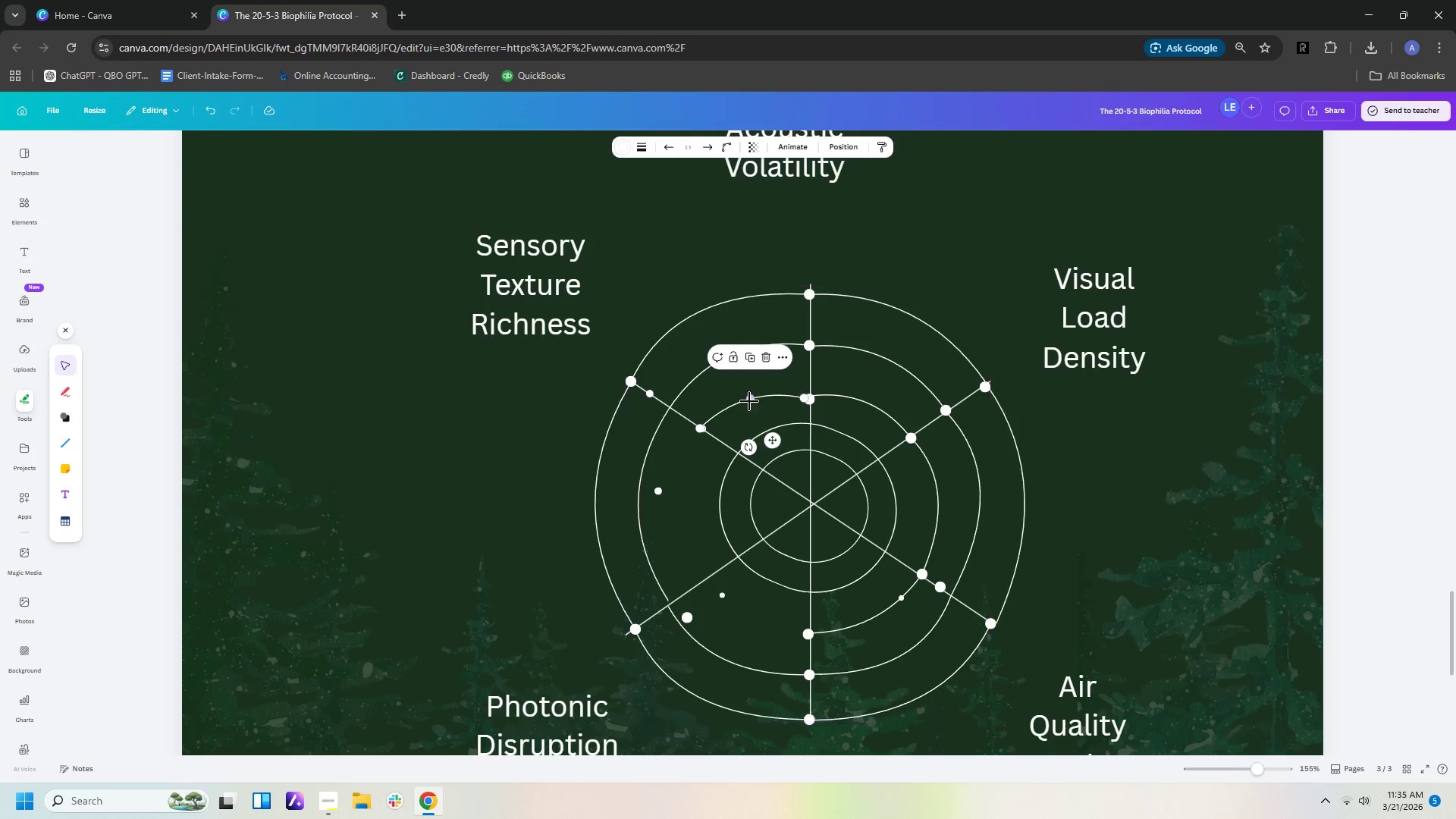 
left_click_drag(start_coordinate=[700, 427], to_coordinate=[704, 427])
 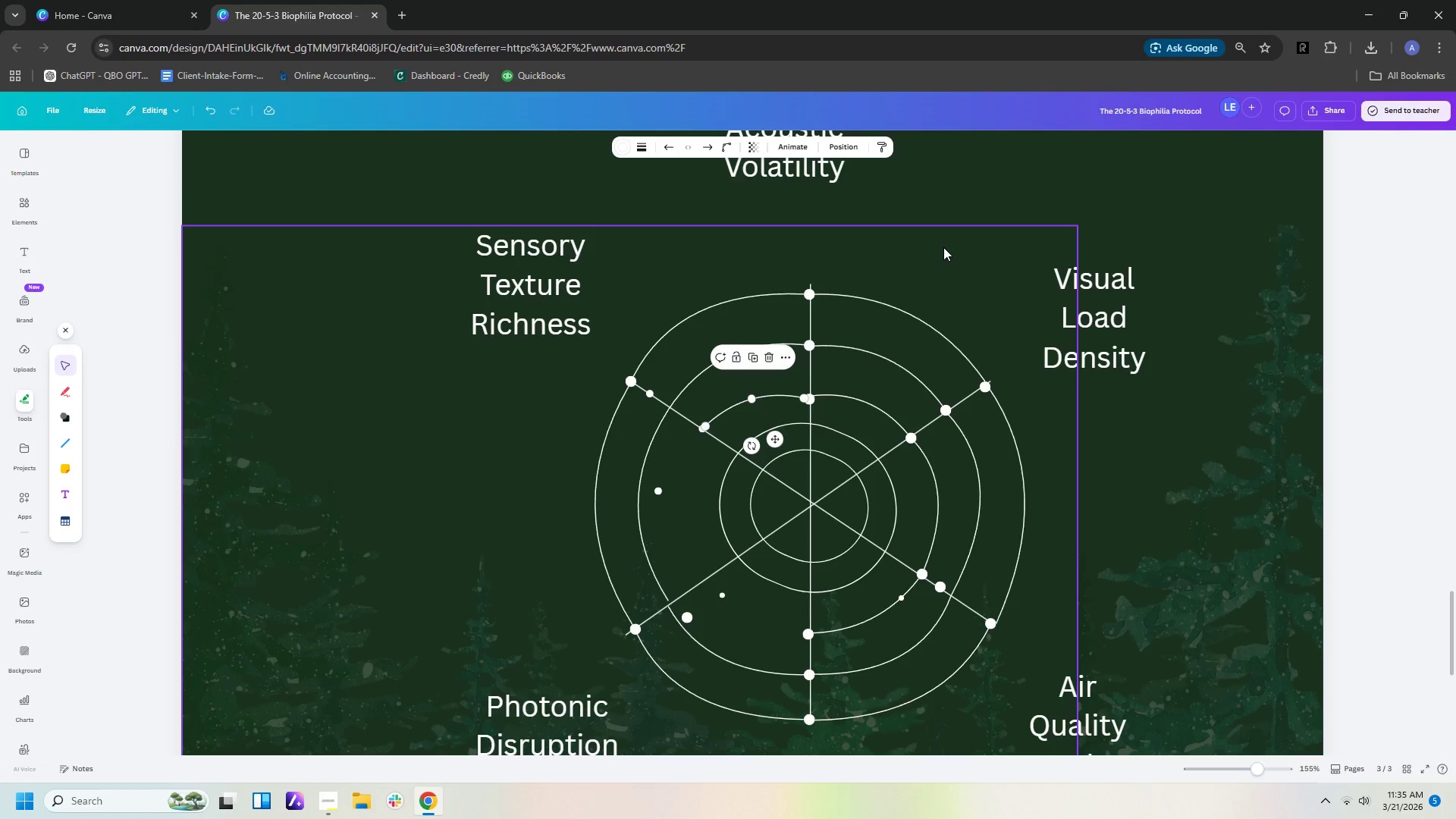 
wait(11.22)
 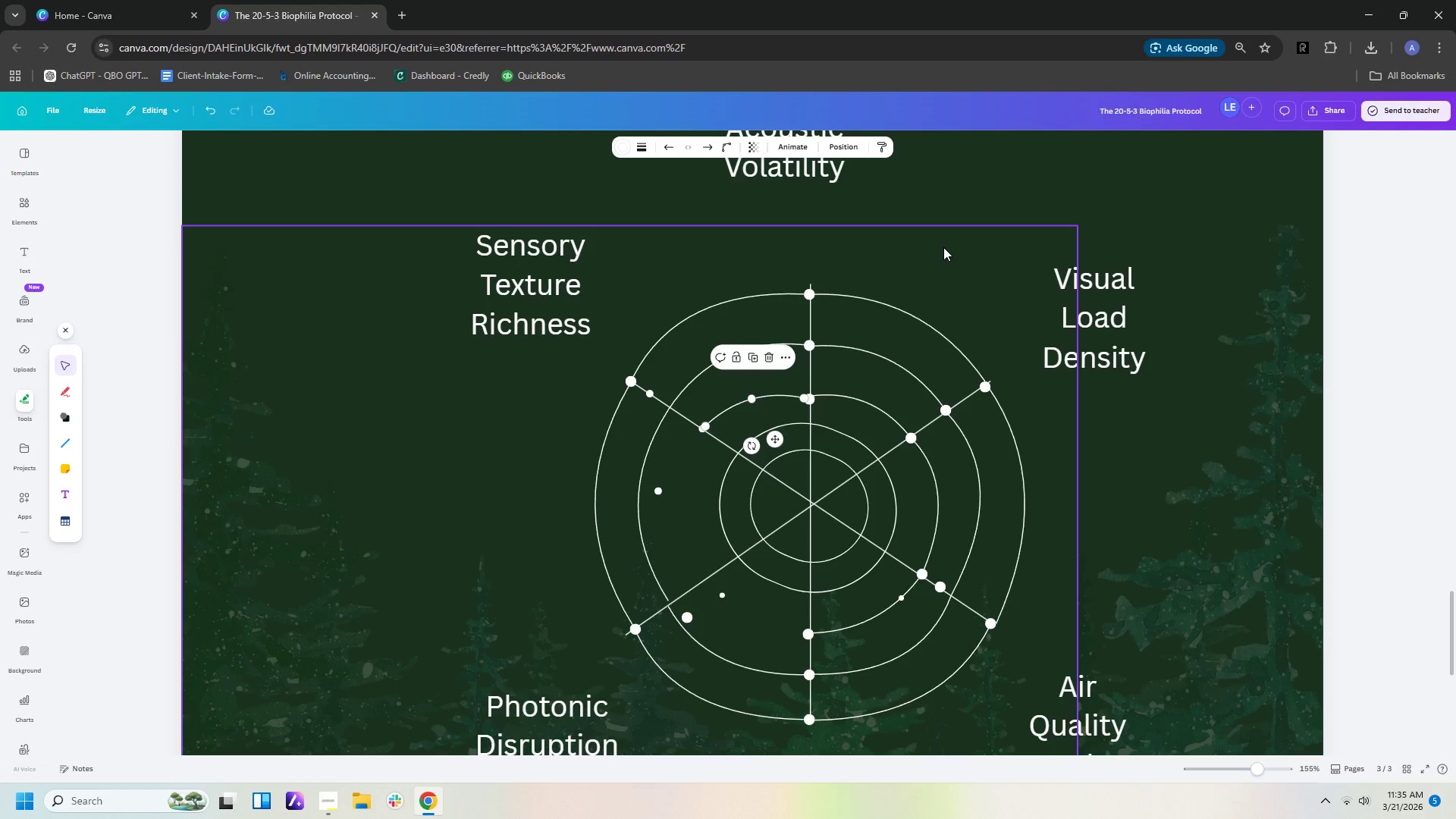 
left_click([843, 482])
 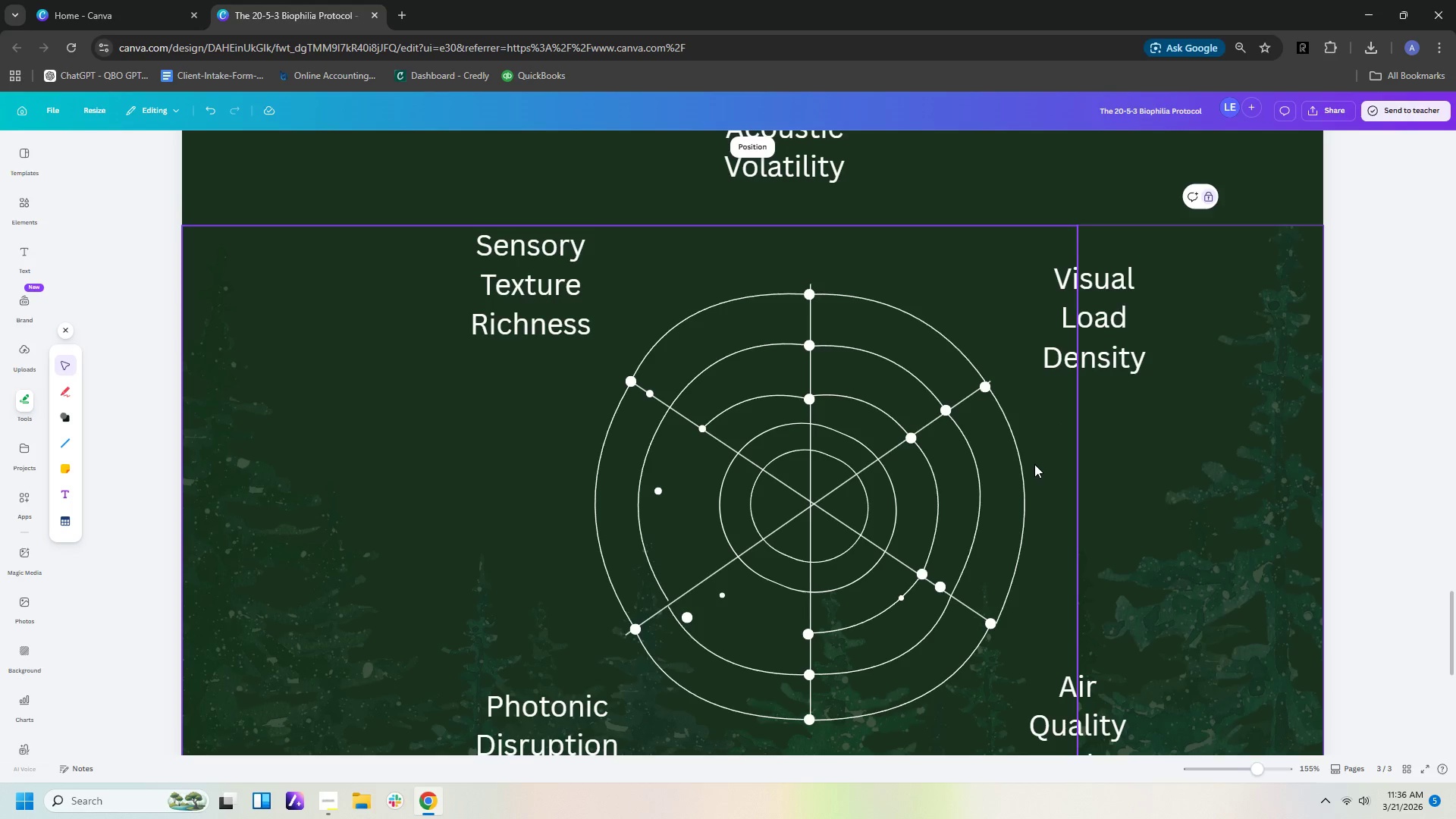 
wait(15.42)
 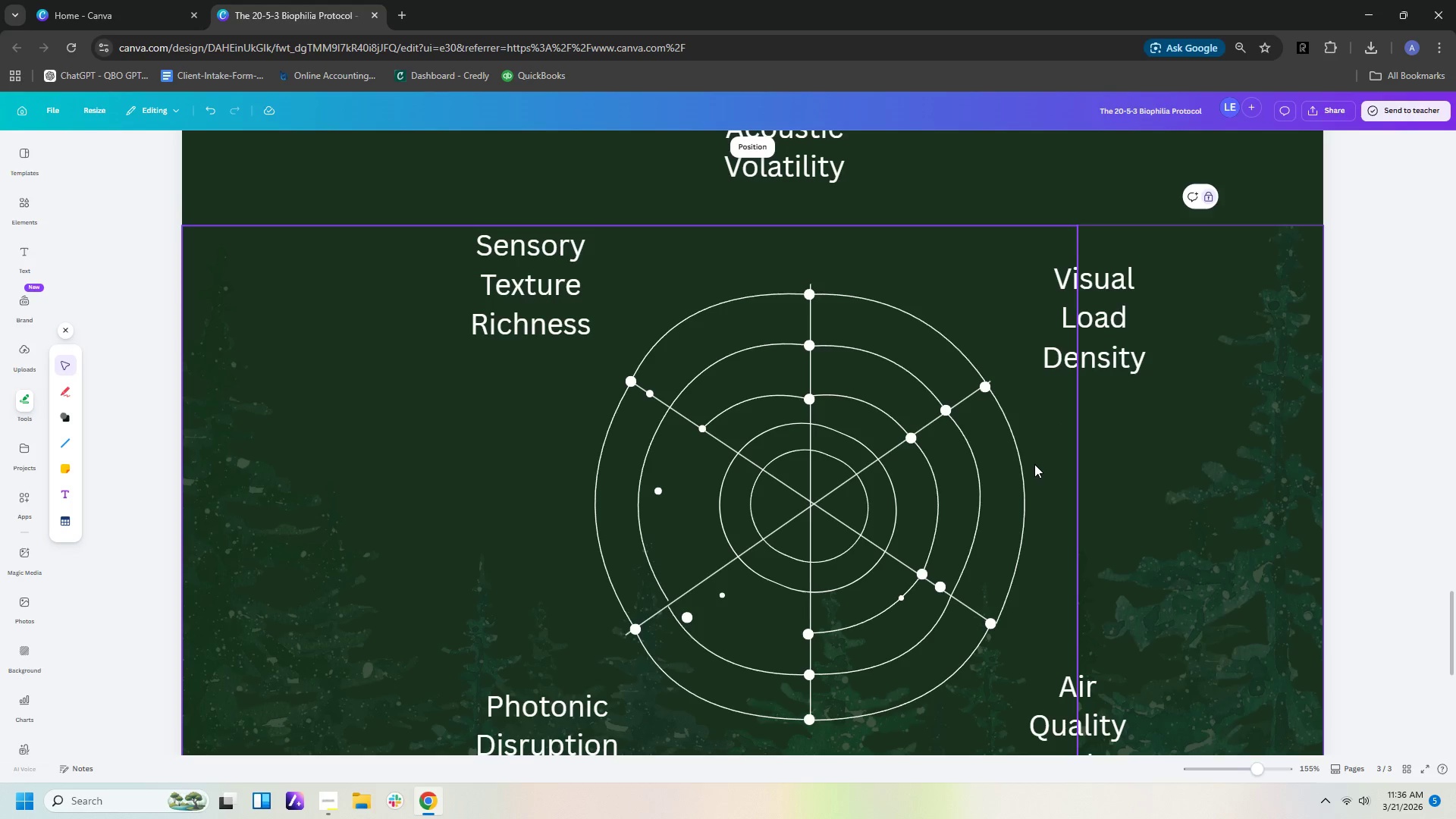 
left_click([750, 398])
 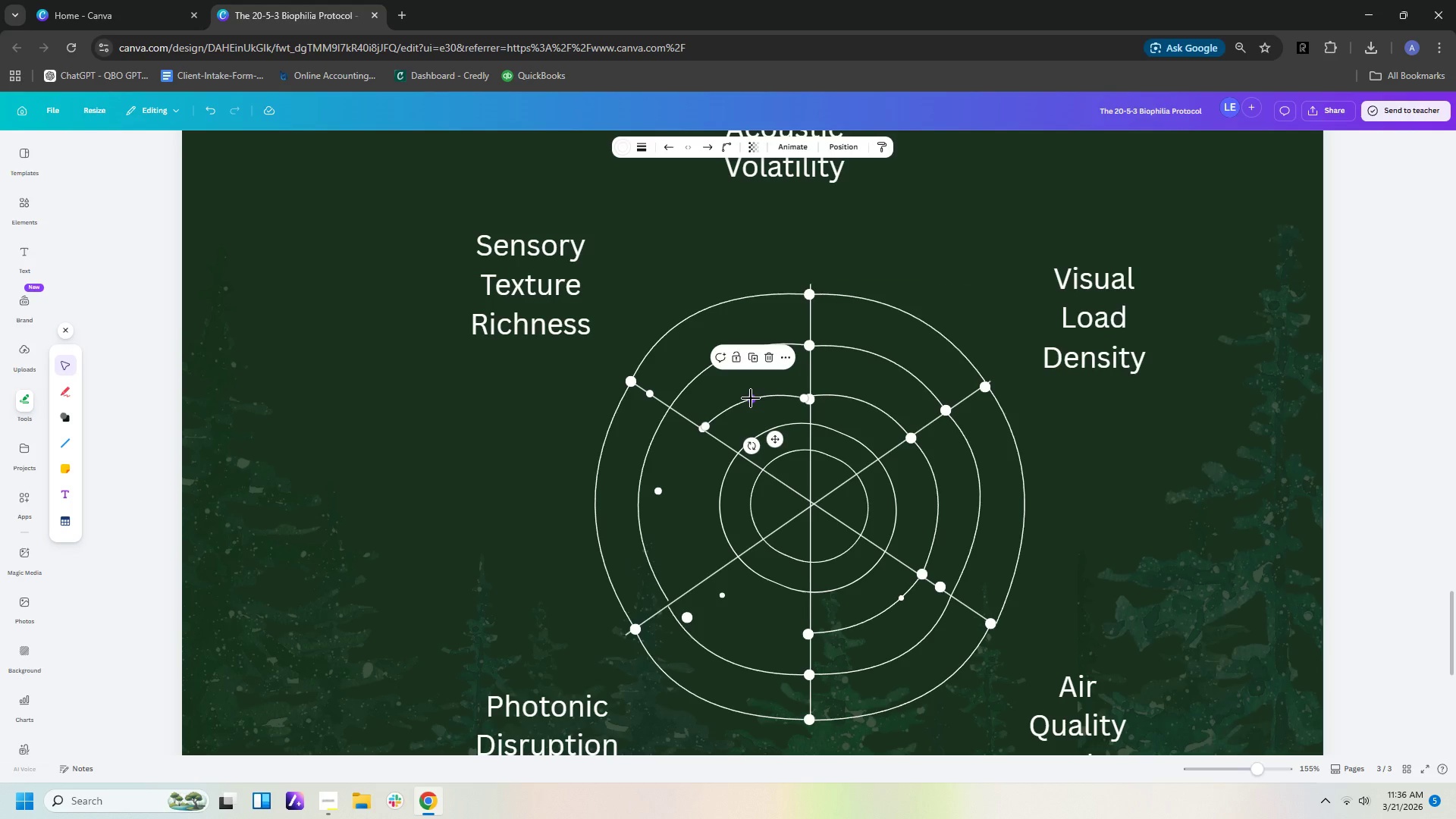 
key(Control+C)
 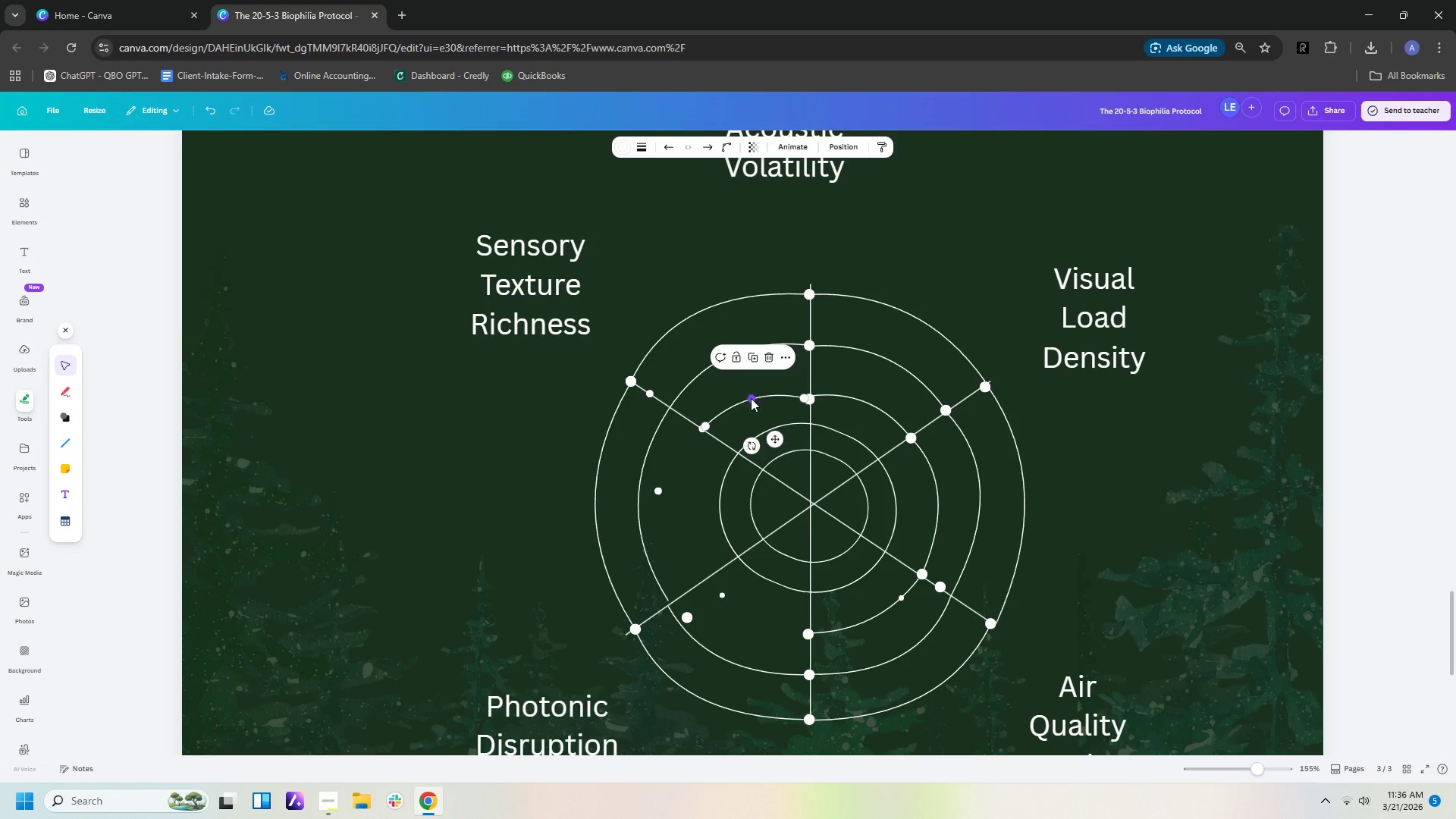 
key(Control+V)
 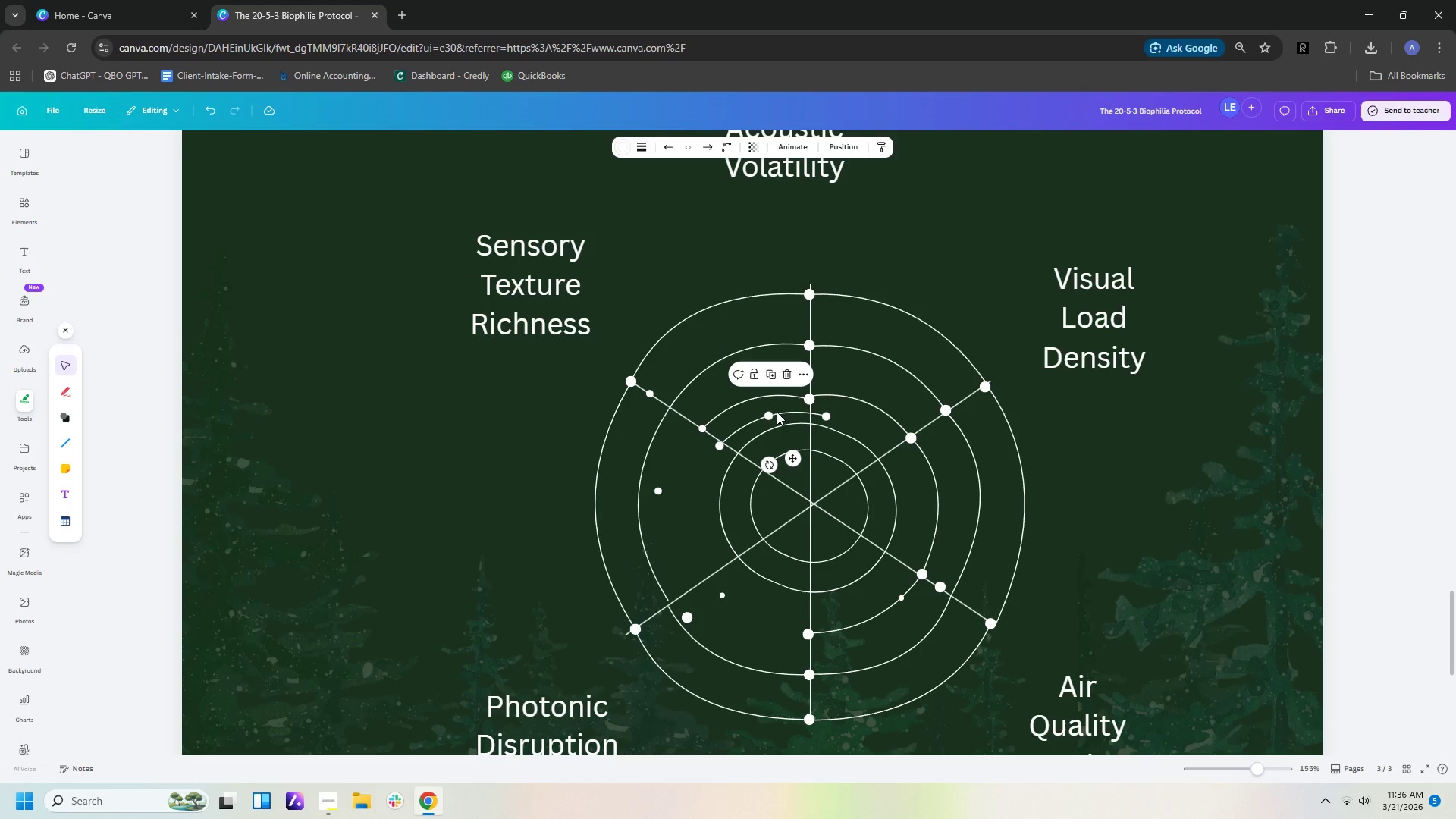 
left_click_drag(start_coordinate=[777, 412], to_coordinate=[705, 492])
 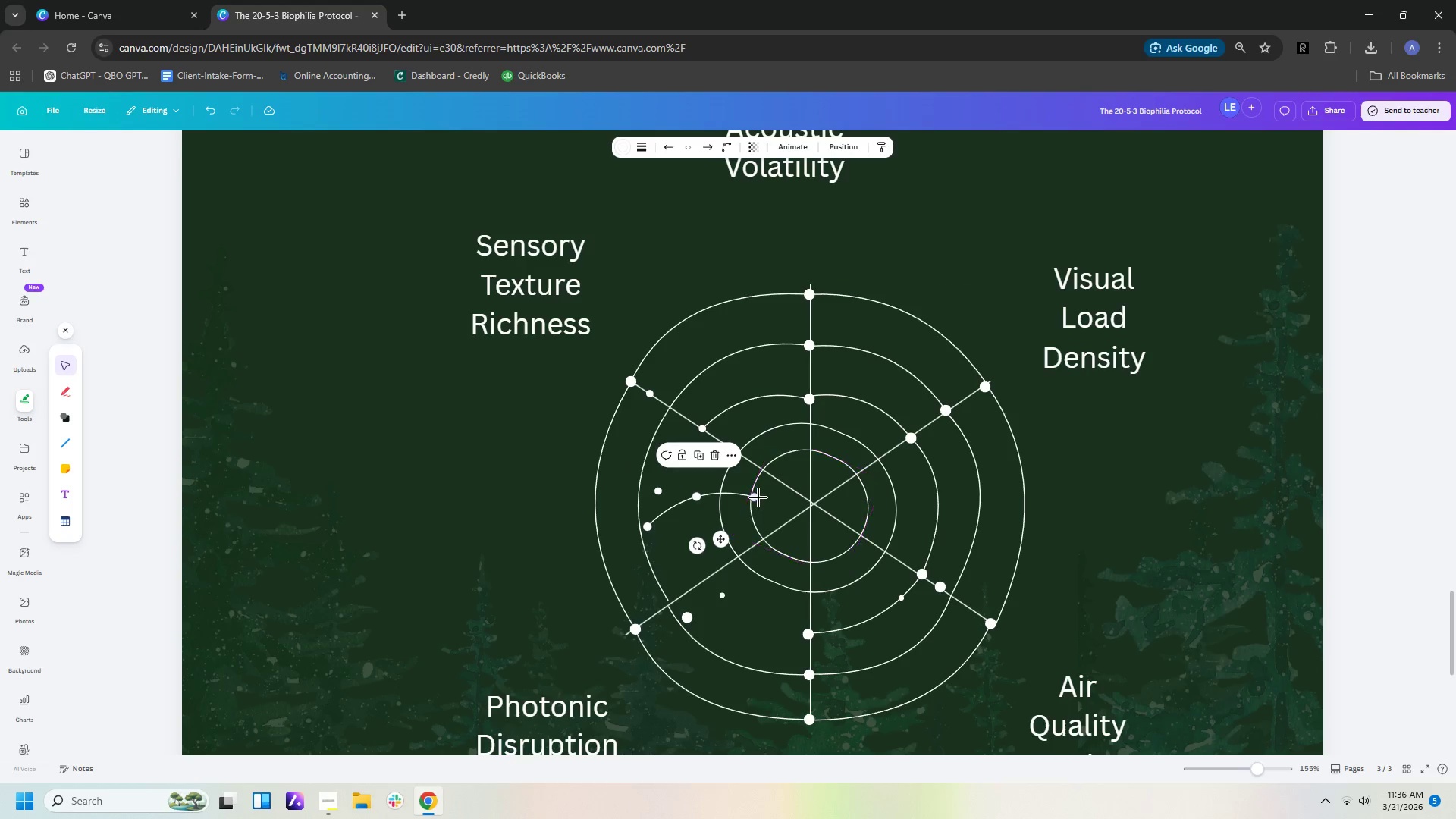 
left_click_drag(start_coordinate=[756, 497], to_coordinate=[701, 431])
 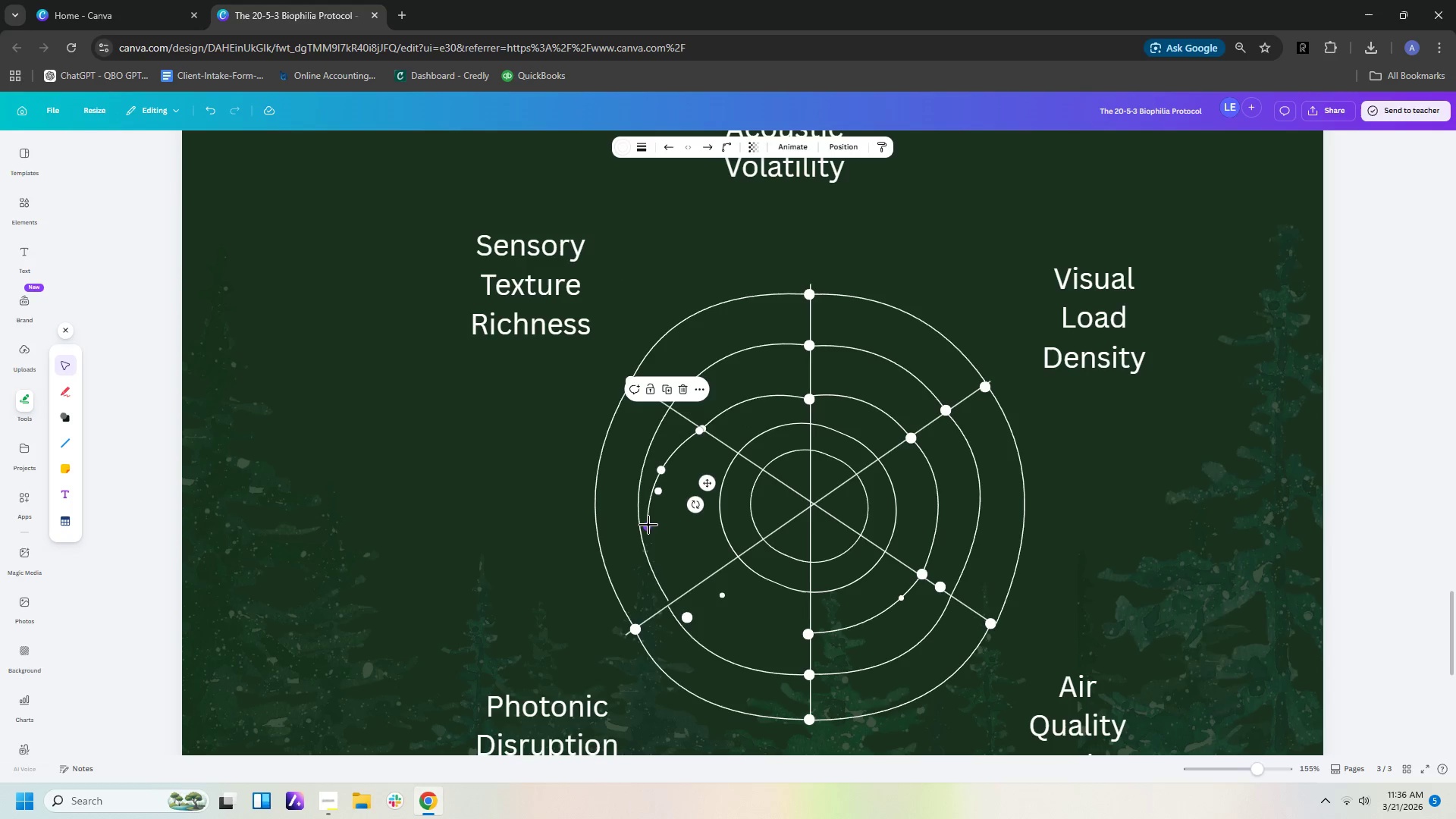 
left_click_drag(start_coordinate=[648, 525], to_coordinate=[702, 578])
 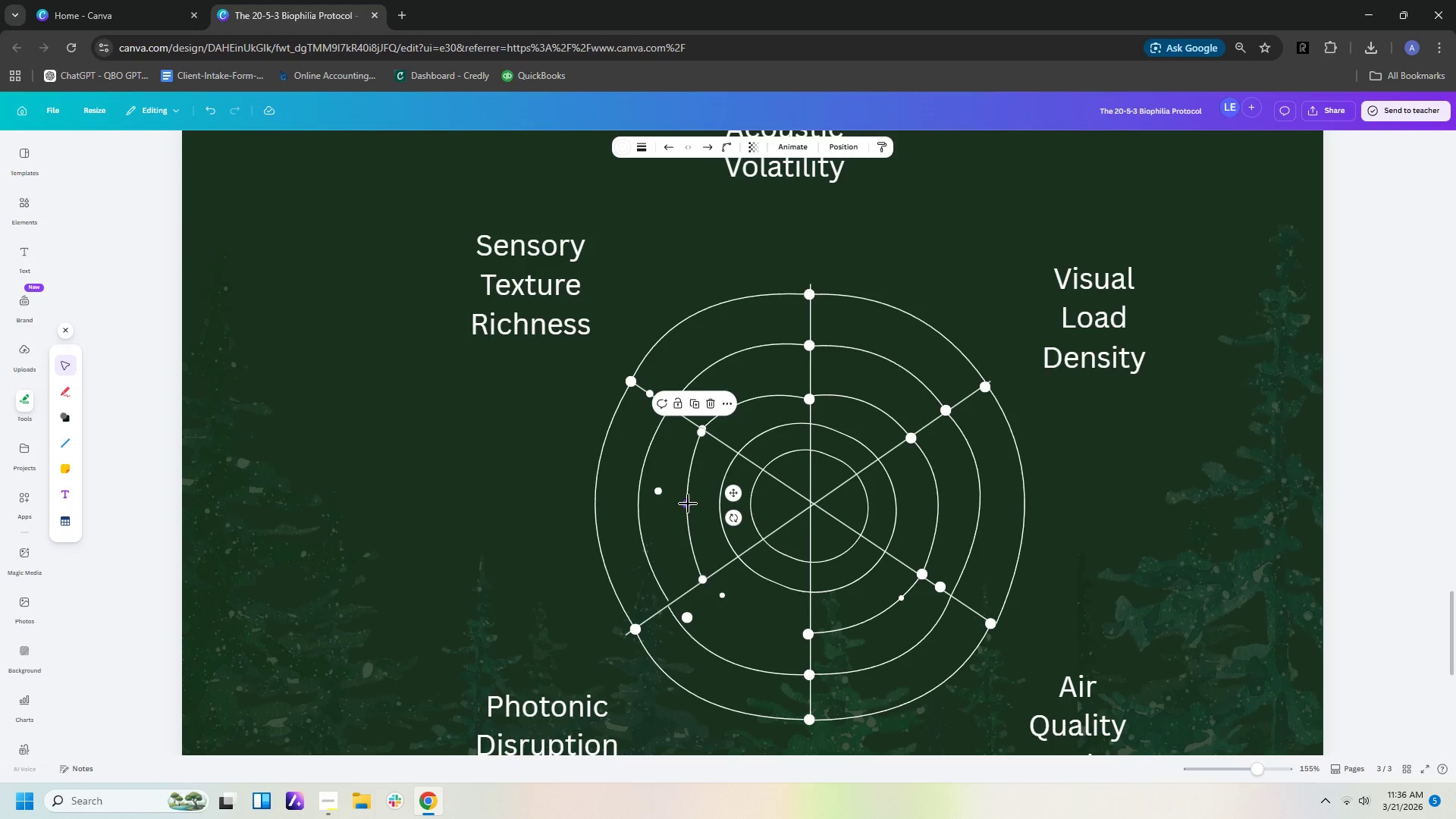 
left_click_drag(start_coordinate=[688, 504], to_coordinate=[681, 510])
 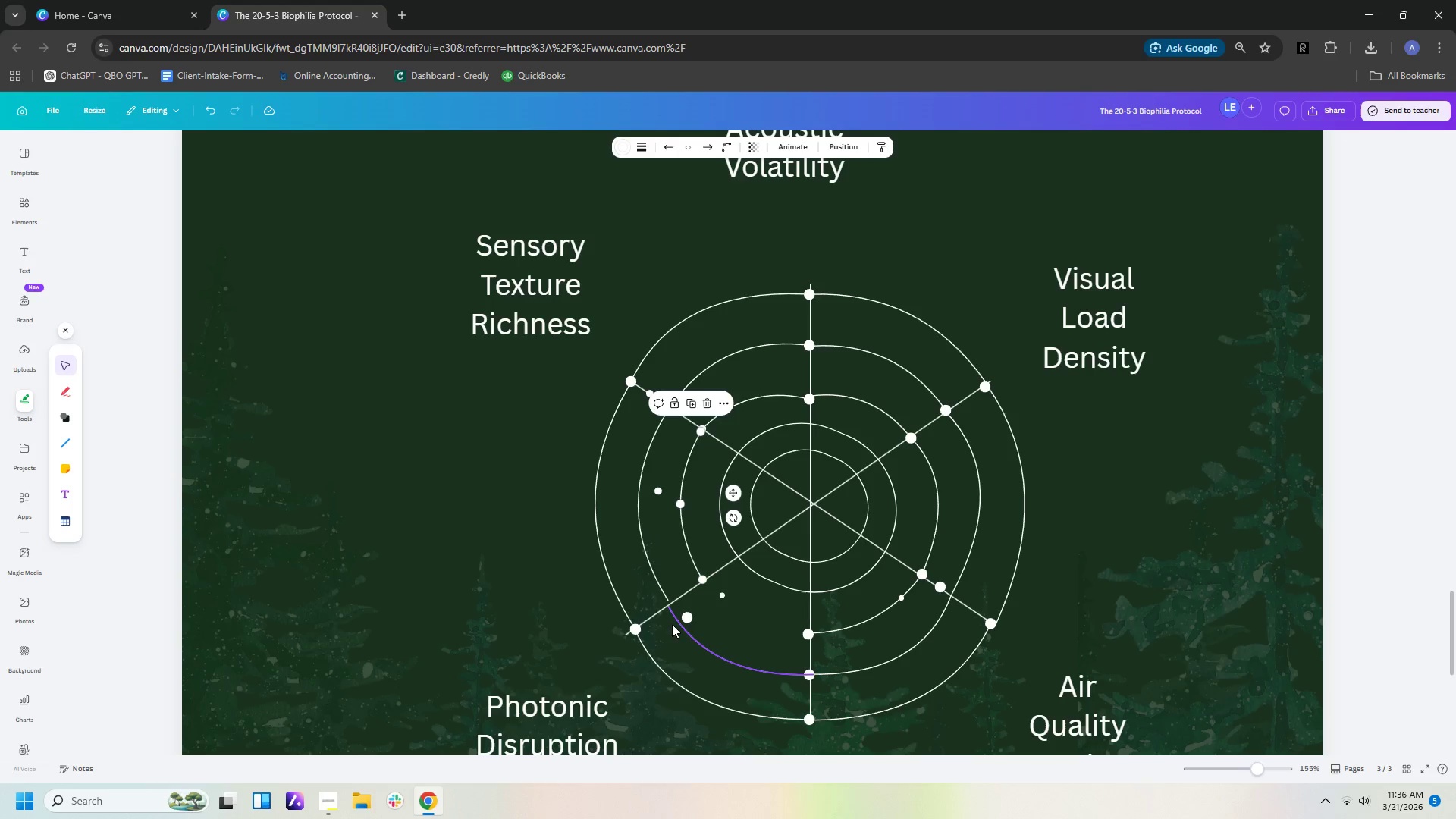 
left_click([674, 620])
 